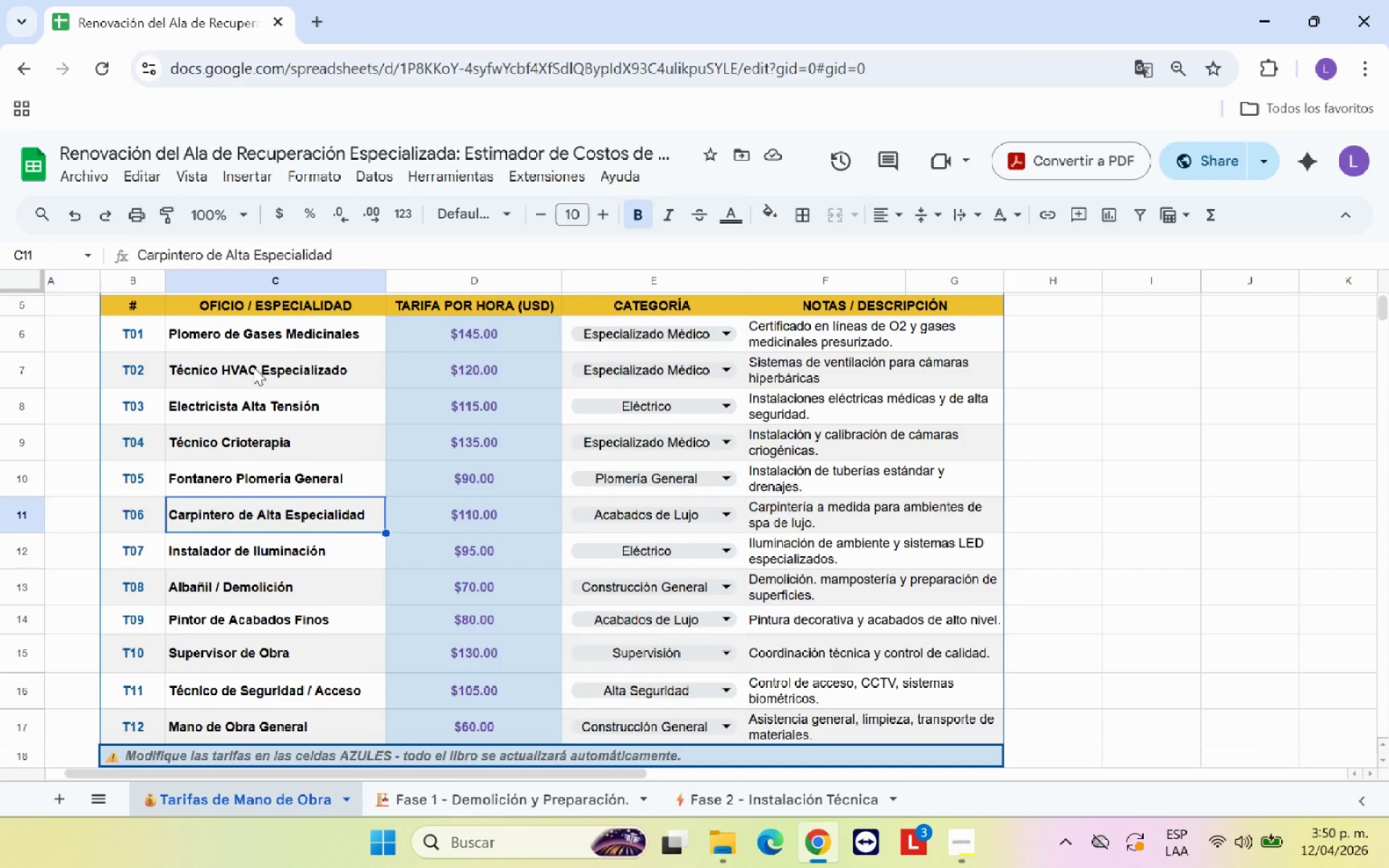 
left_click([747, 804])
 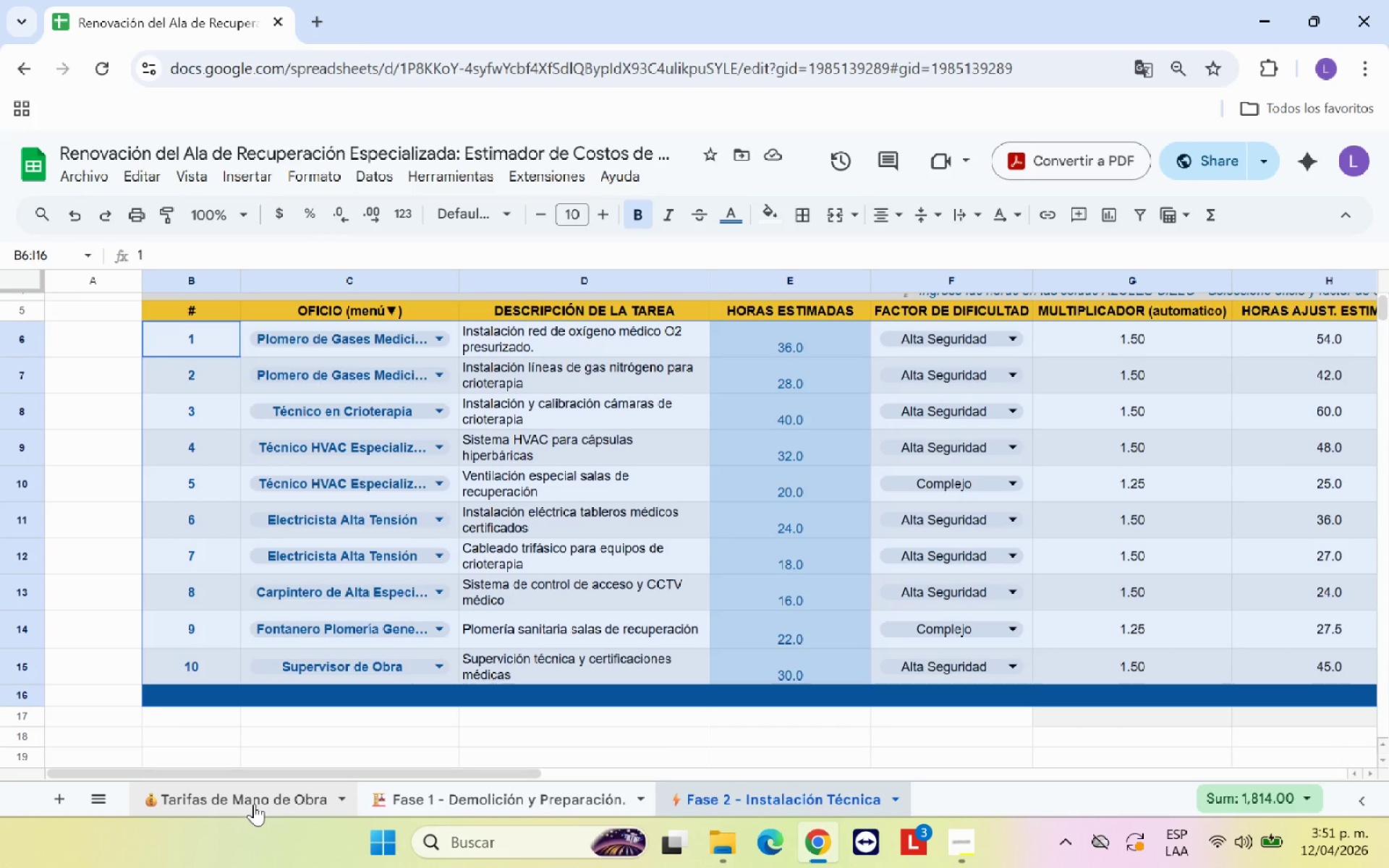 
left_click([254, 804])
 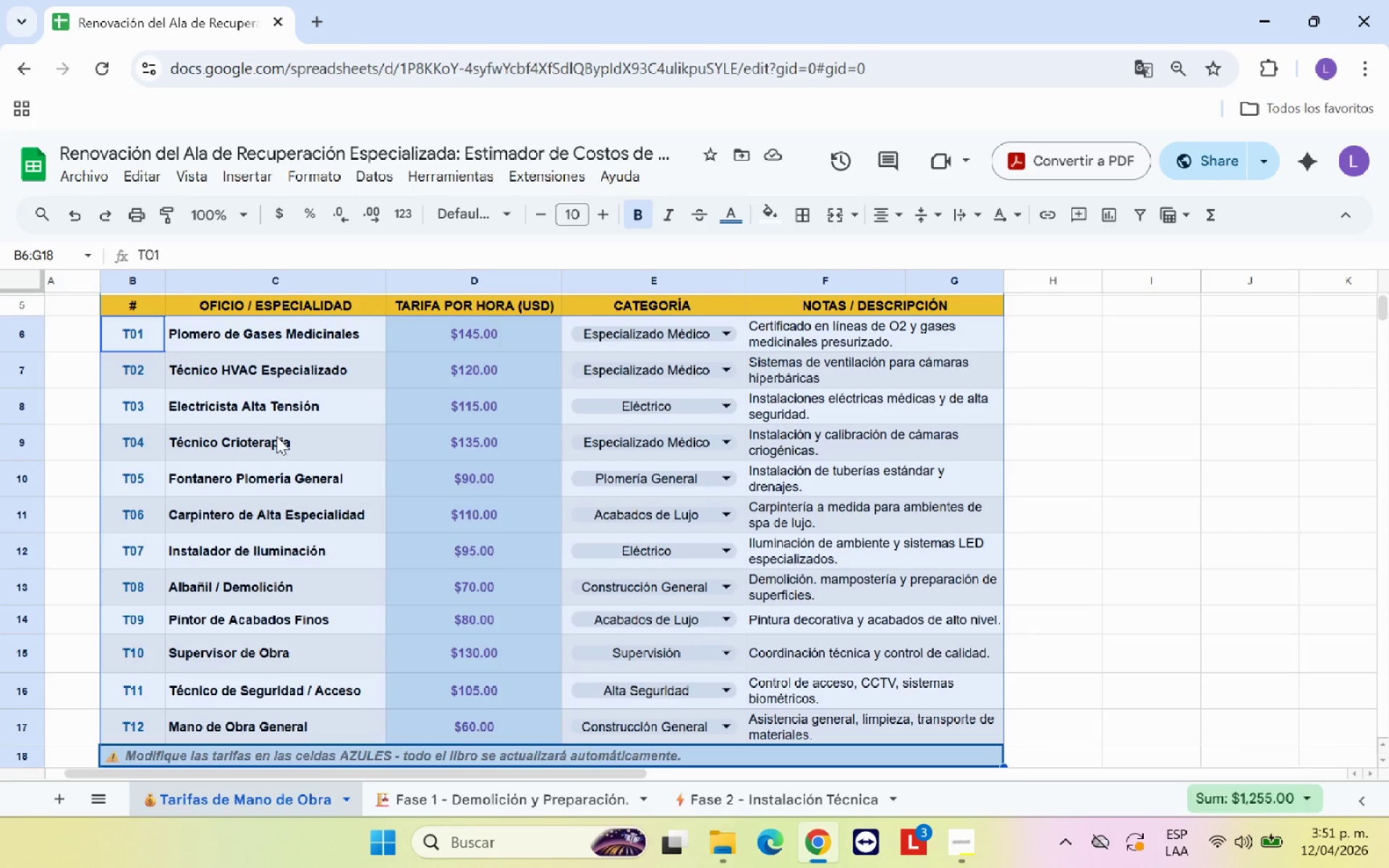 
left_click([276, 436])
 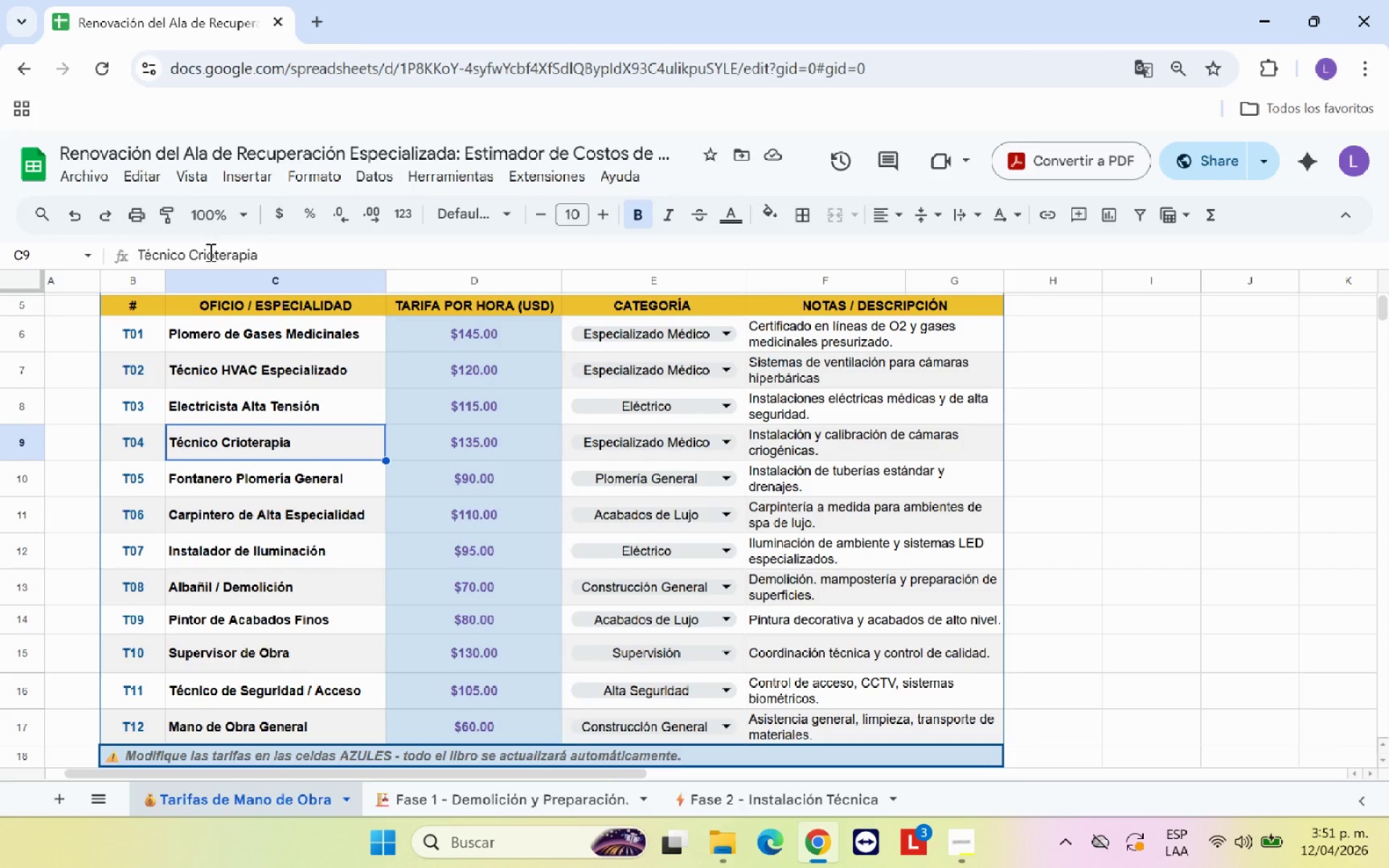 
left_click([191, 257])
 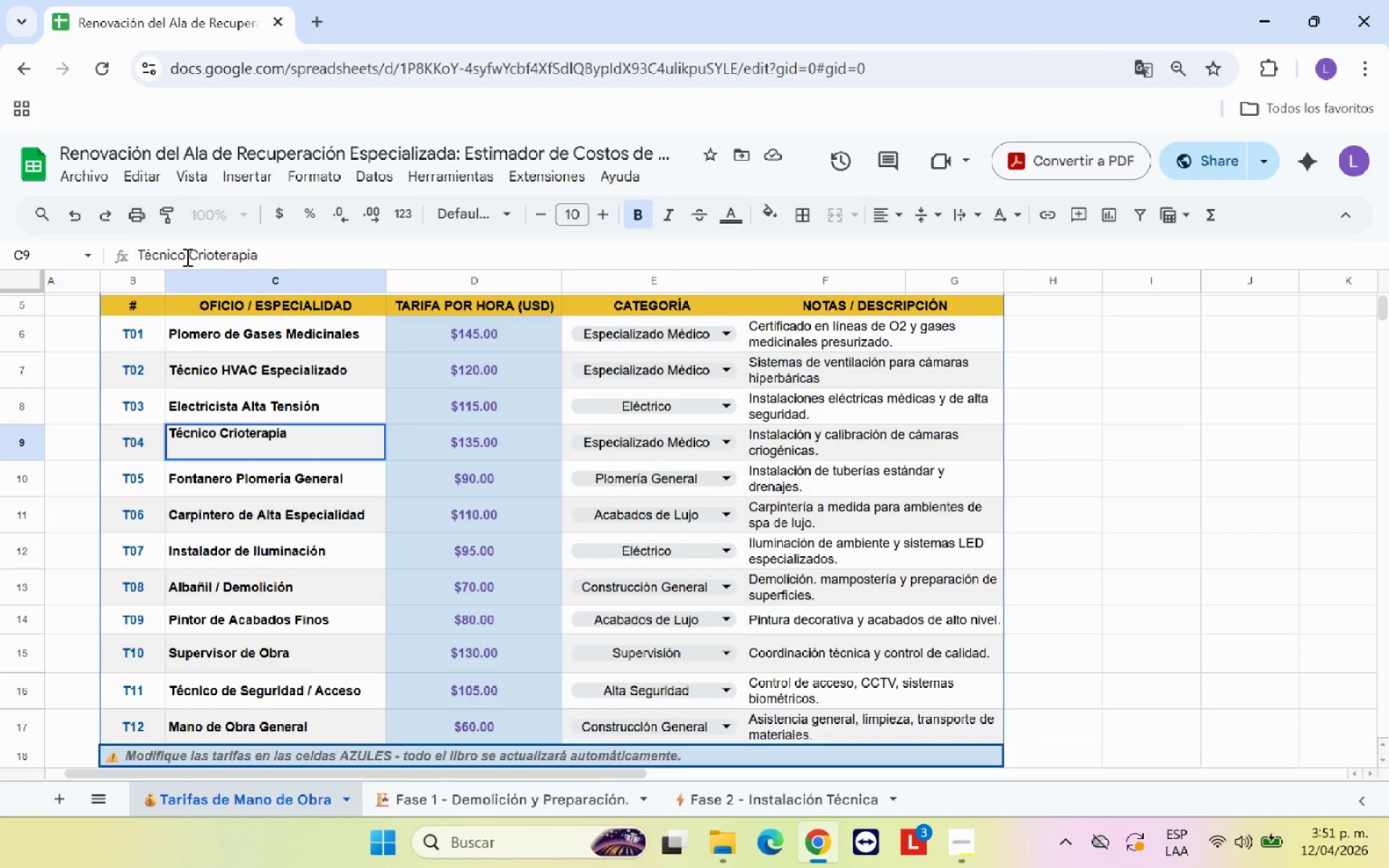 
type(E)
key(Backspace)
type(en )
 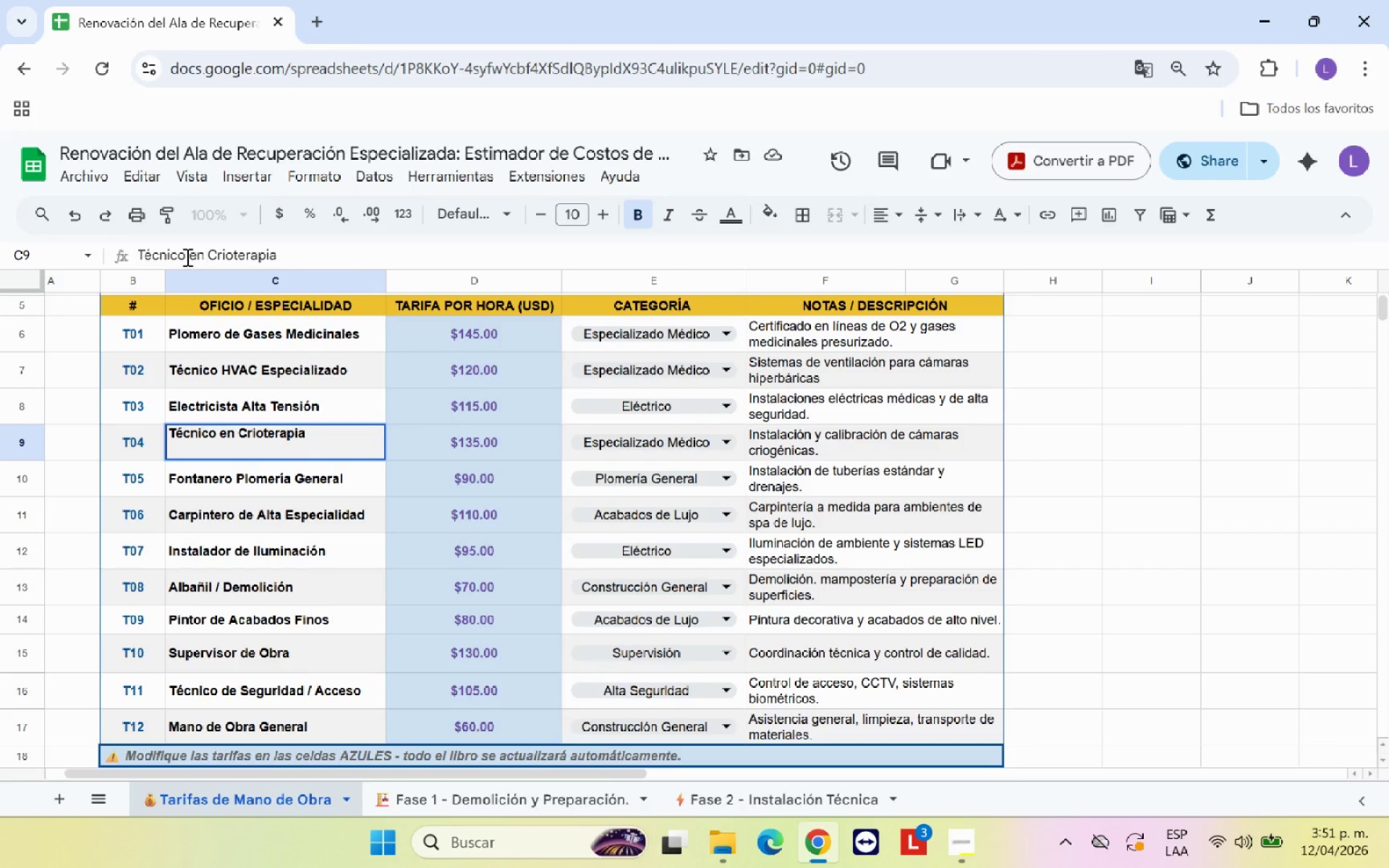 
key(Enter)
 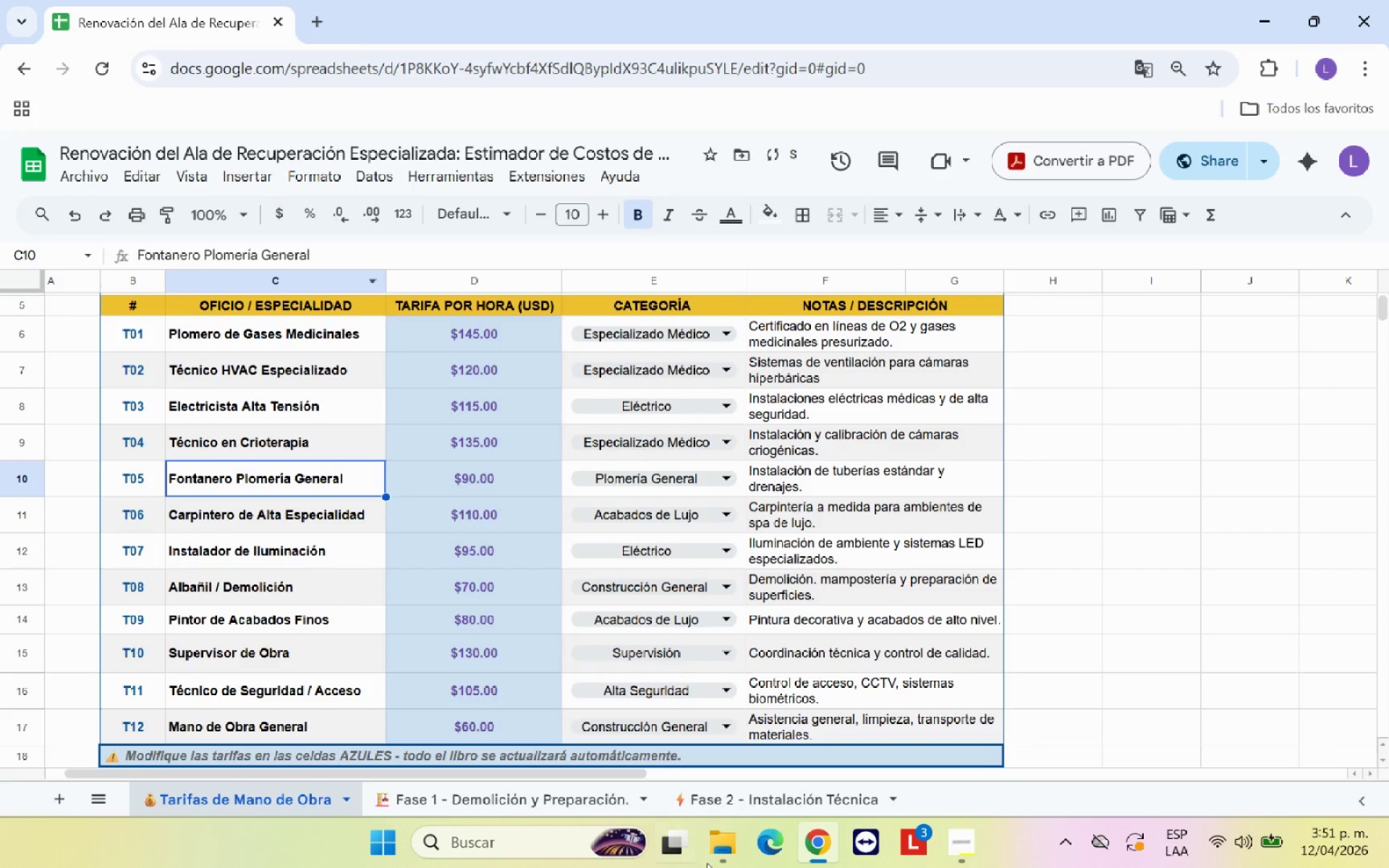 
left_click([746, 802])
 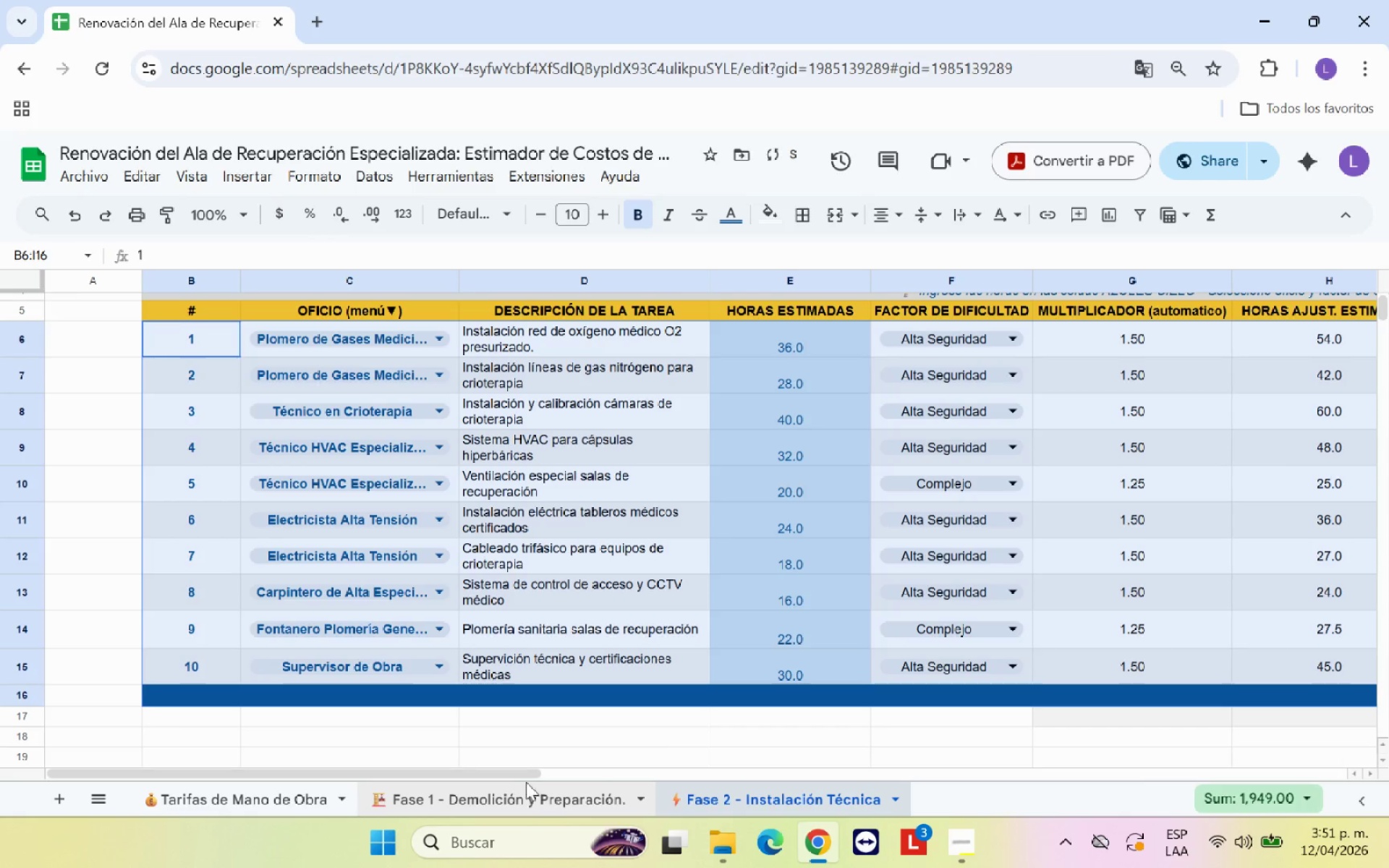 
left_click_drag(start_coordinate=[525, 781], to_coordinate=[542, 781])
 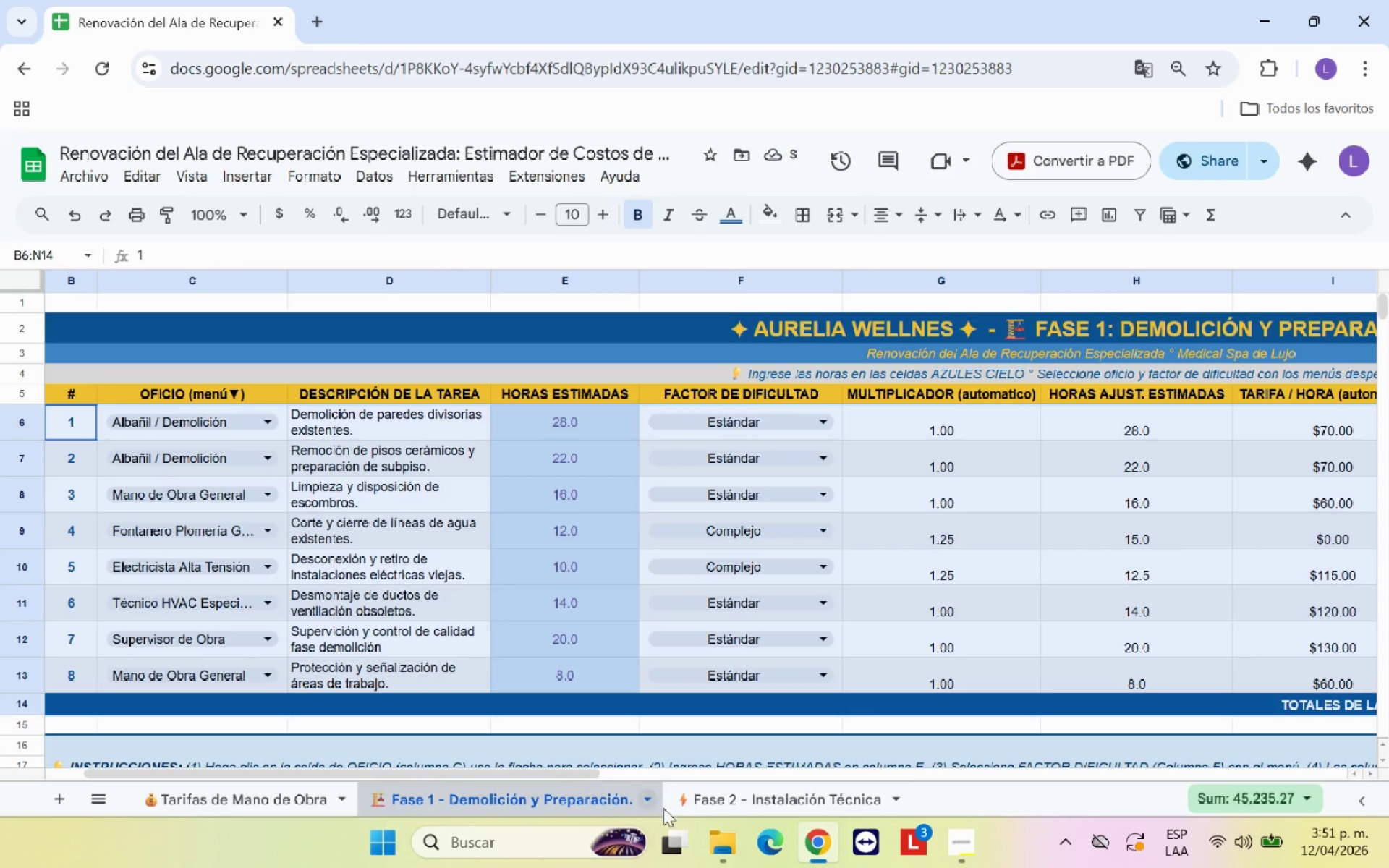 
left_click([693, 807])
 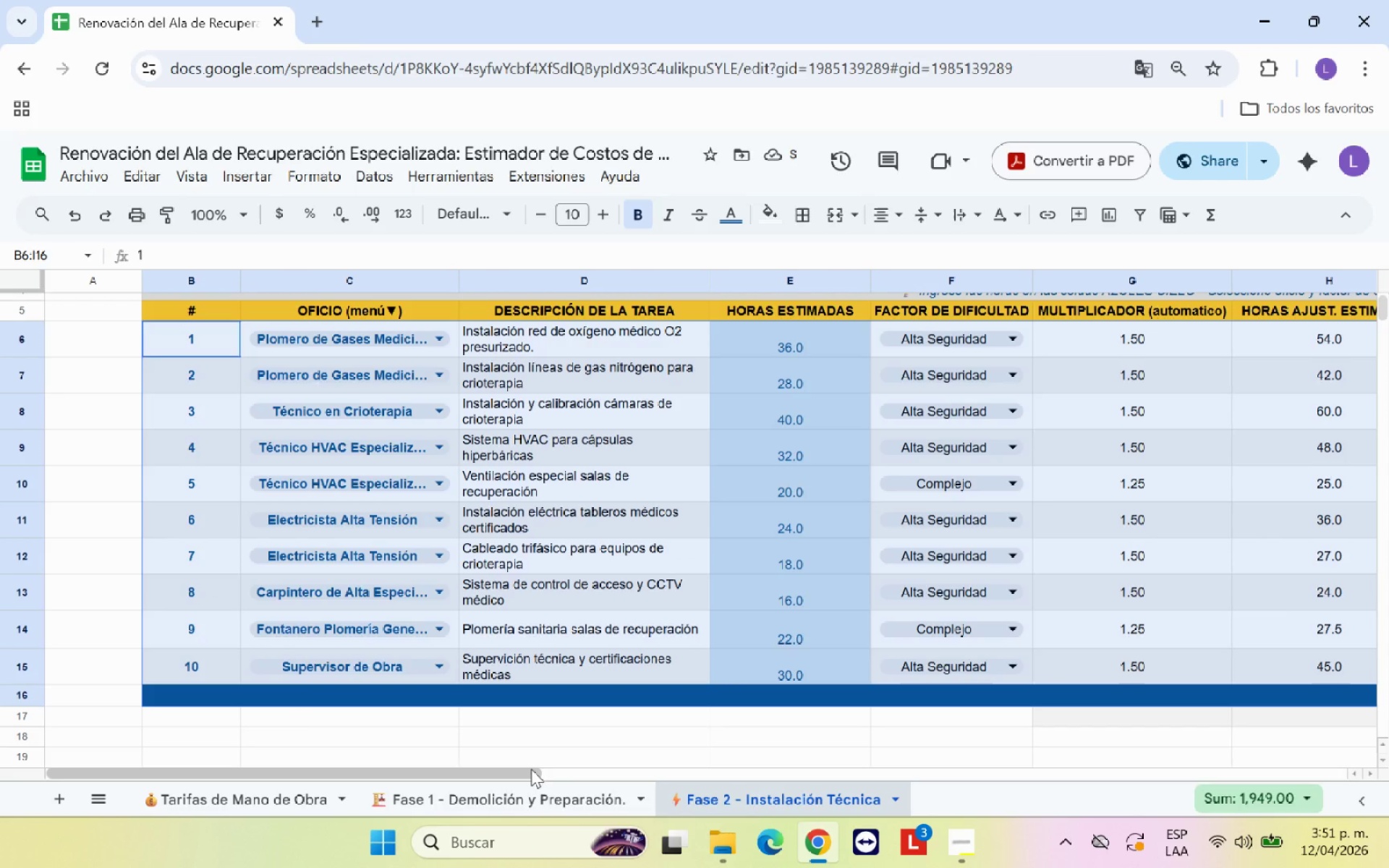 
left_click([681, 739])
 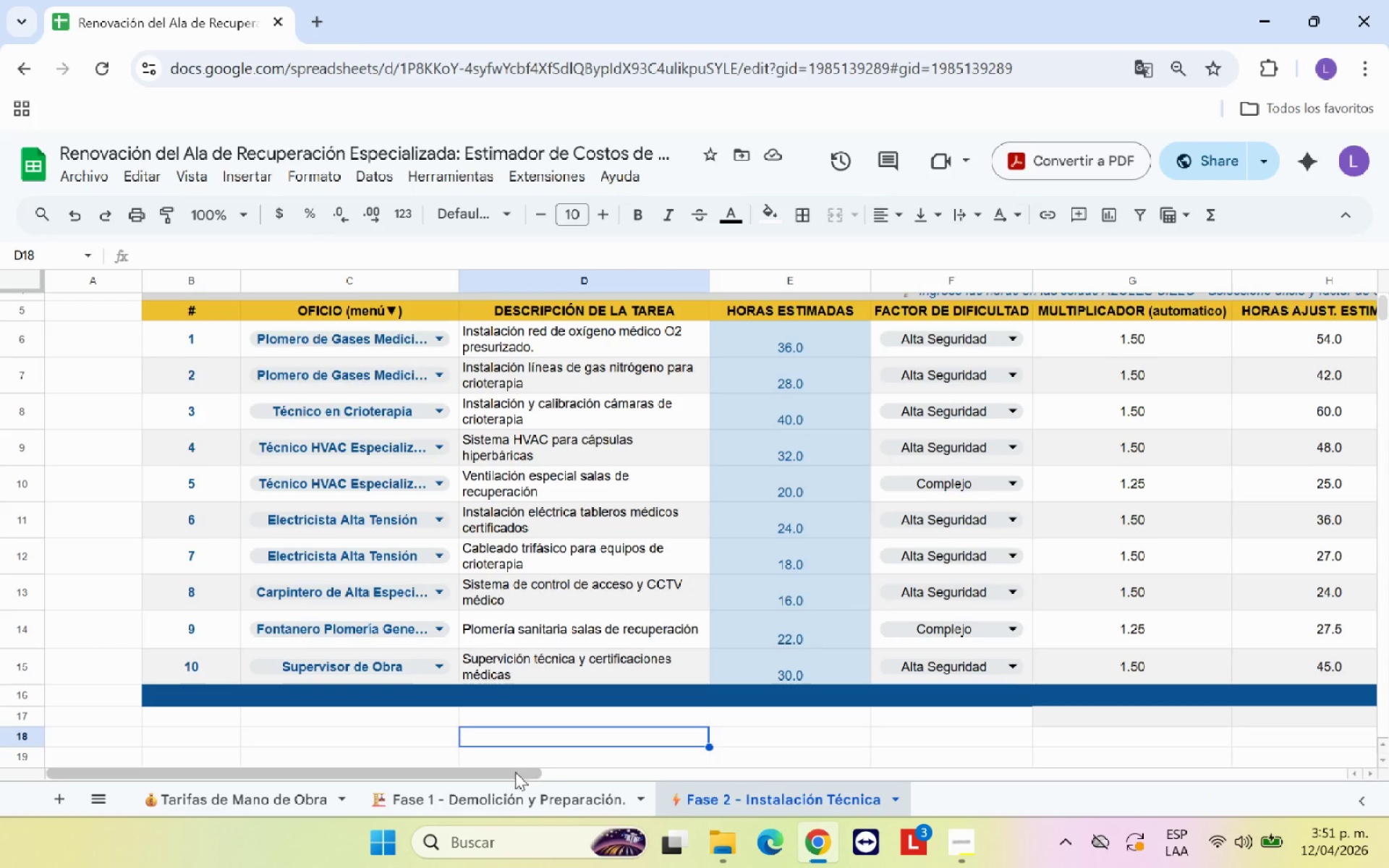 
left_click_drag(start_coordinate=[515, 772], to_coordinate=[814, 772])
 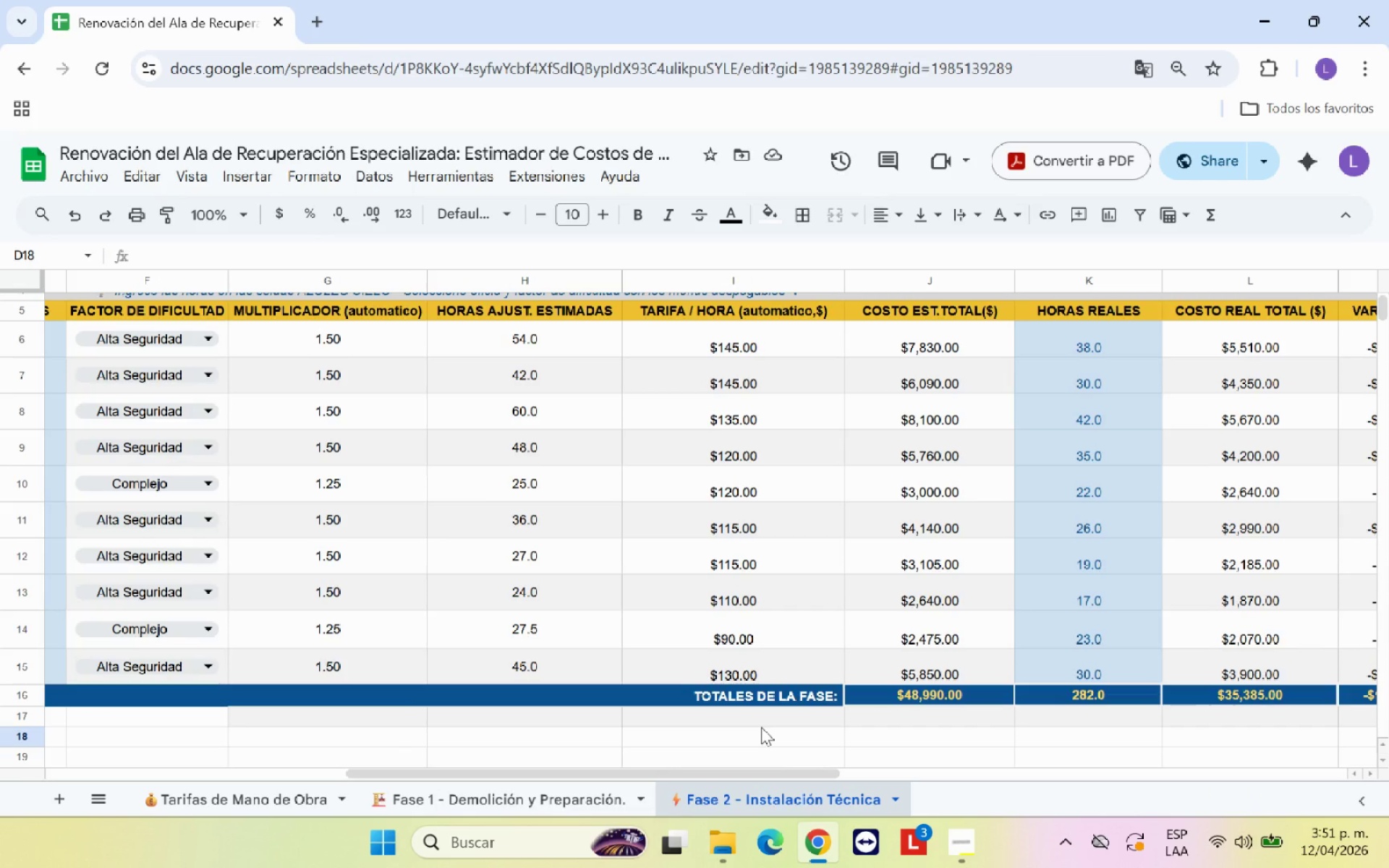 
left_click([761, 727])
 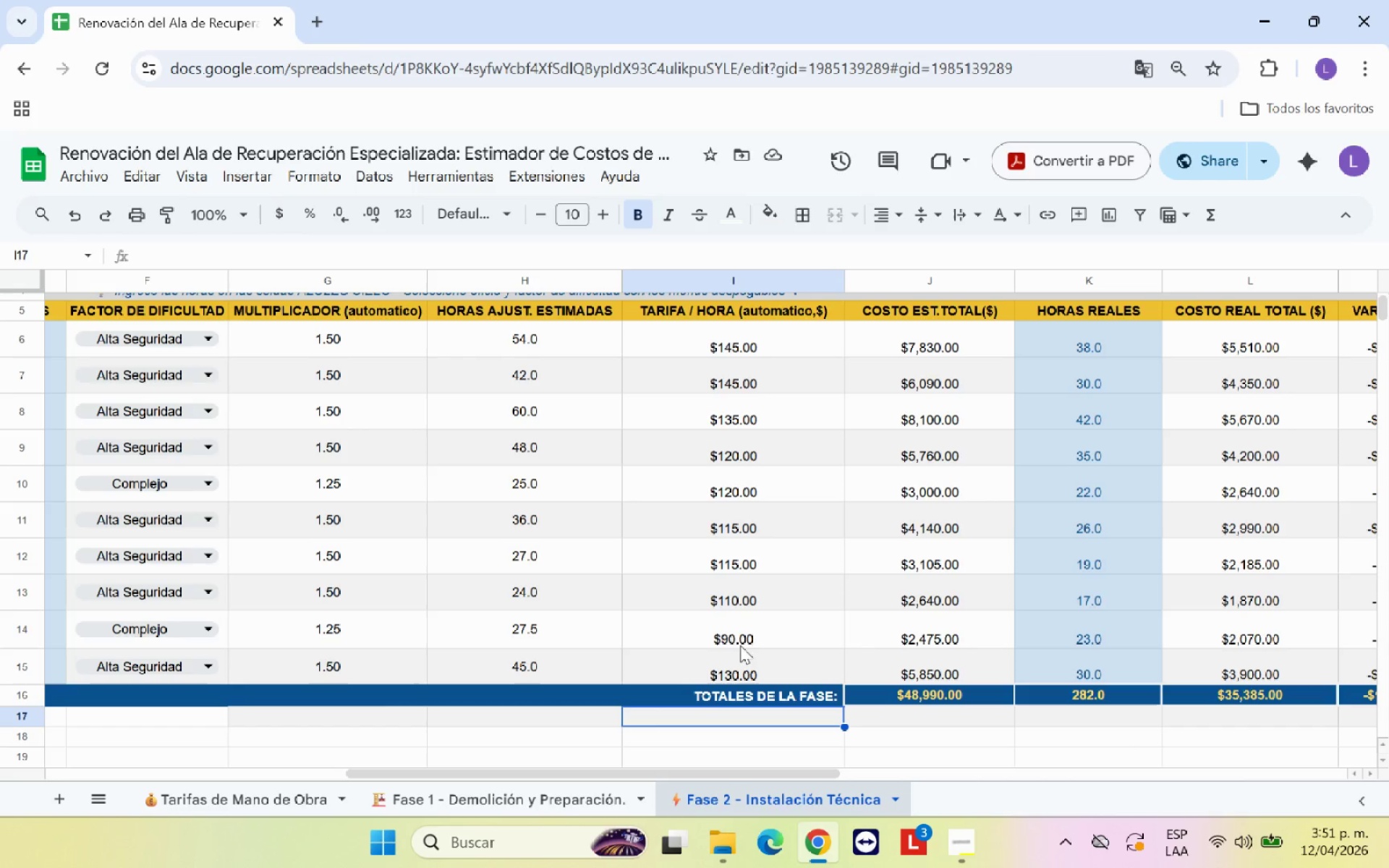 
left_click([751, 604])
 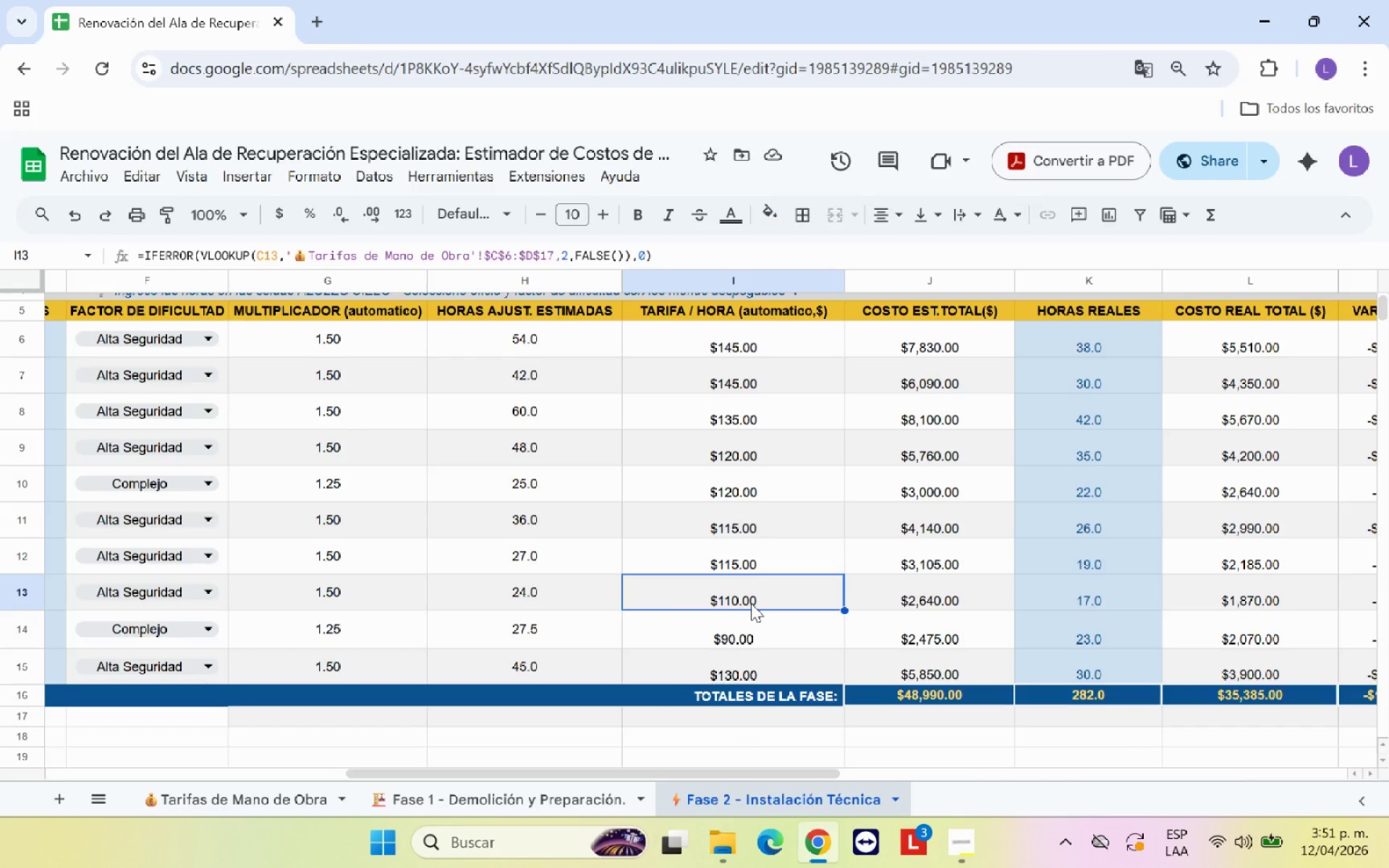 
wait(12.78)
 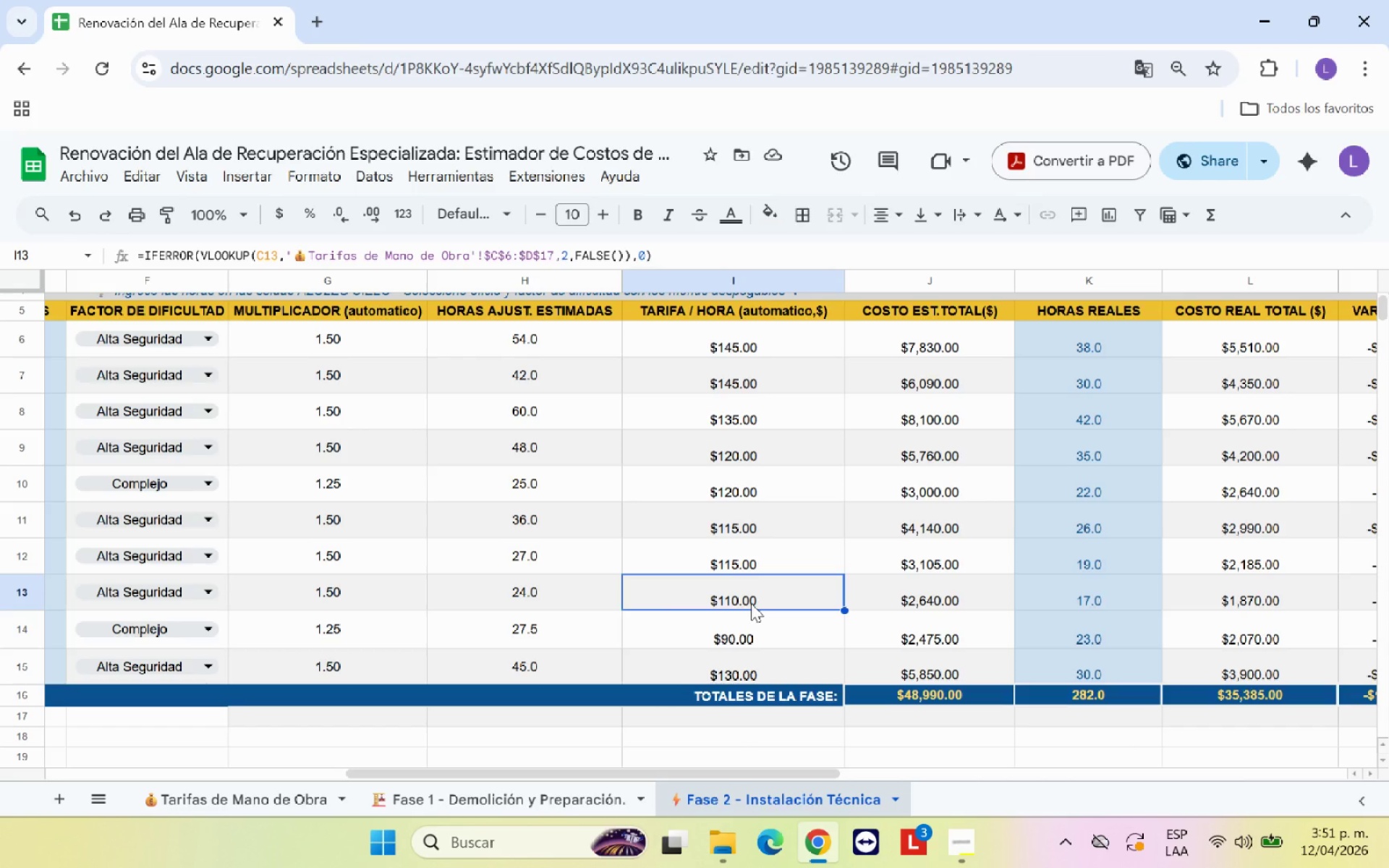 
left_click([926, 635])
 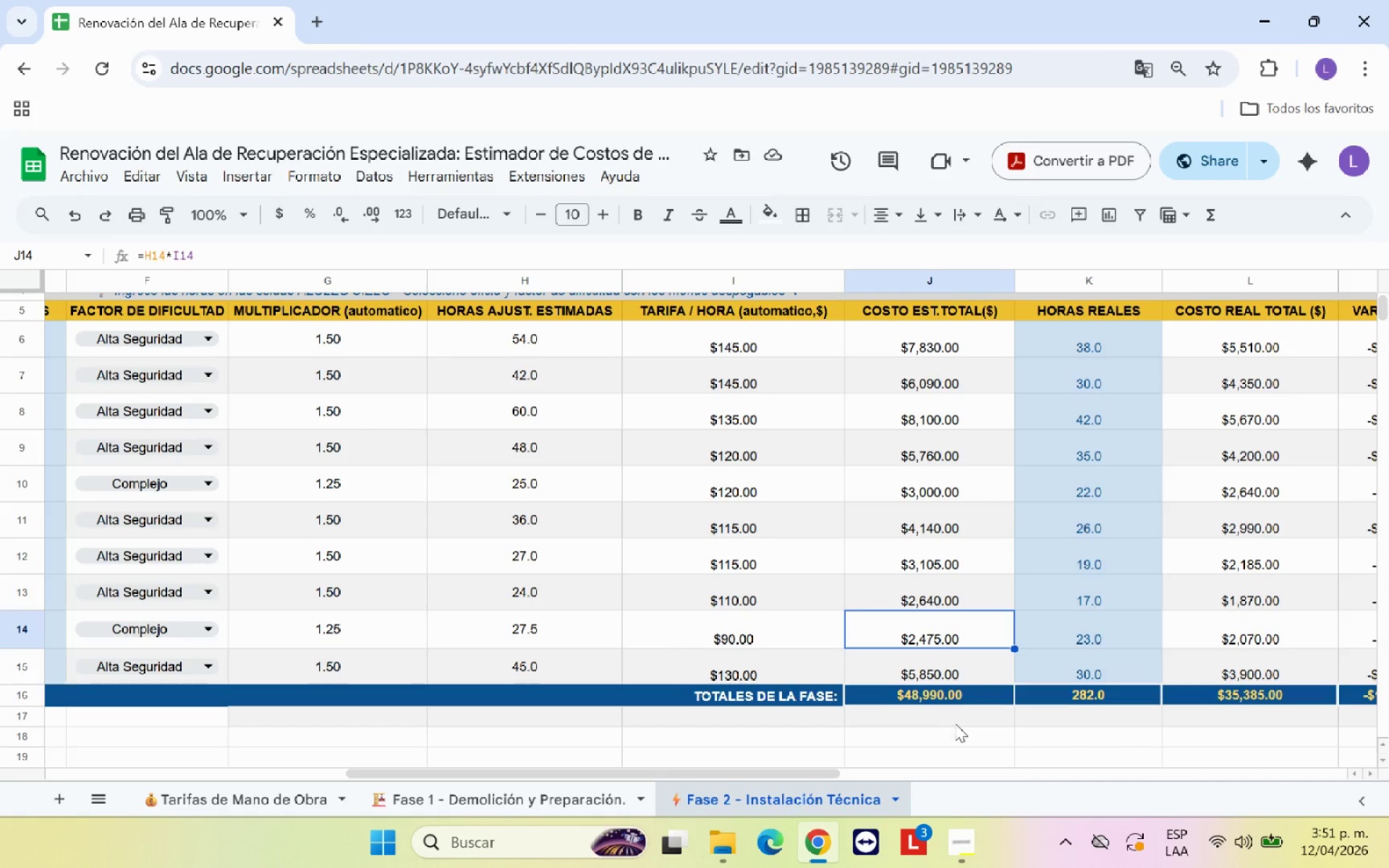 
left_click([961, 692])
 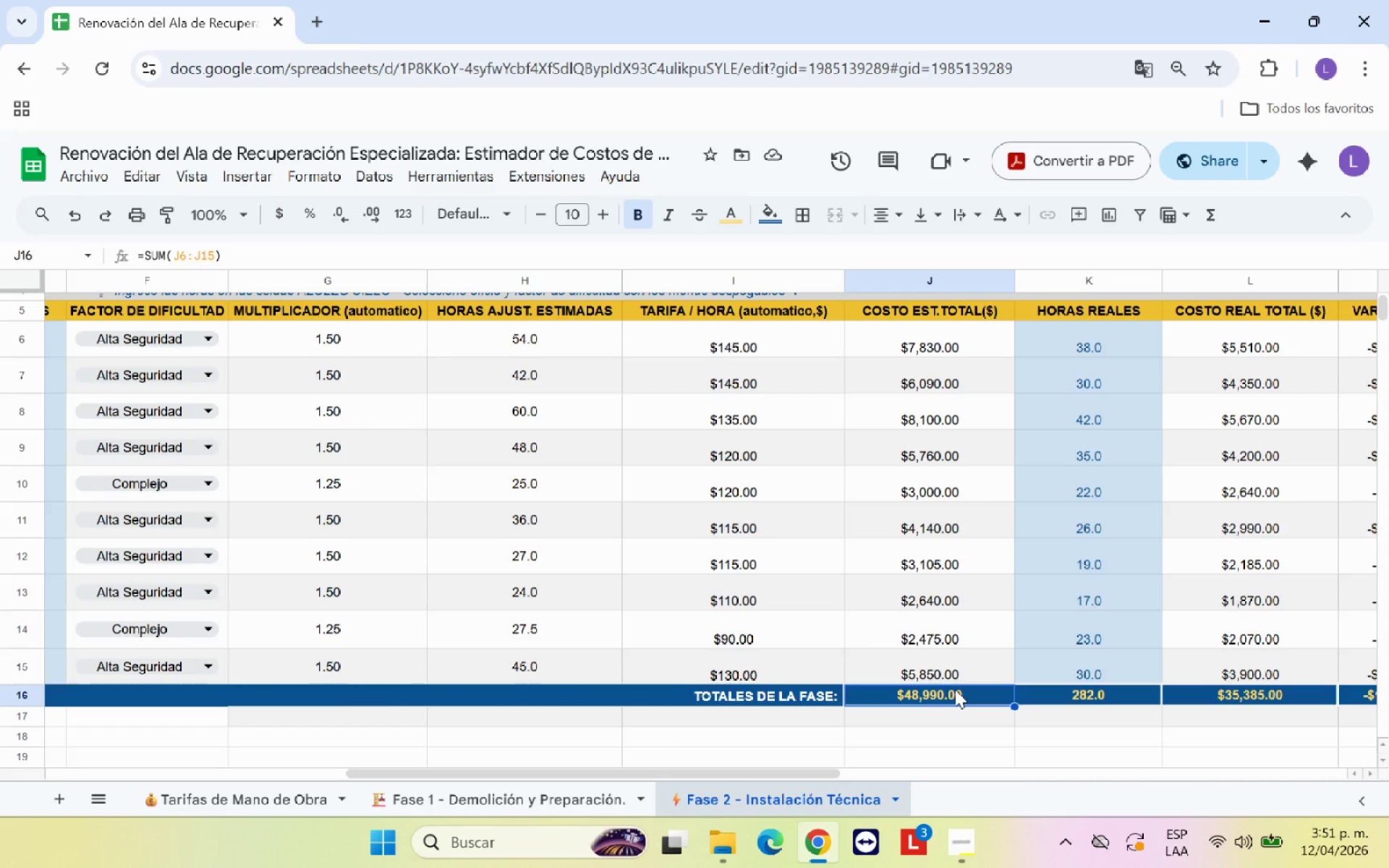 
wait(7.14)
 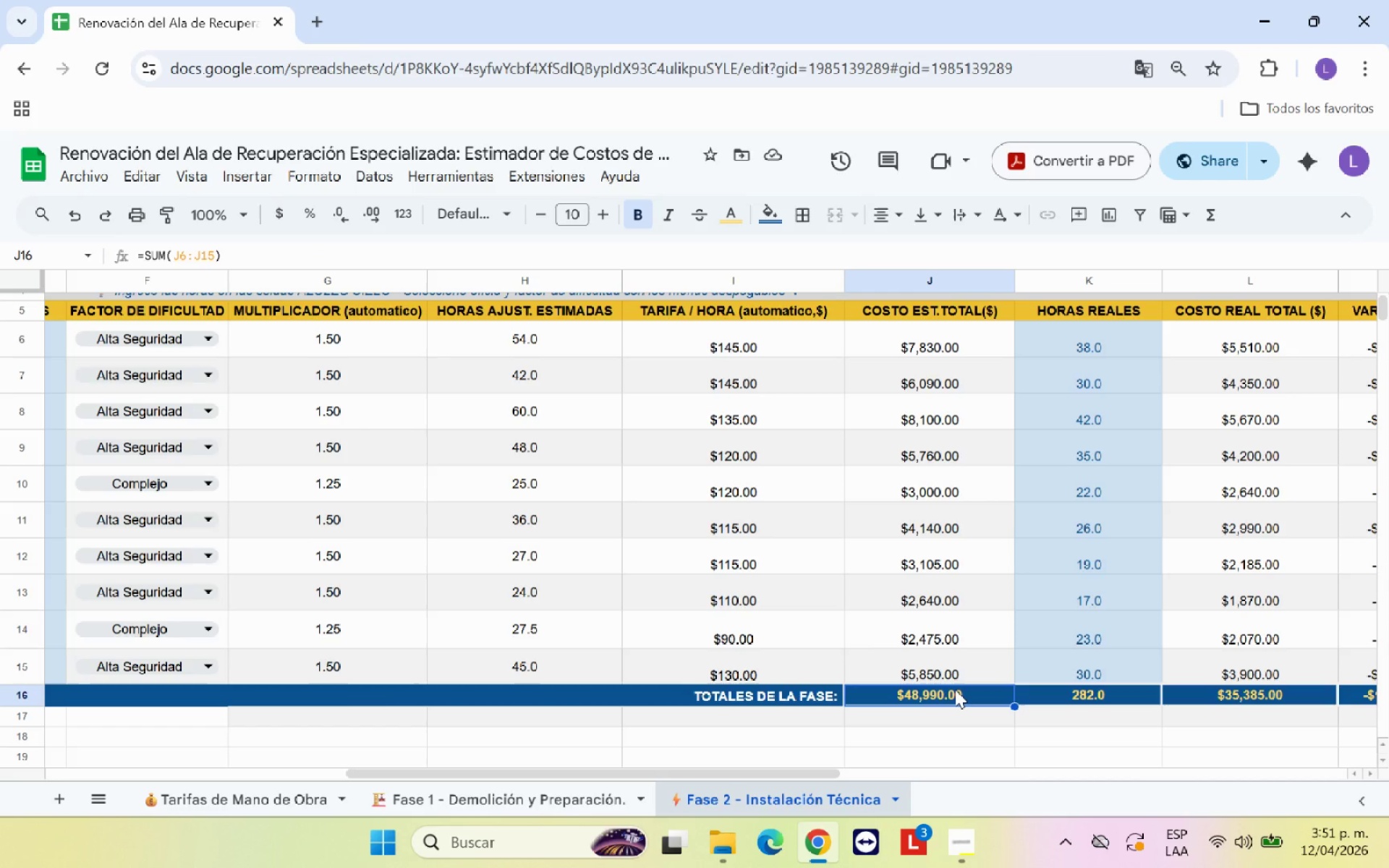 
left_click([756, 592])
 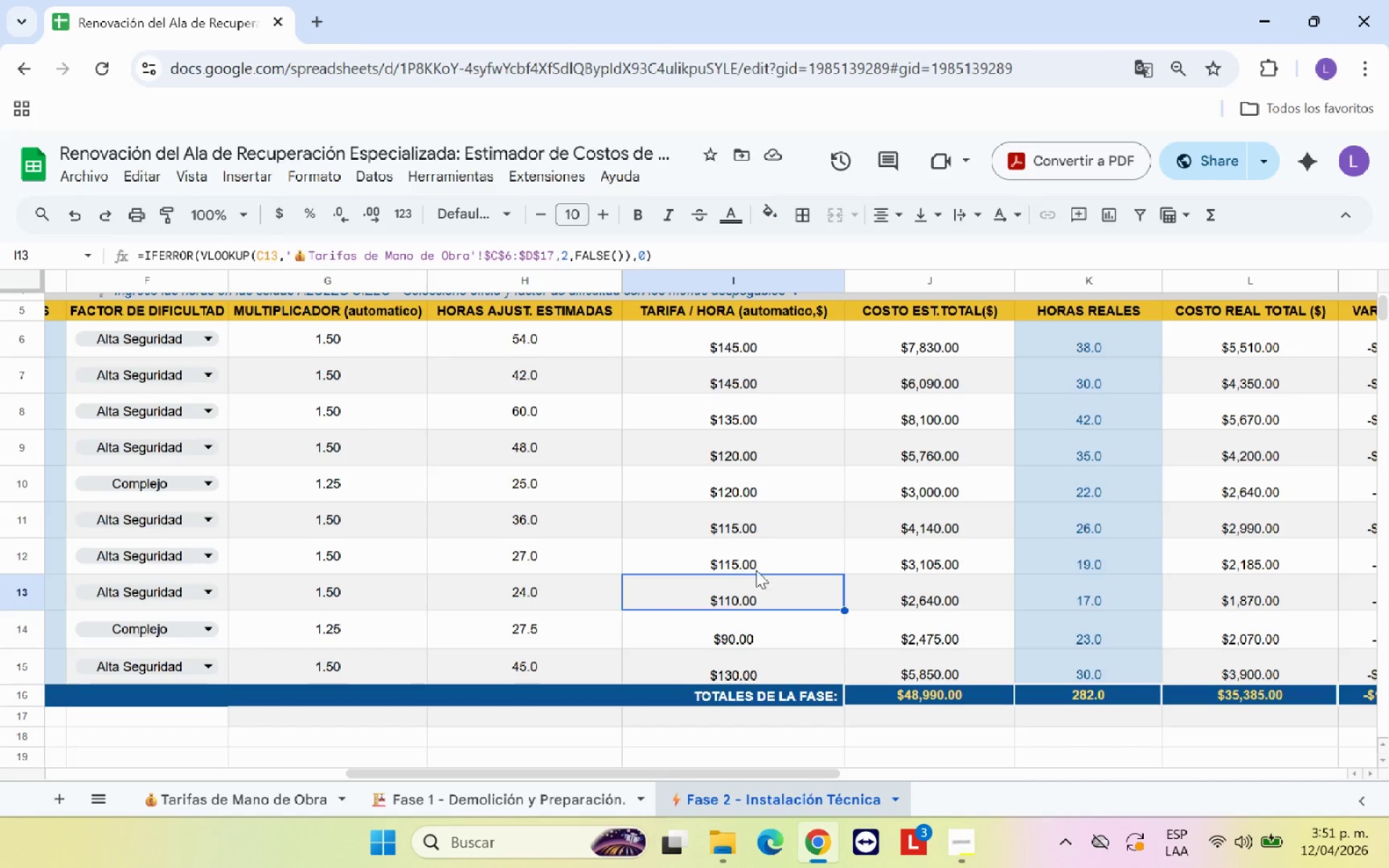 
left_click([774, 561])
 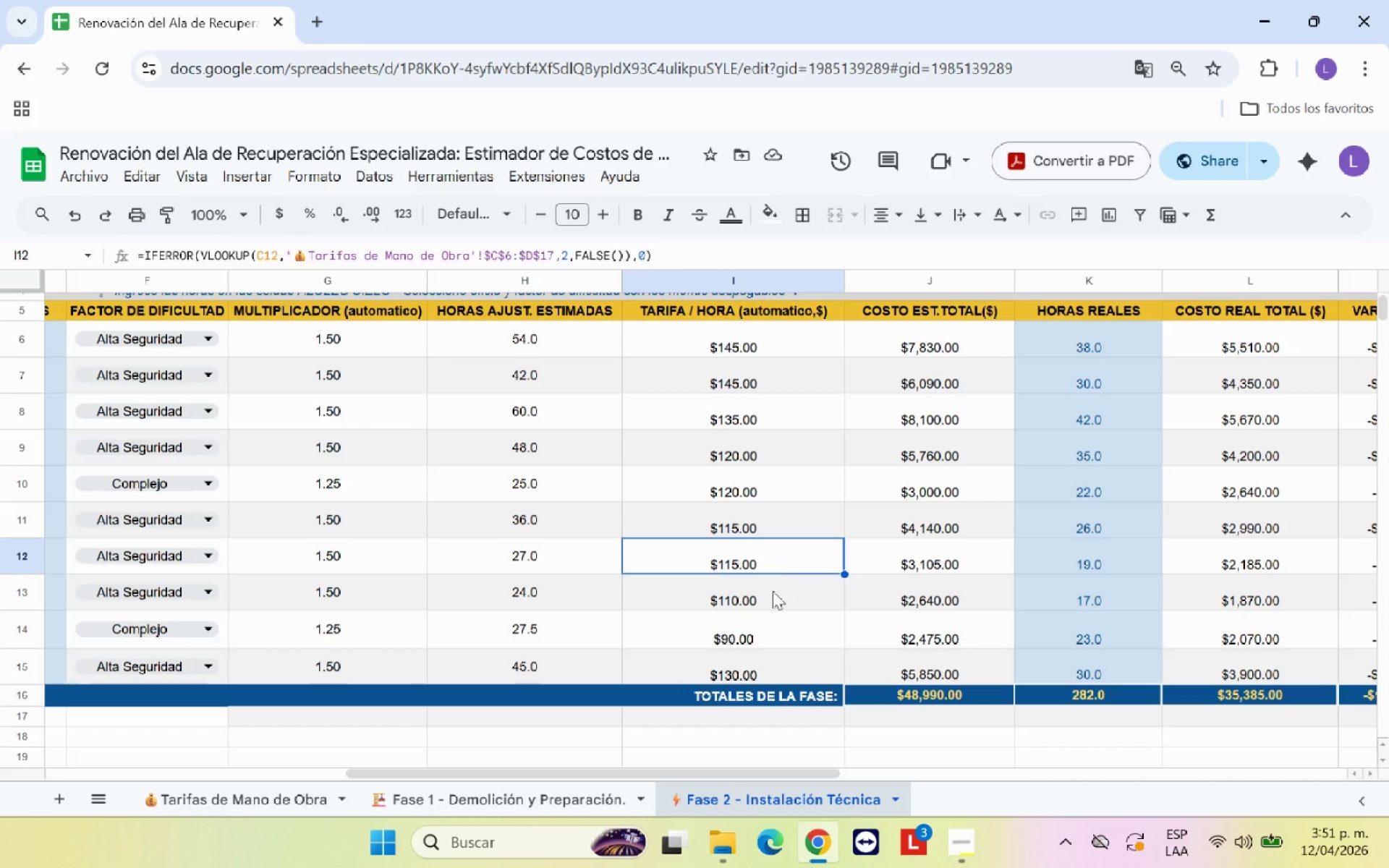 
left_click([772, 597])
 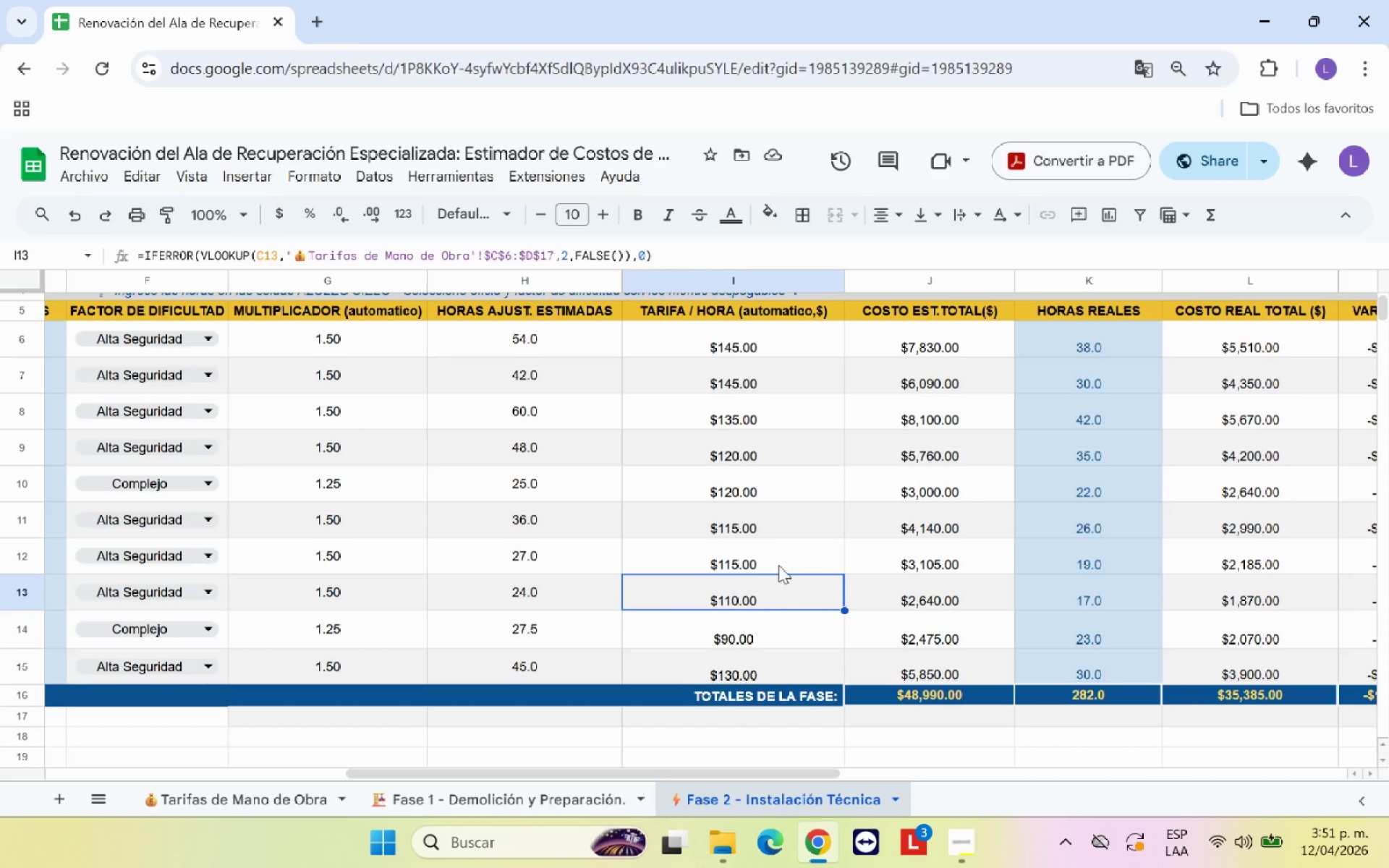 
left_click([779, 560])
 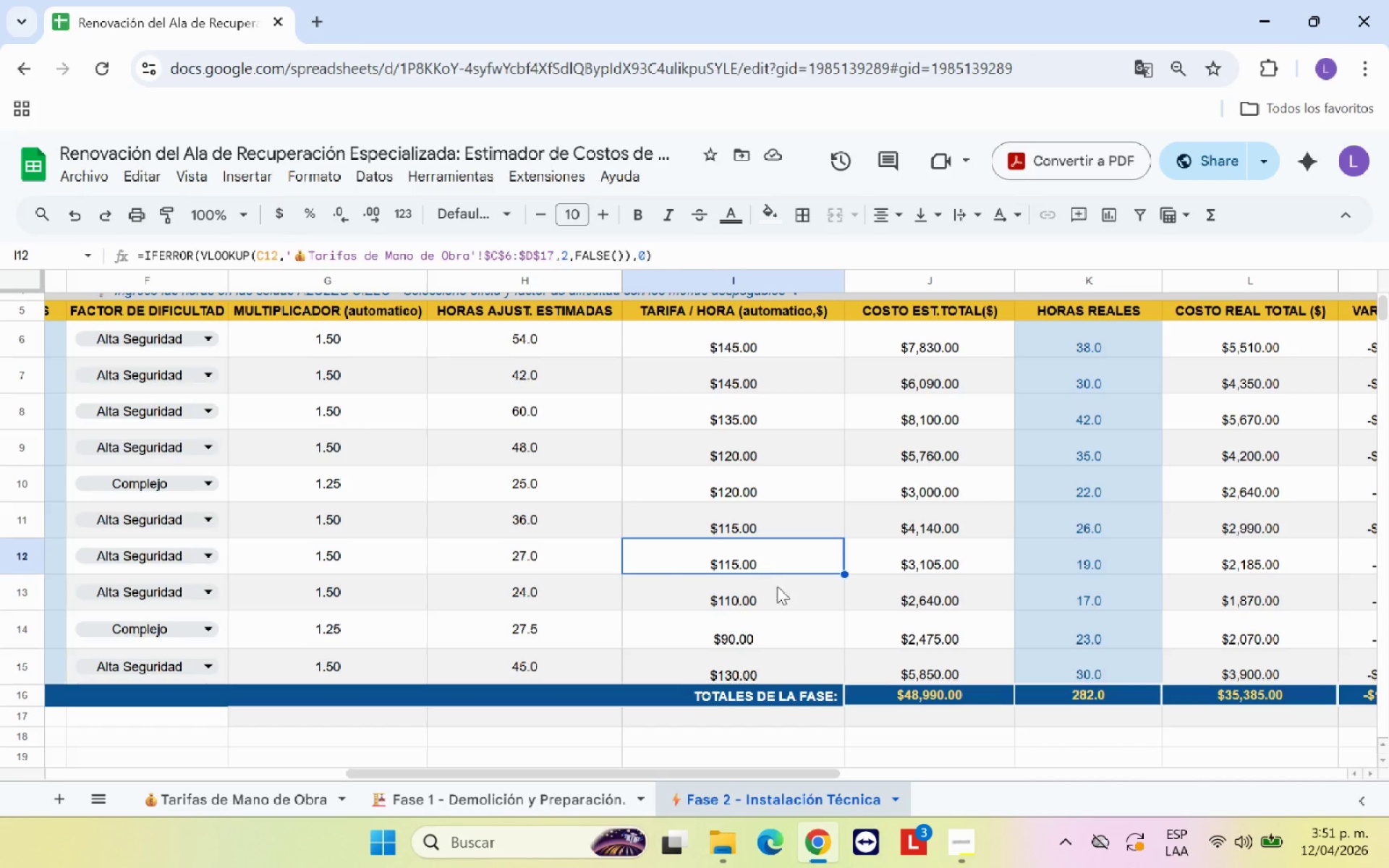 
left_click([776, 590])
 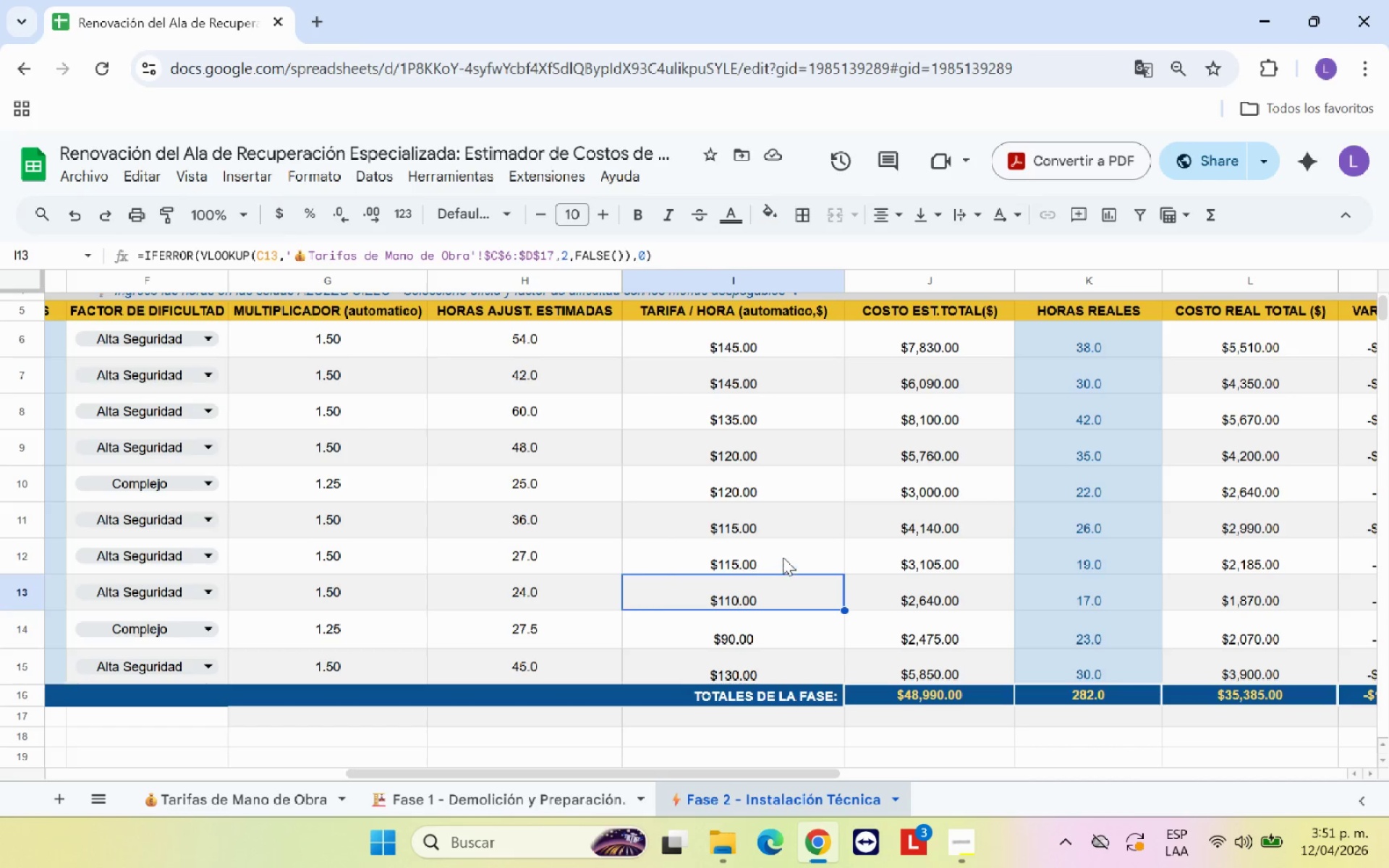 
left_click([785, 551])
 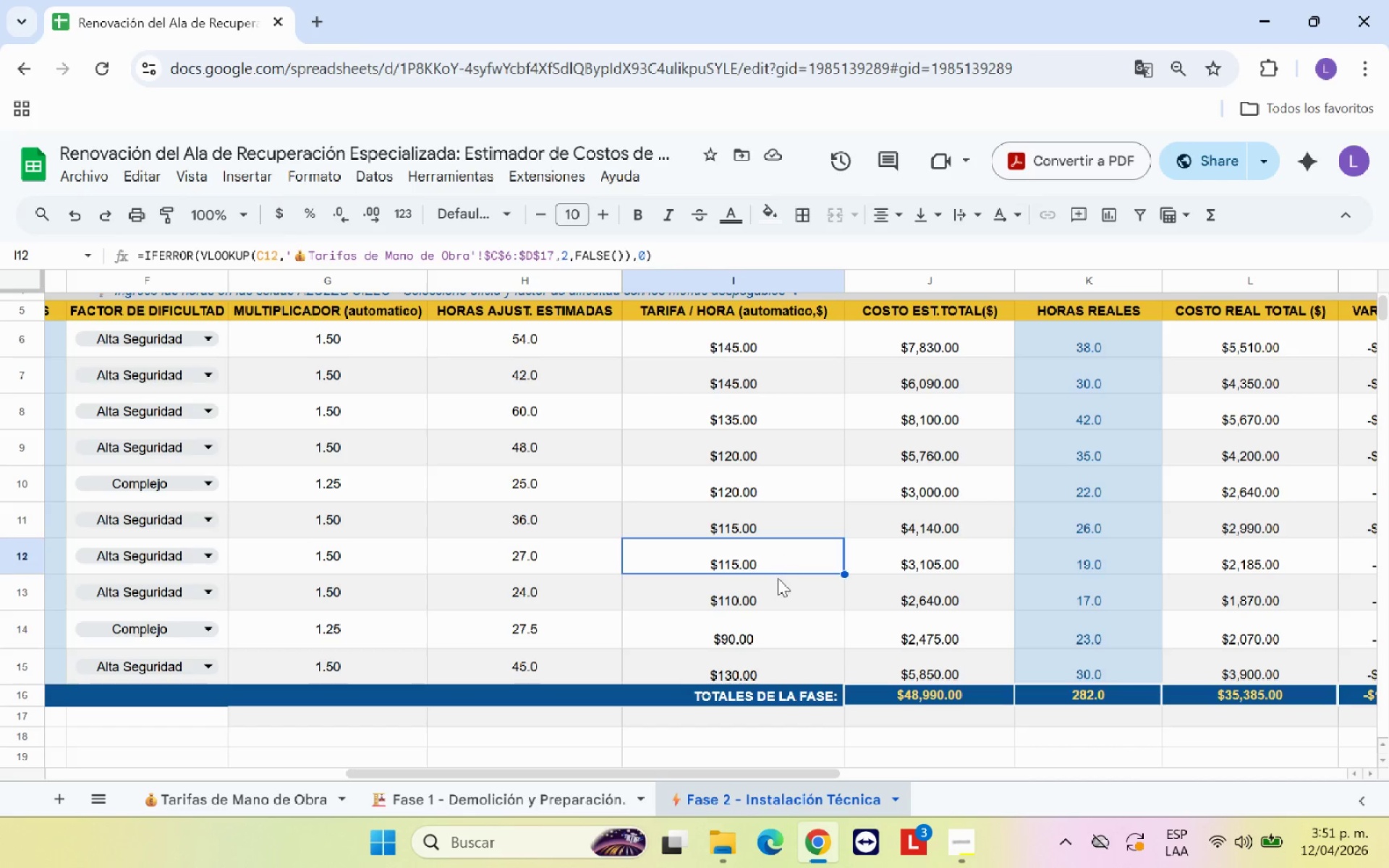 
left_click([778, 582])
 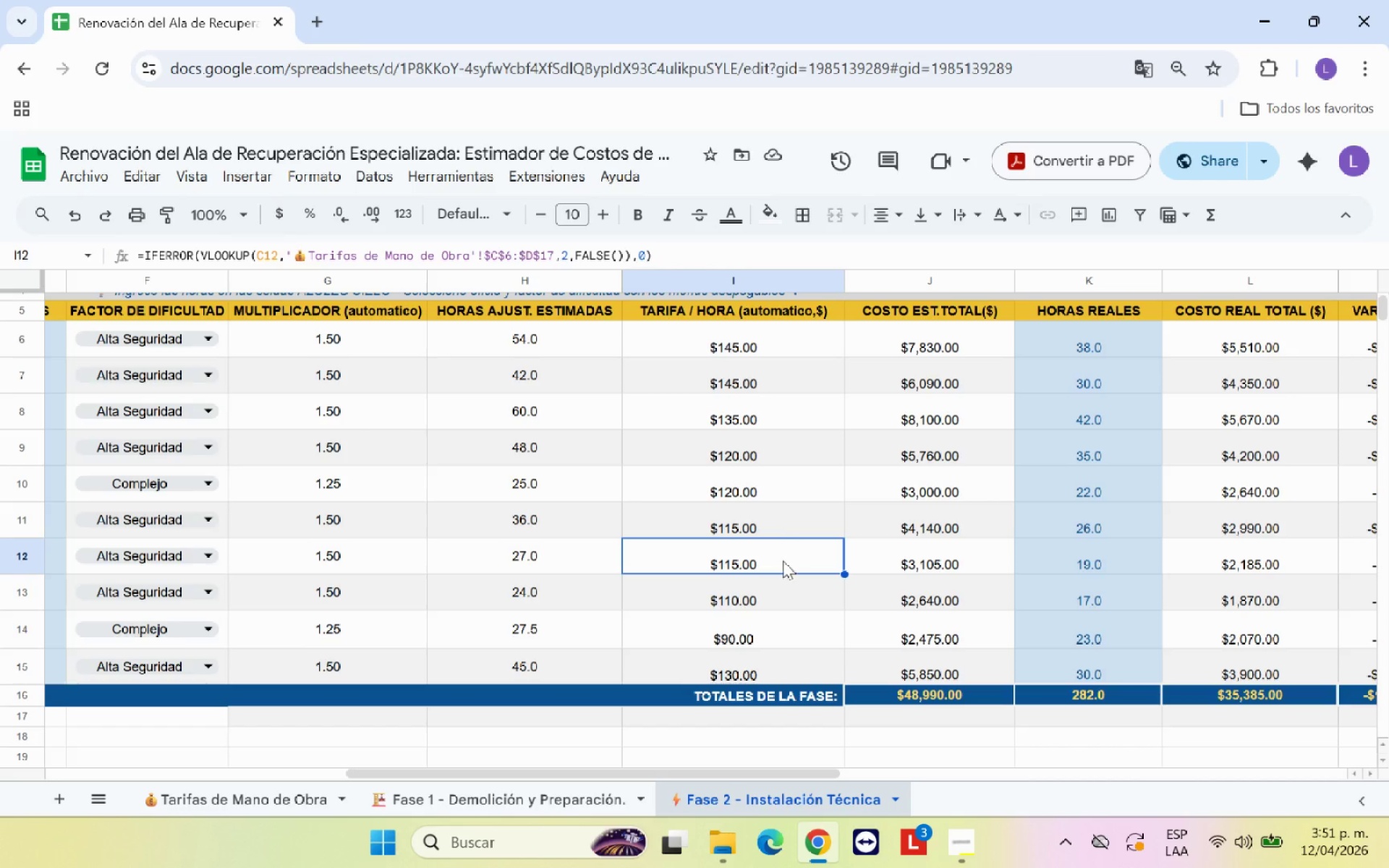 
double_click([778, 576])
 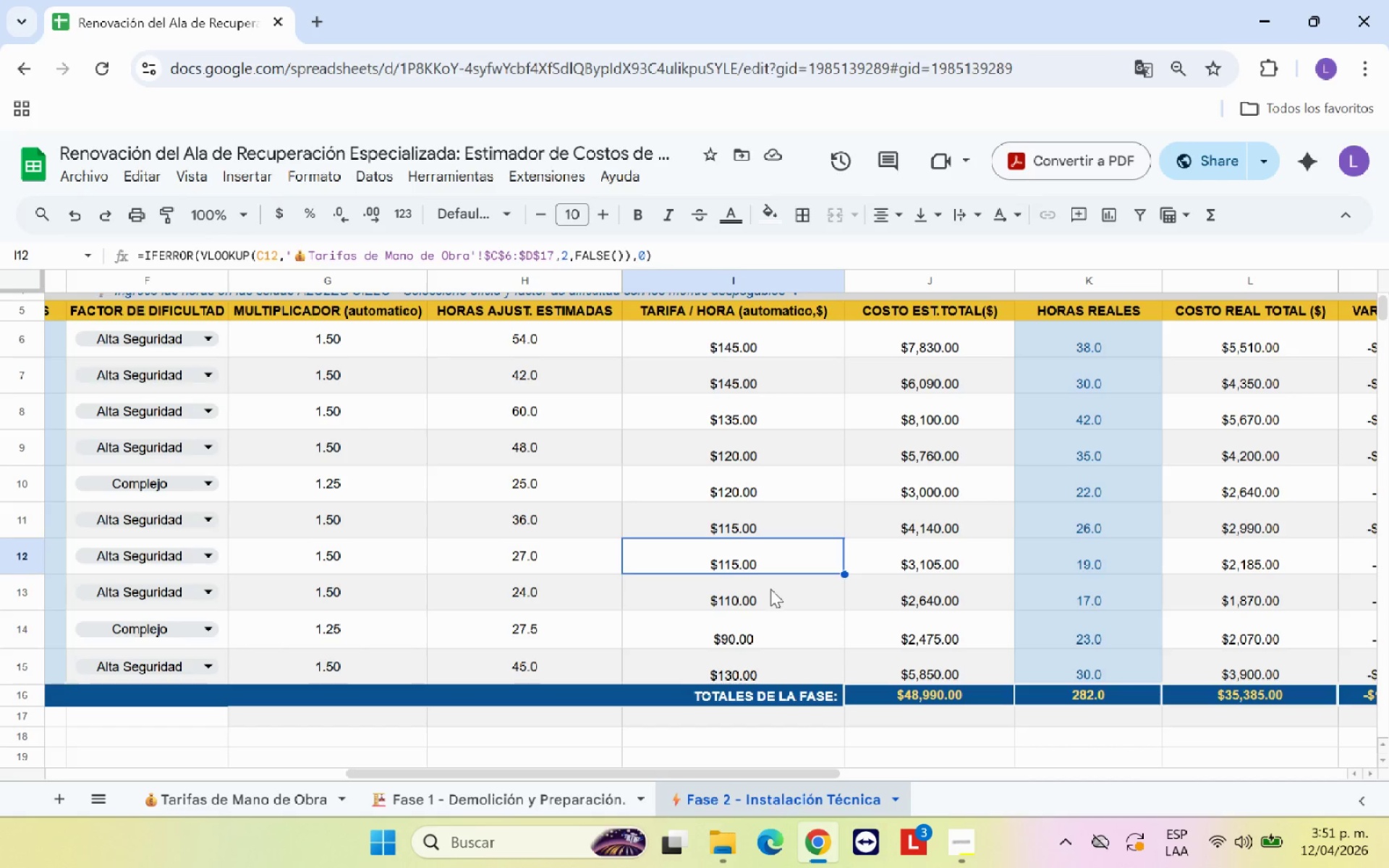 
left_click([770, 590])
 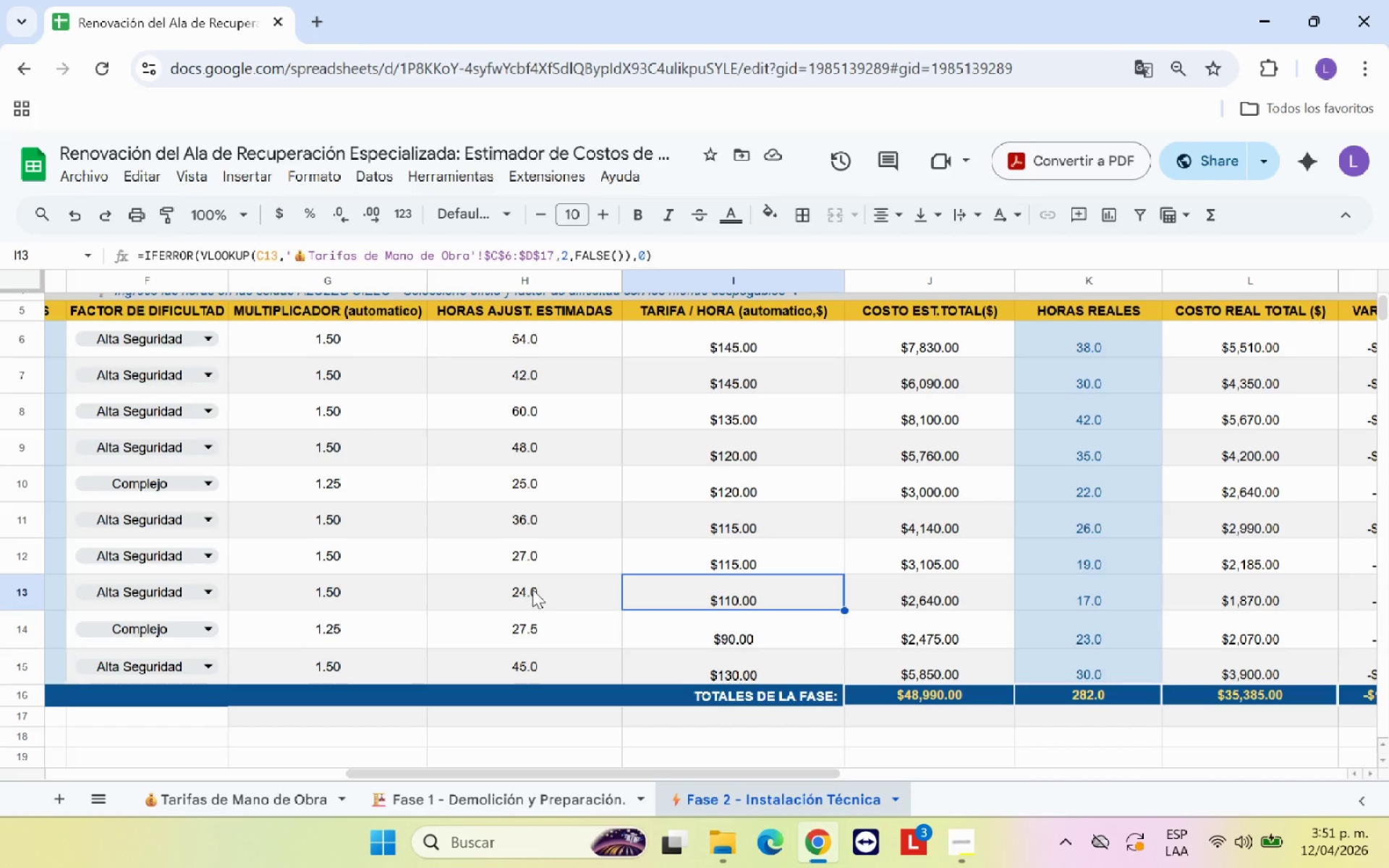 
left_click([532, 590])
 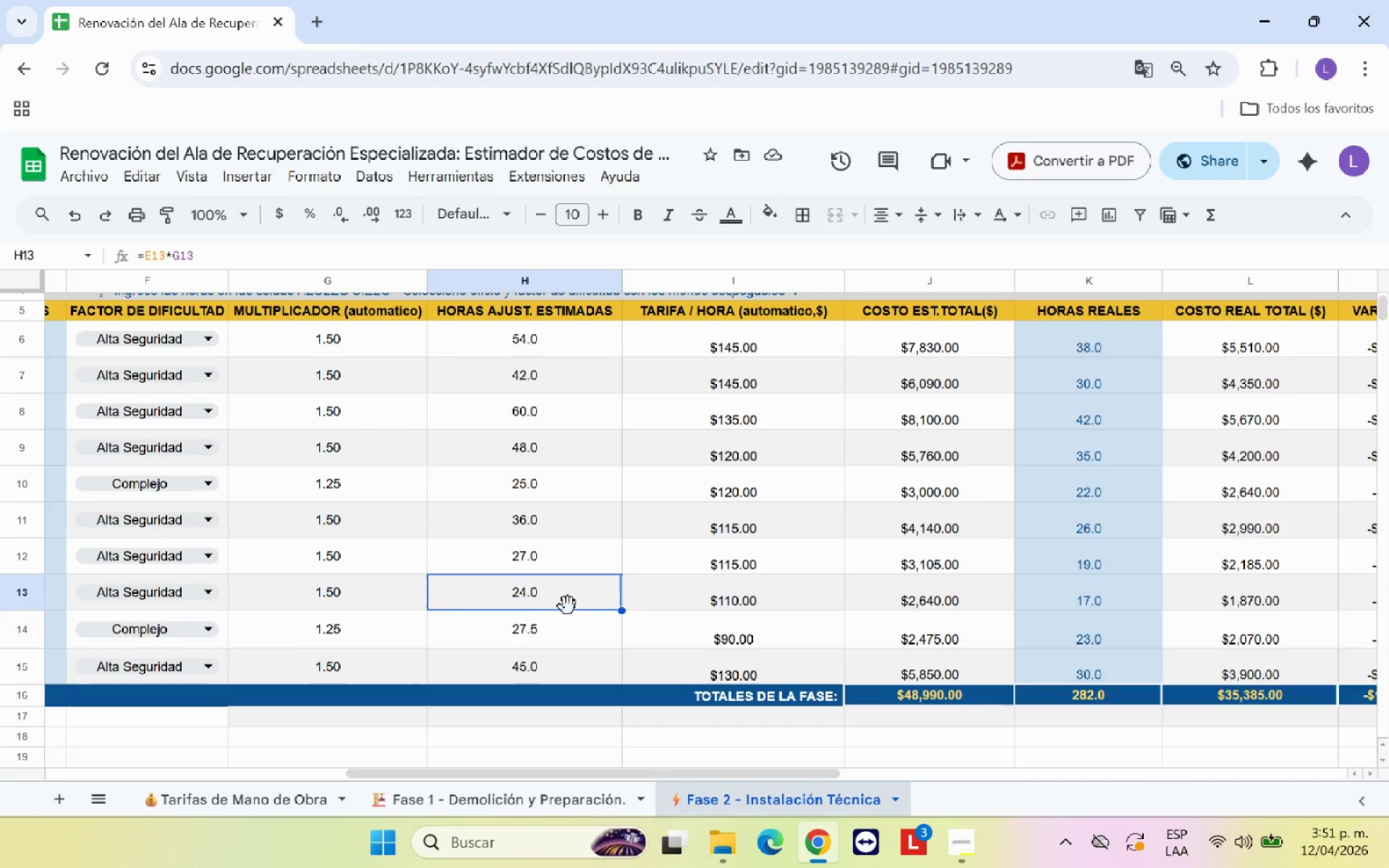 
left_click([391, 604])
 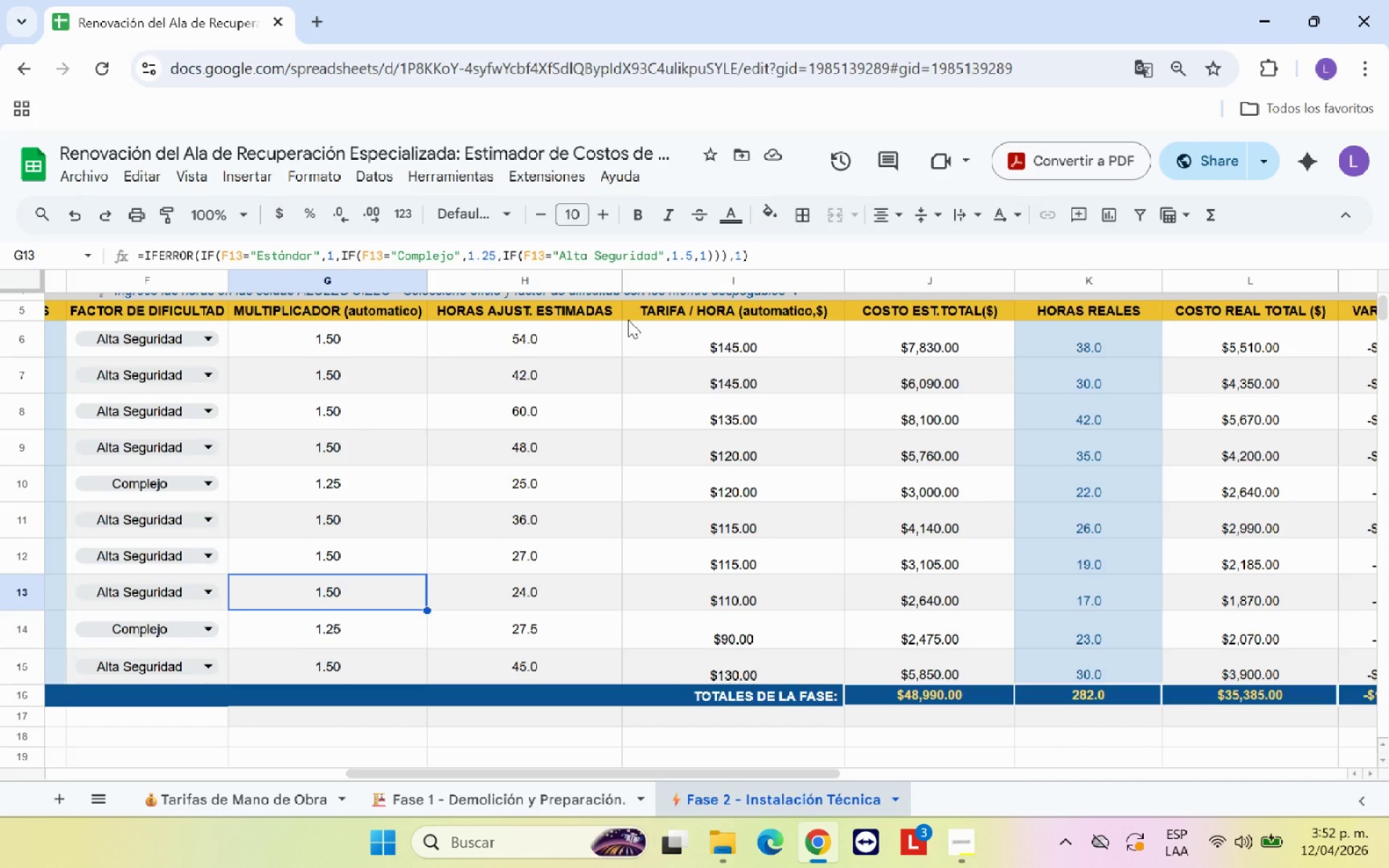 
wait(8.59)
 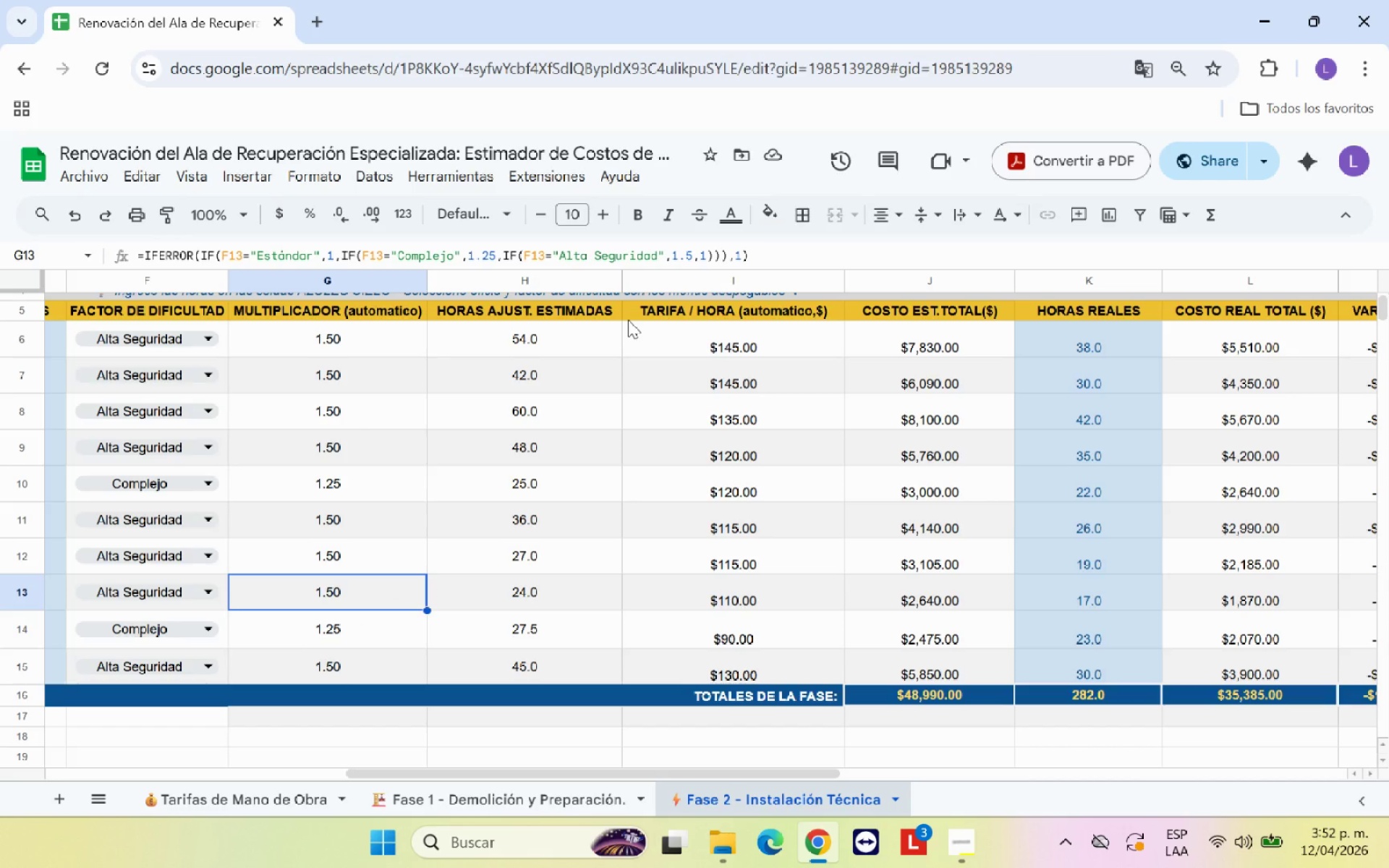 
left_click([690, 252])
 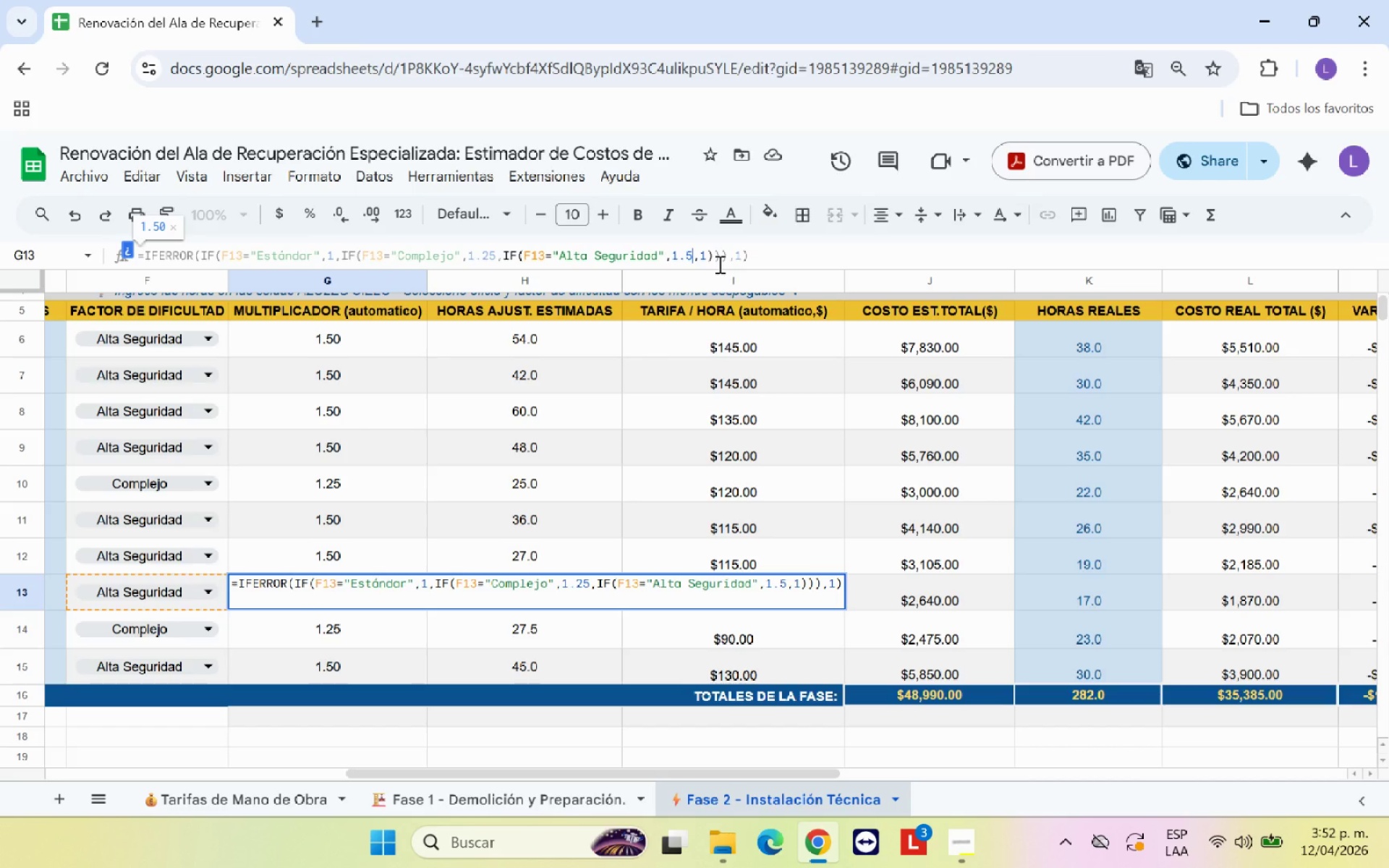 
key(Enter)
 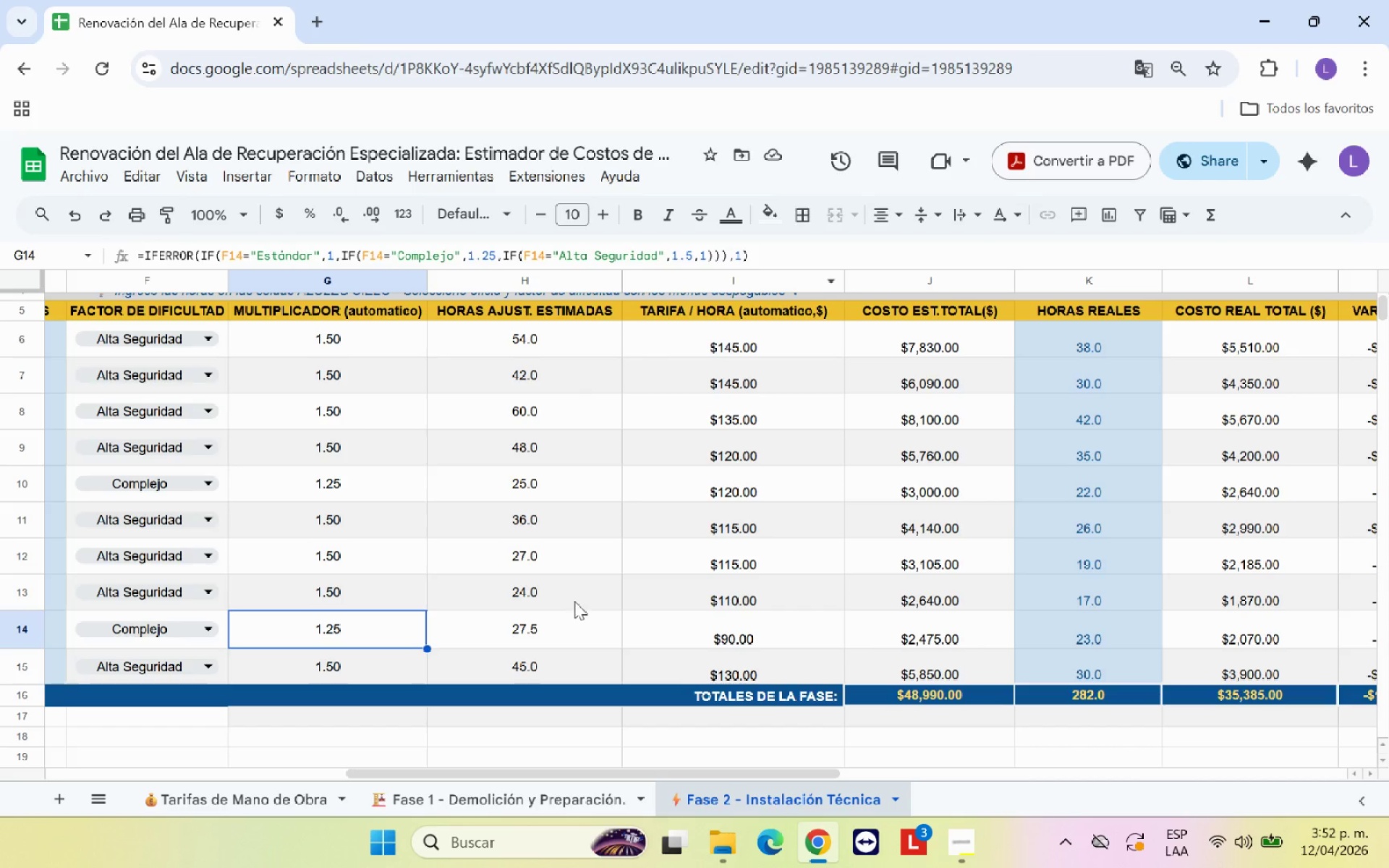 
left_click([687, 601])
 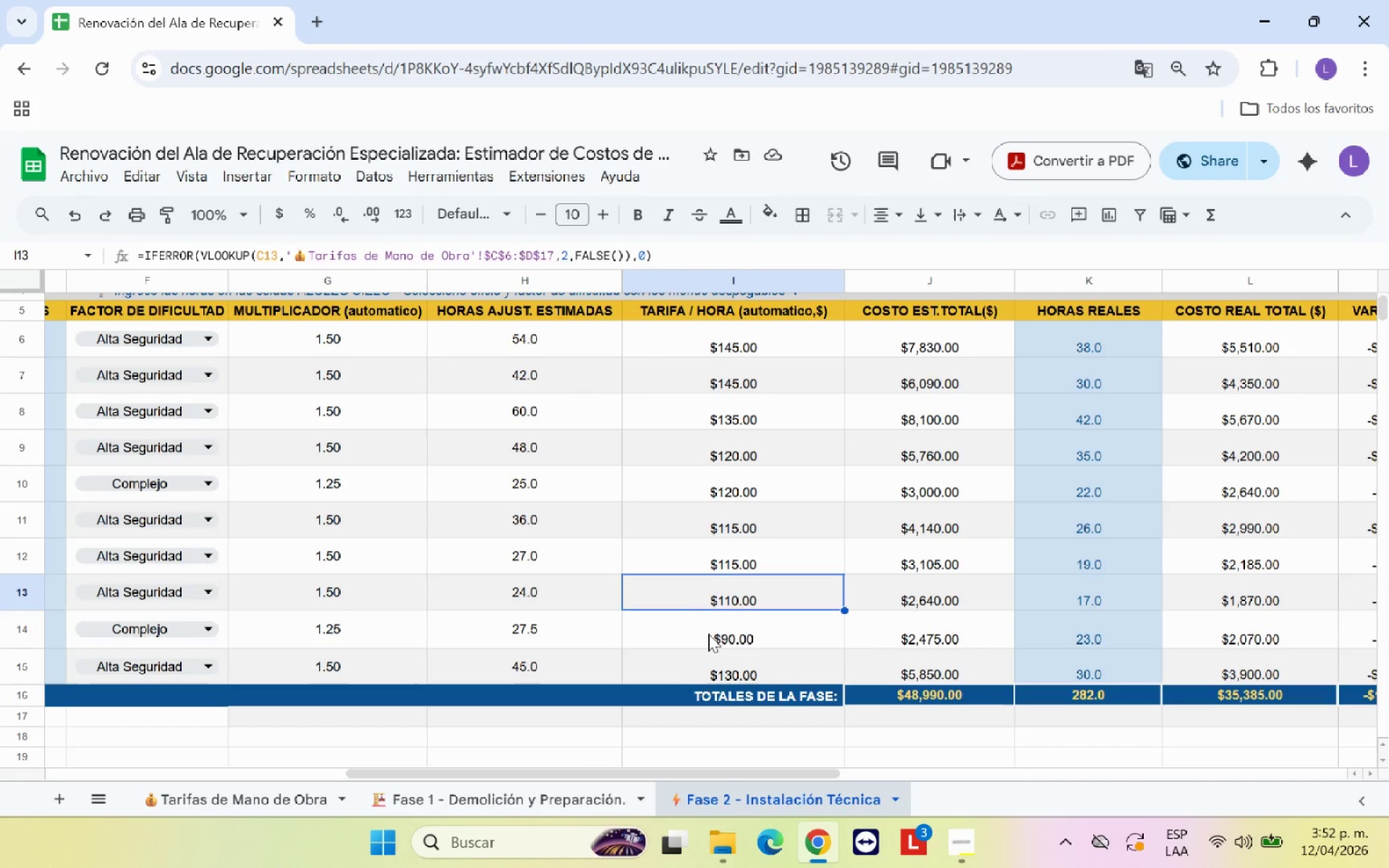 
wait(14.03)
 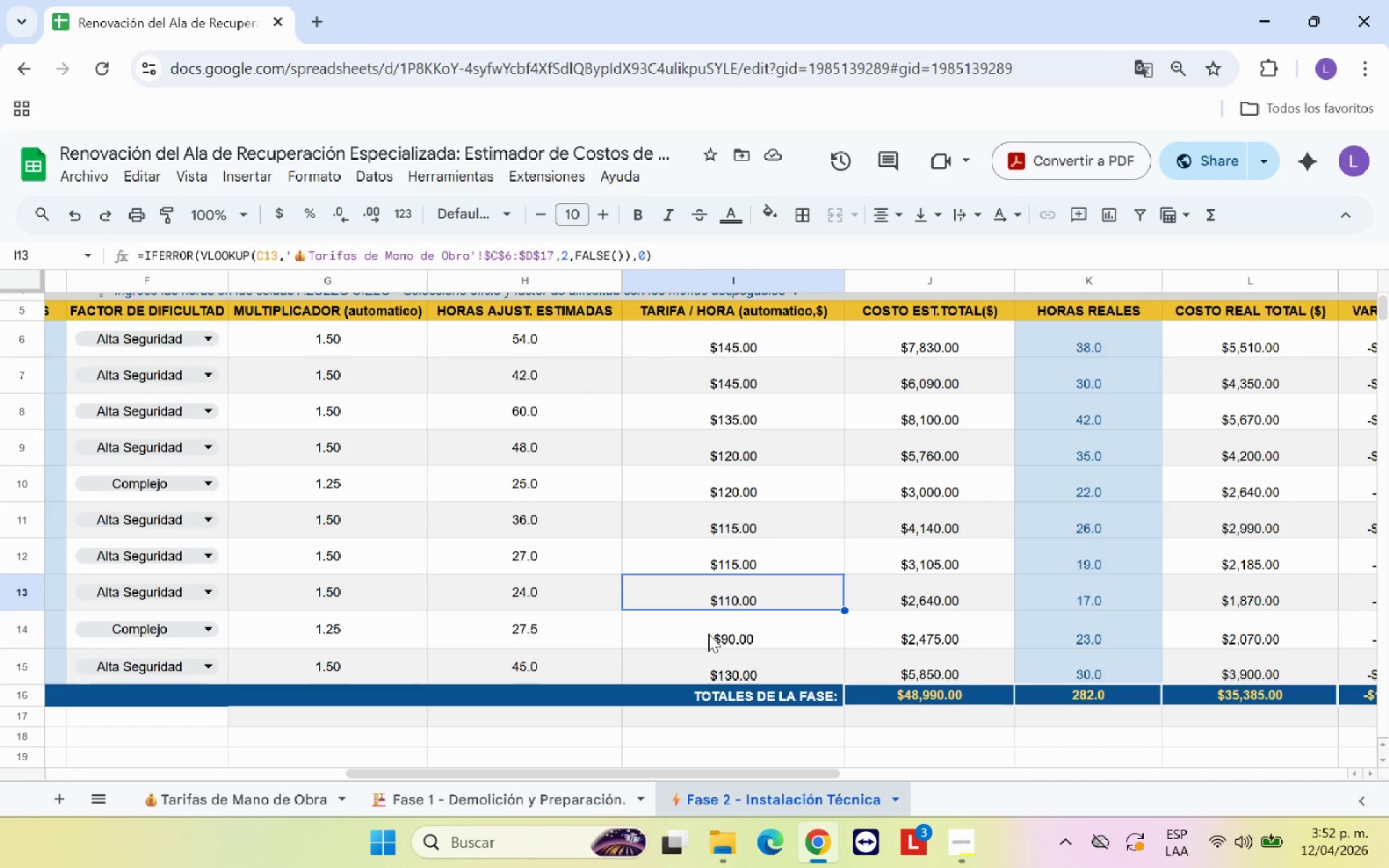 
left_click([1082, 364])
 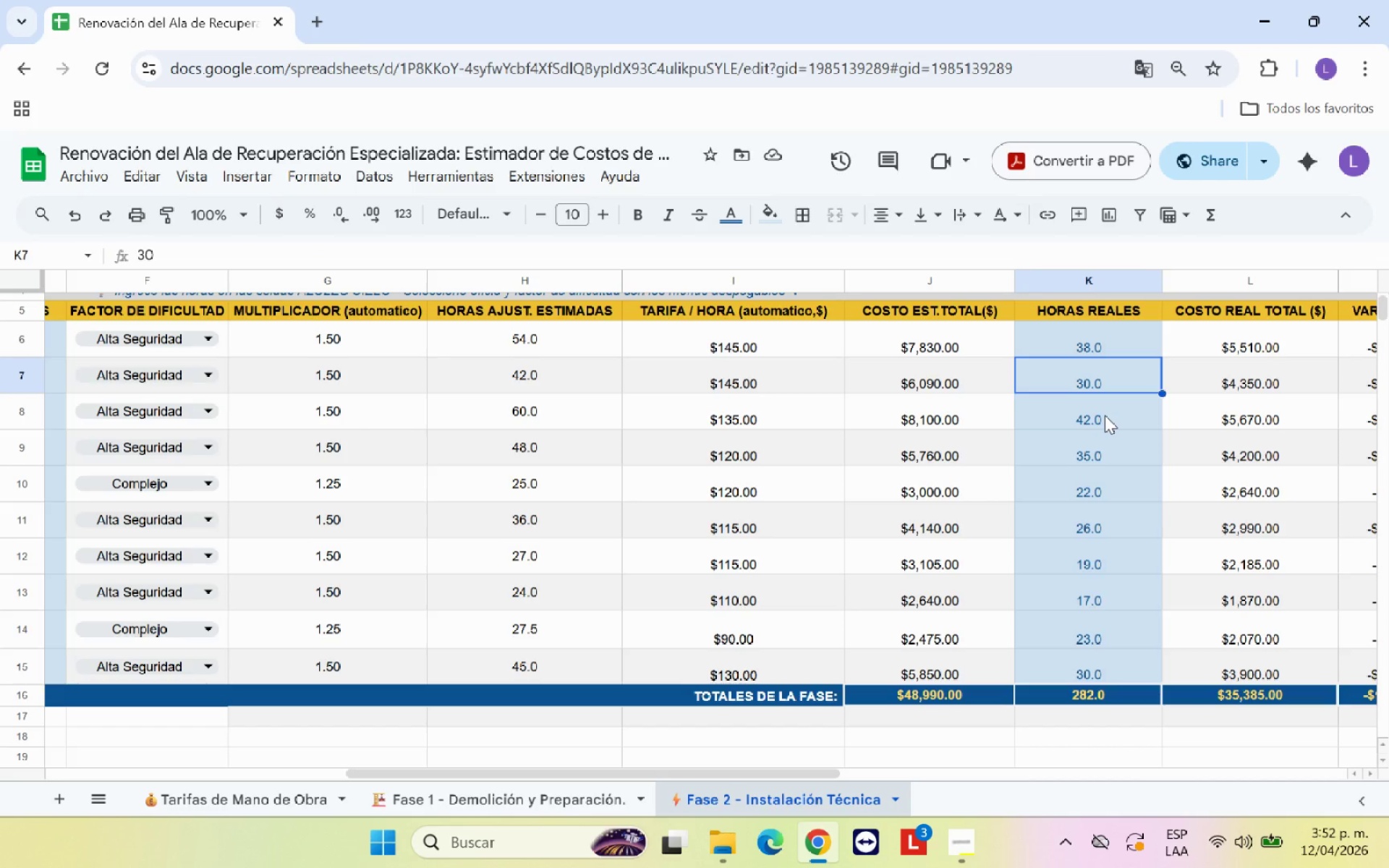 
left_click([1105, 415])
 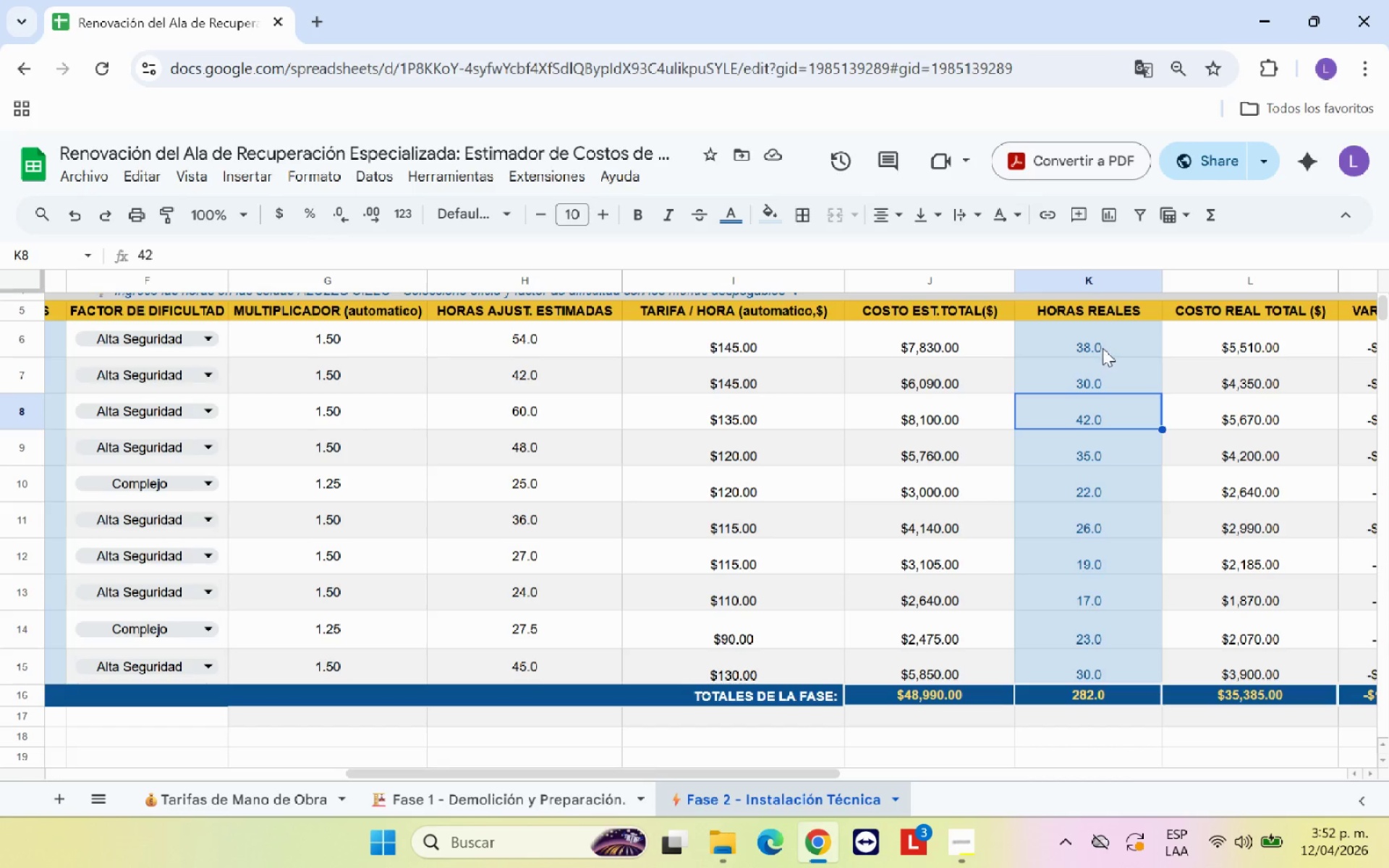 
left_click_drag(start_coordinate=[1105, 346], to_coordinate=[1086, 660])
 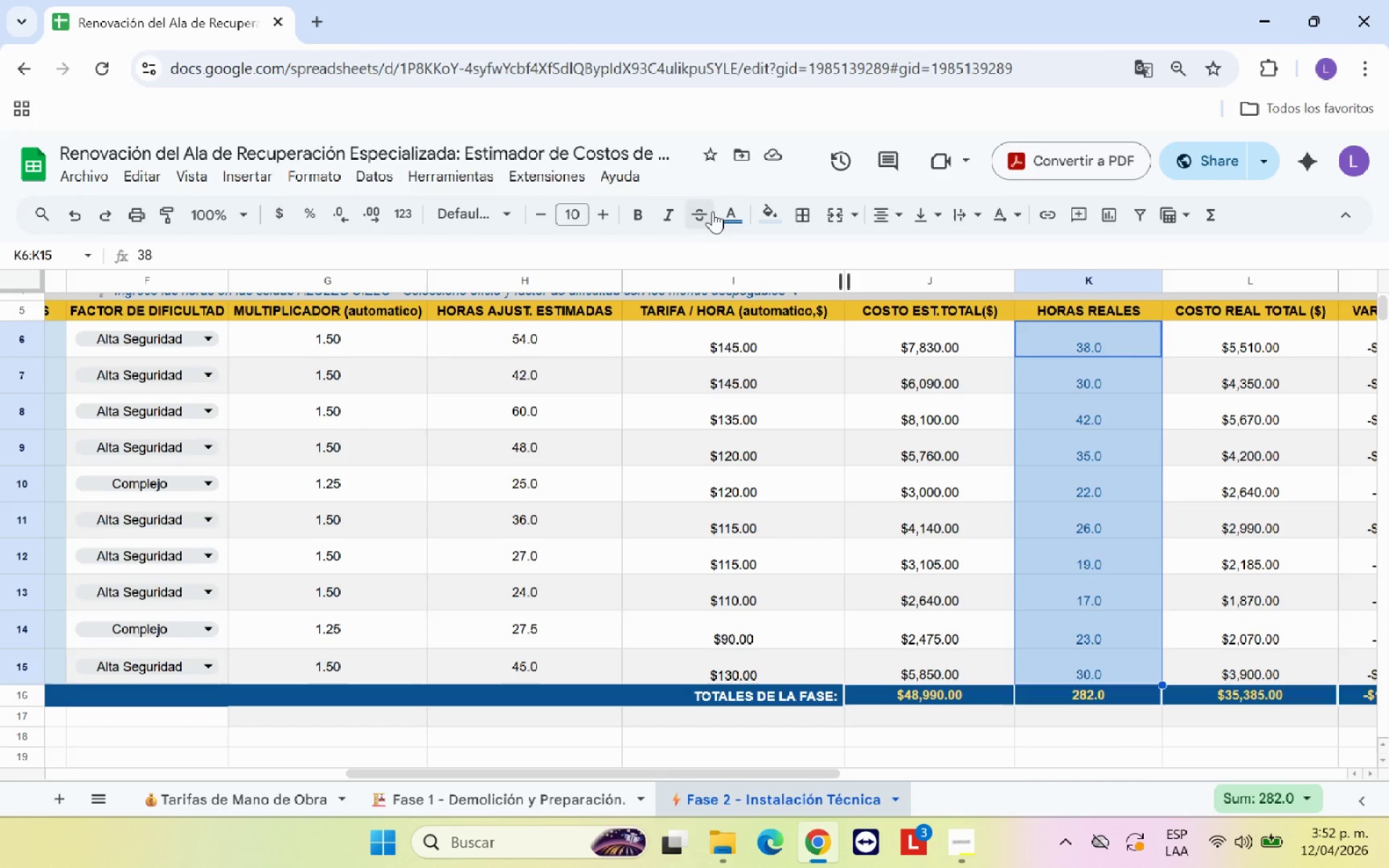 
left_click([726, 213])
 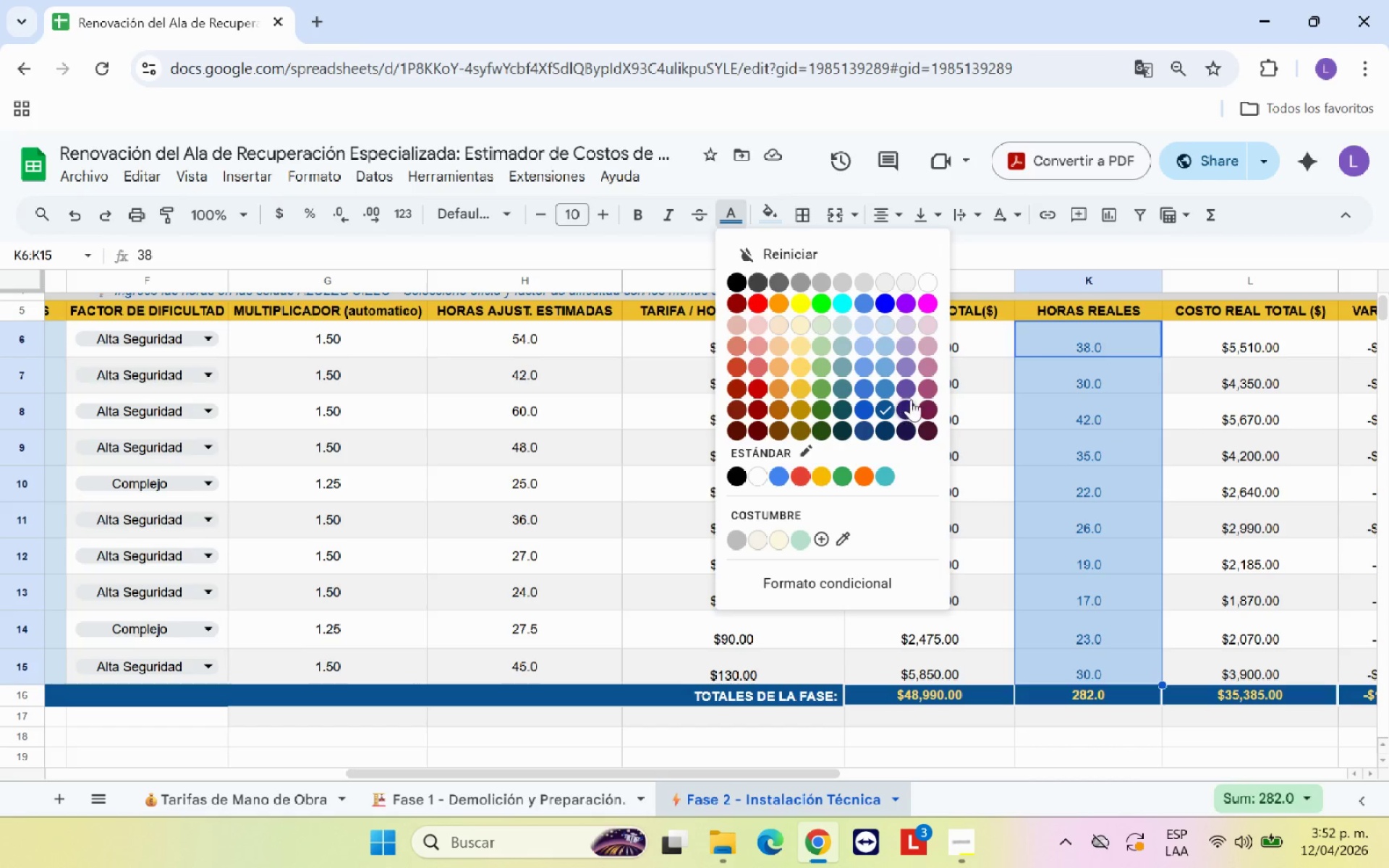 
left_click([911, 383])
 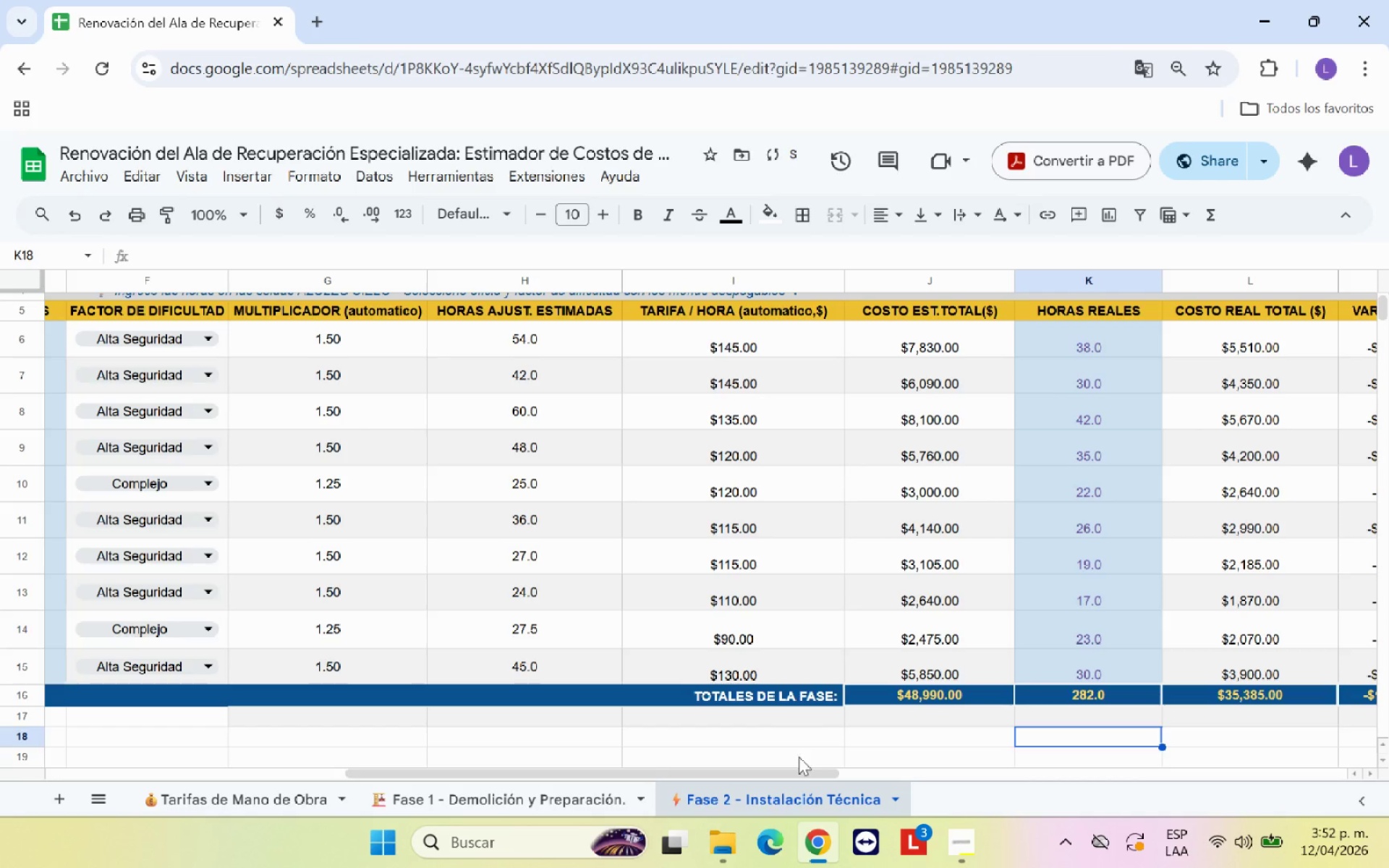 
left_click_drag(start_coordinate=[781, 773], to_coordinate=[592, 773])
 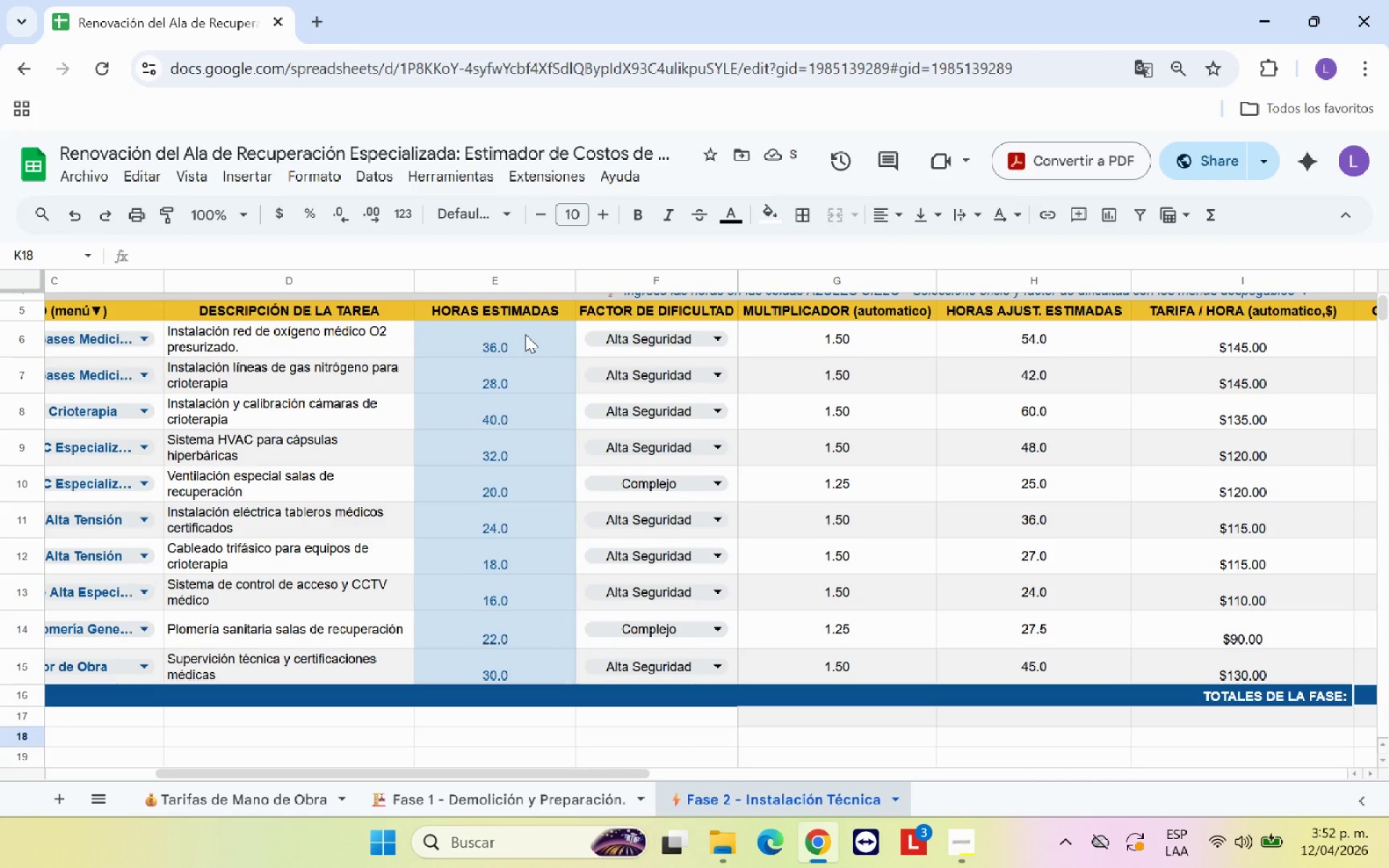 
left_click_drag(start_coordinate=[525, 336], to_coordinate=[527, 662])
 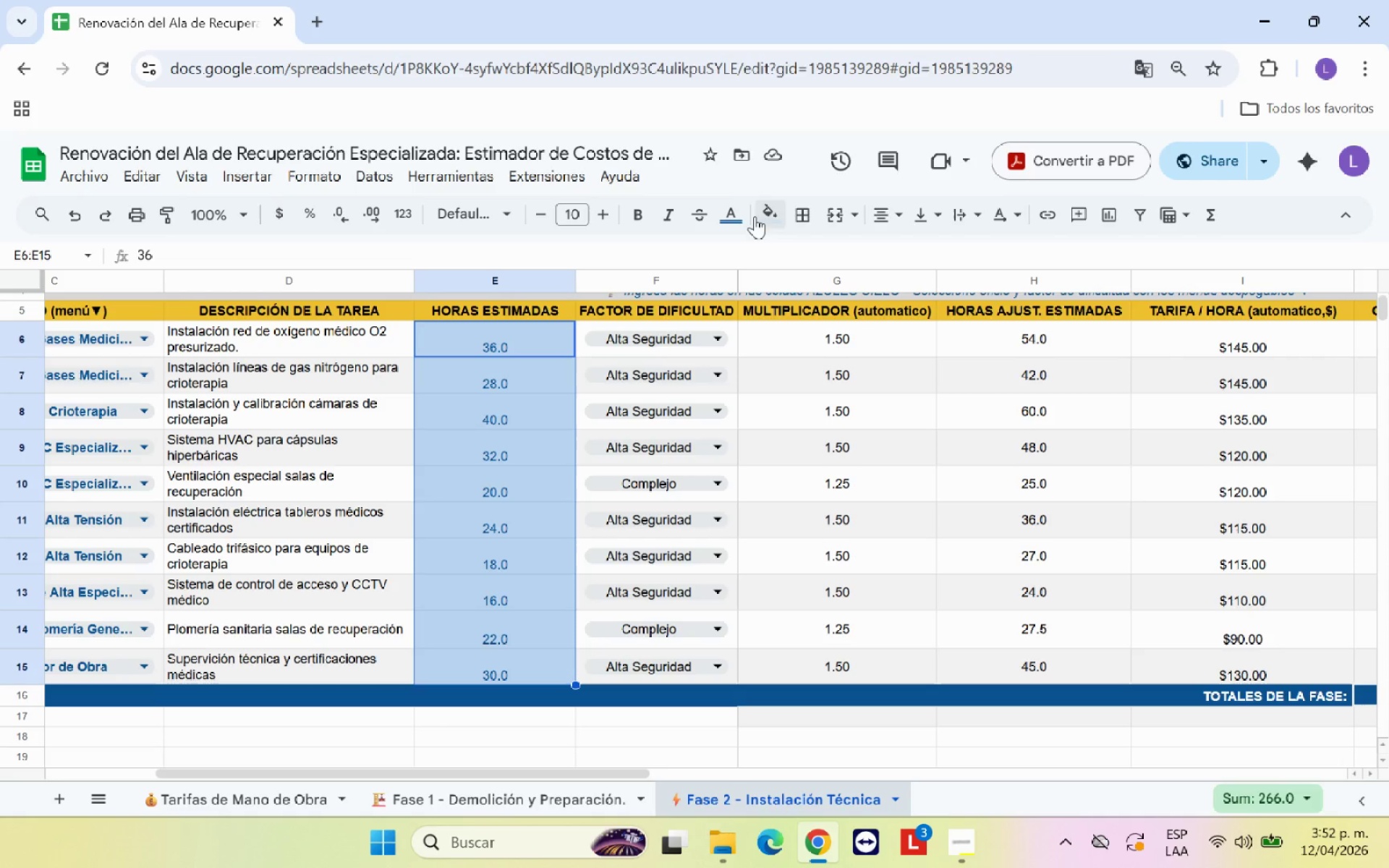 
left_click([734, 218])
 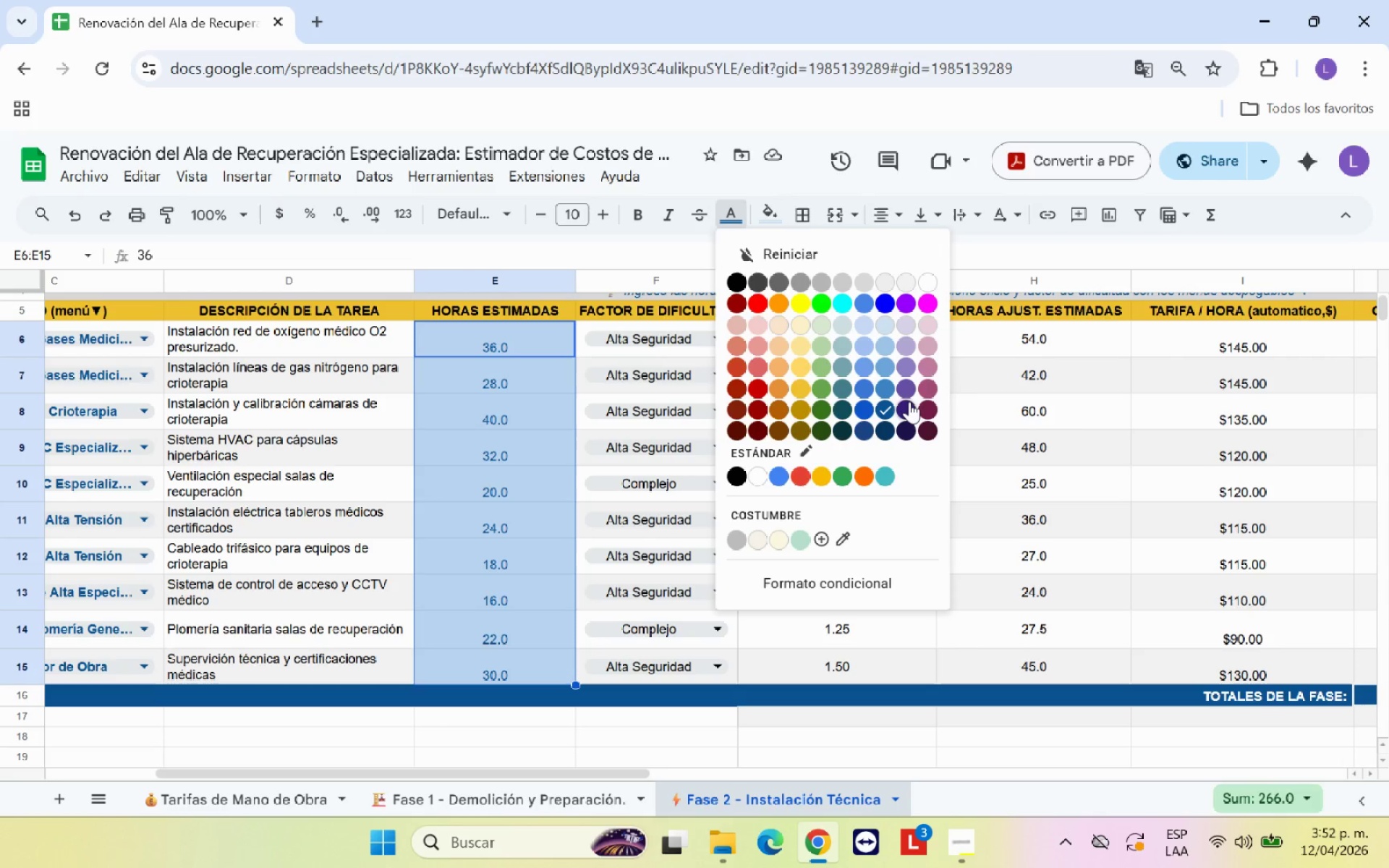 
left_click([911, 391])
 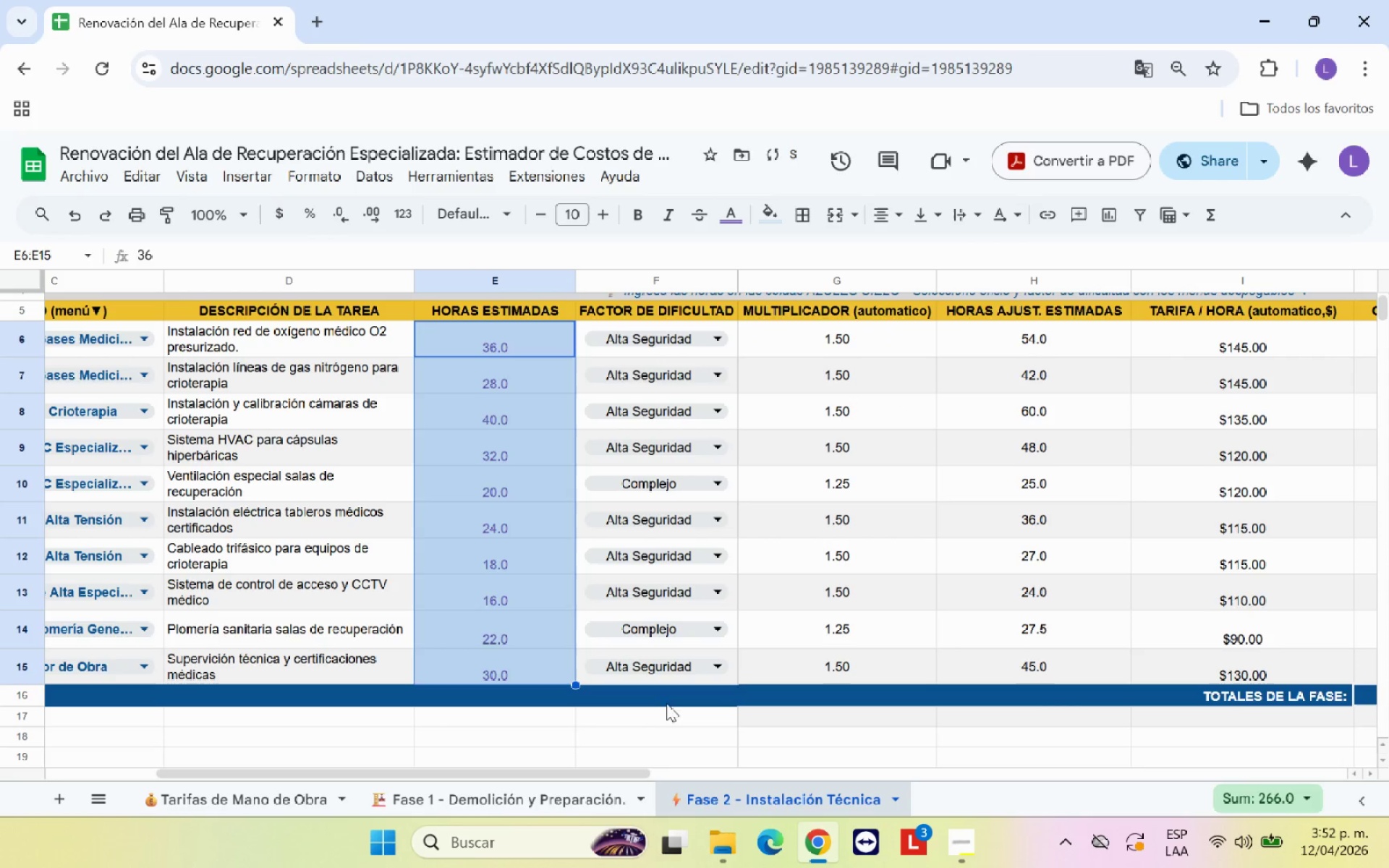 
left_click([655, 727])
 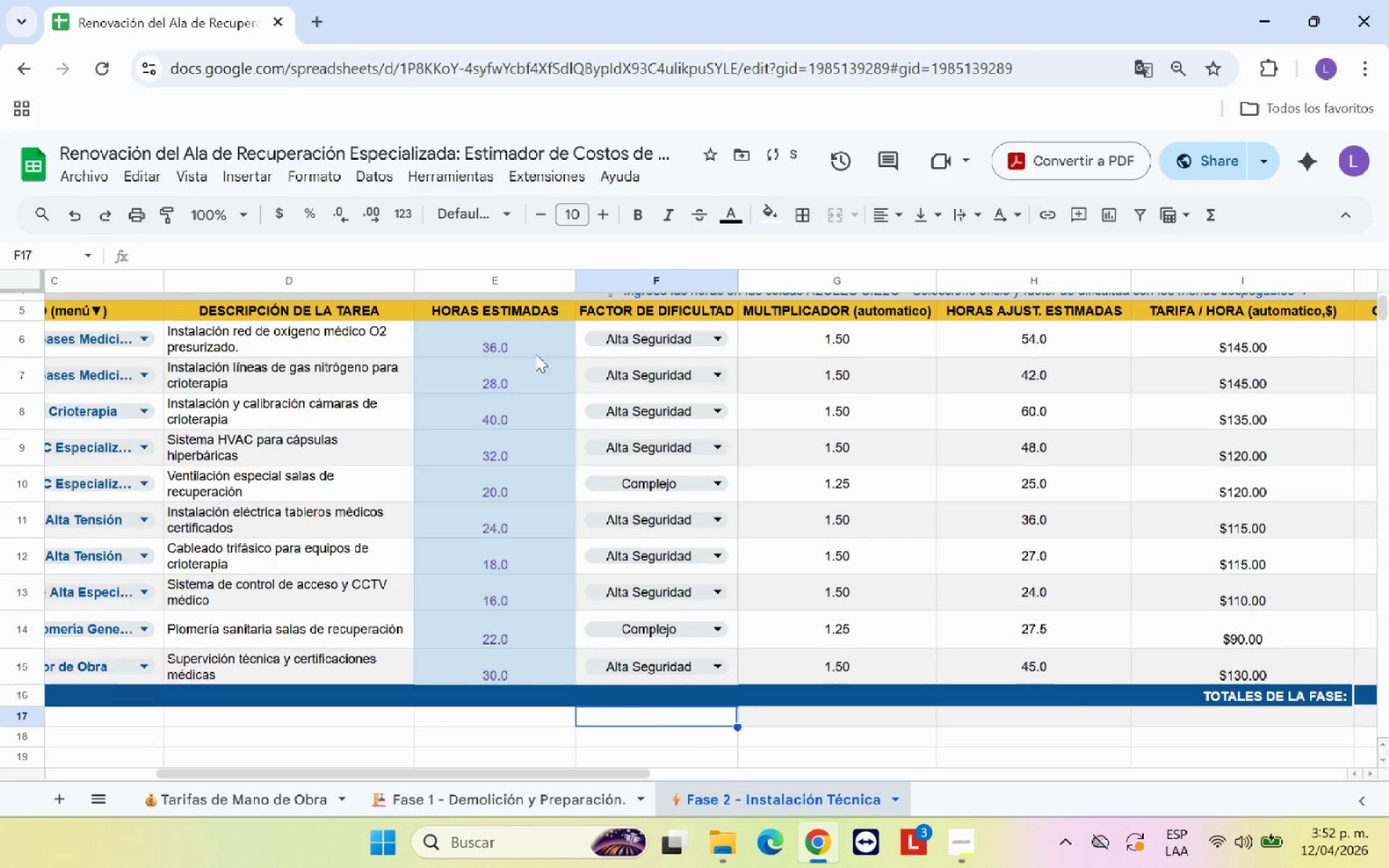 
left_click_drag(start_coordinate=[524, 333], to_coordinate=[519, 673])
 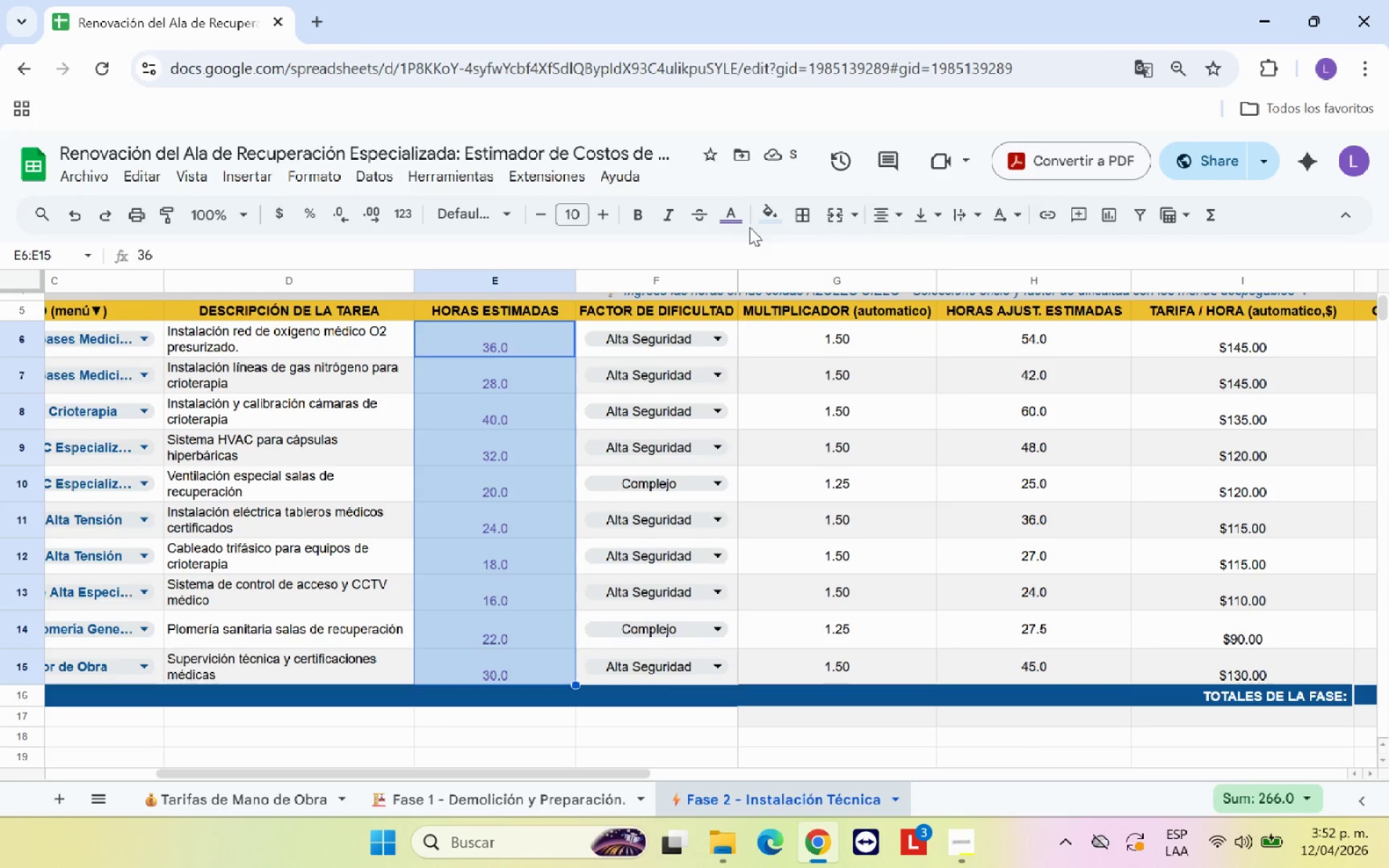 
left_click([738, 219])
 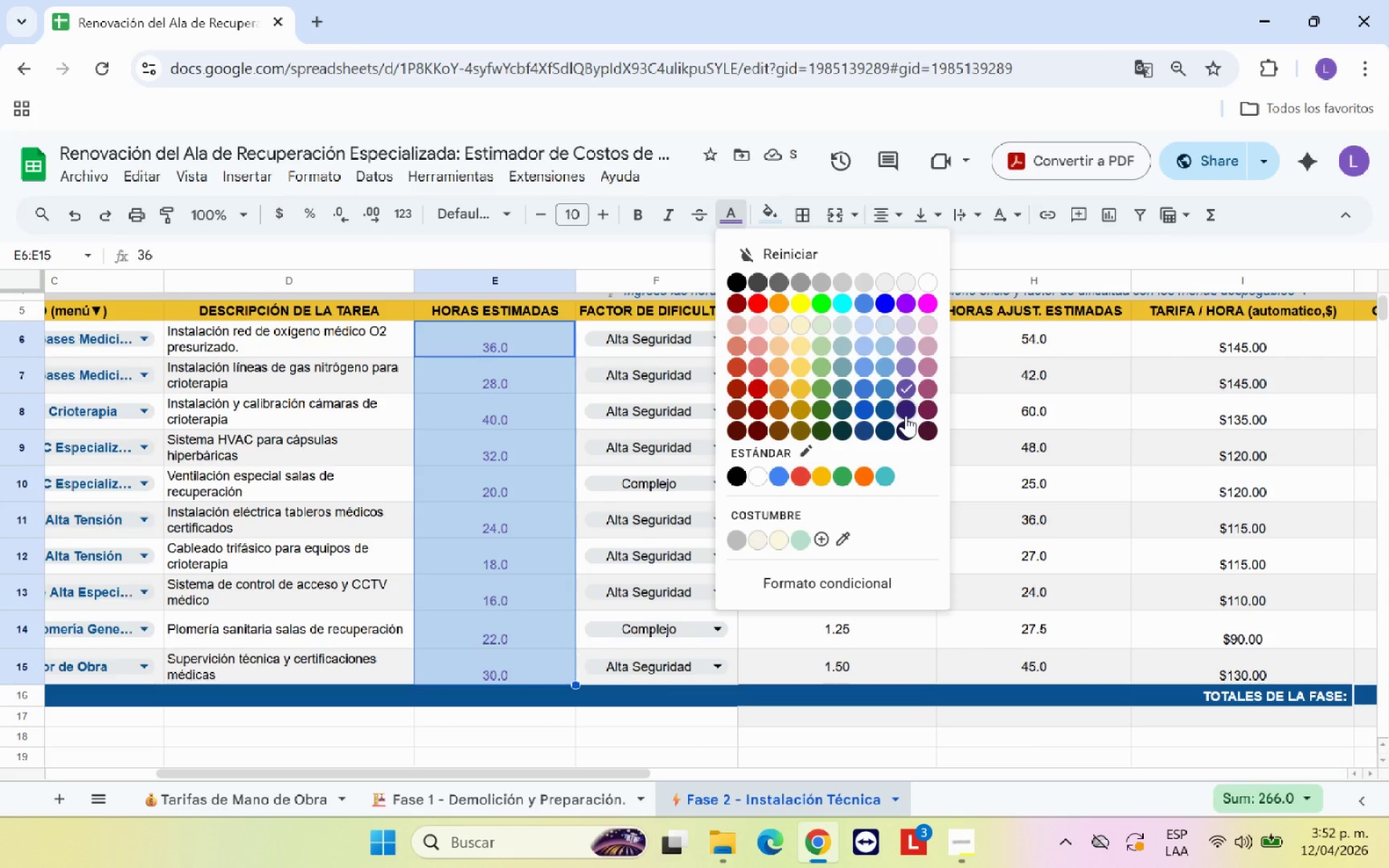 
left_click([909, 382])
 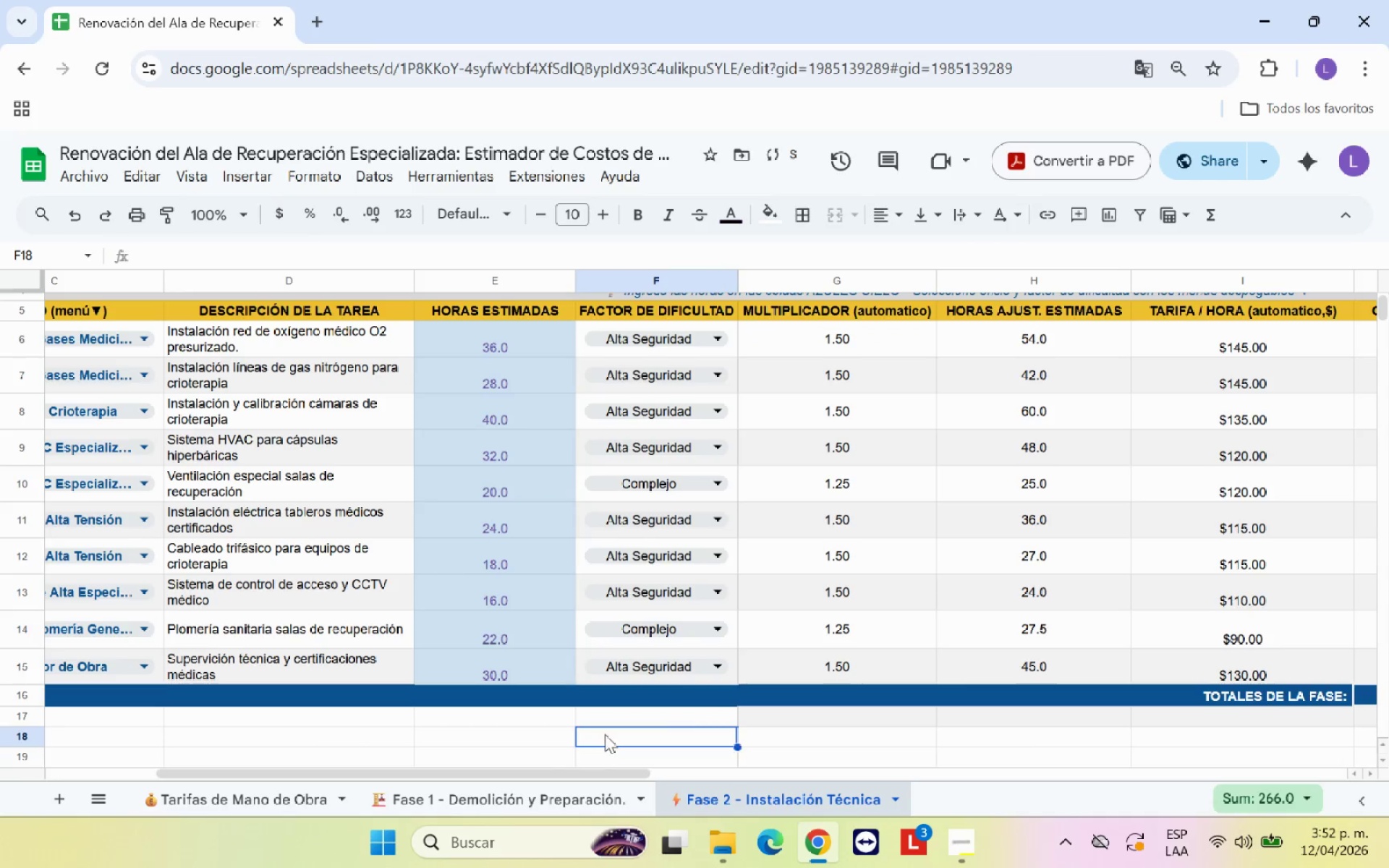 
left_click_drag(start_coordinate=[467, 771], to_coordinate=[930, 768])
 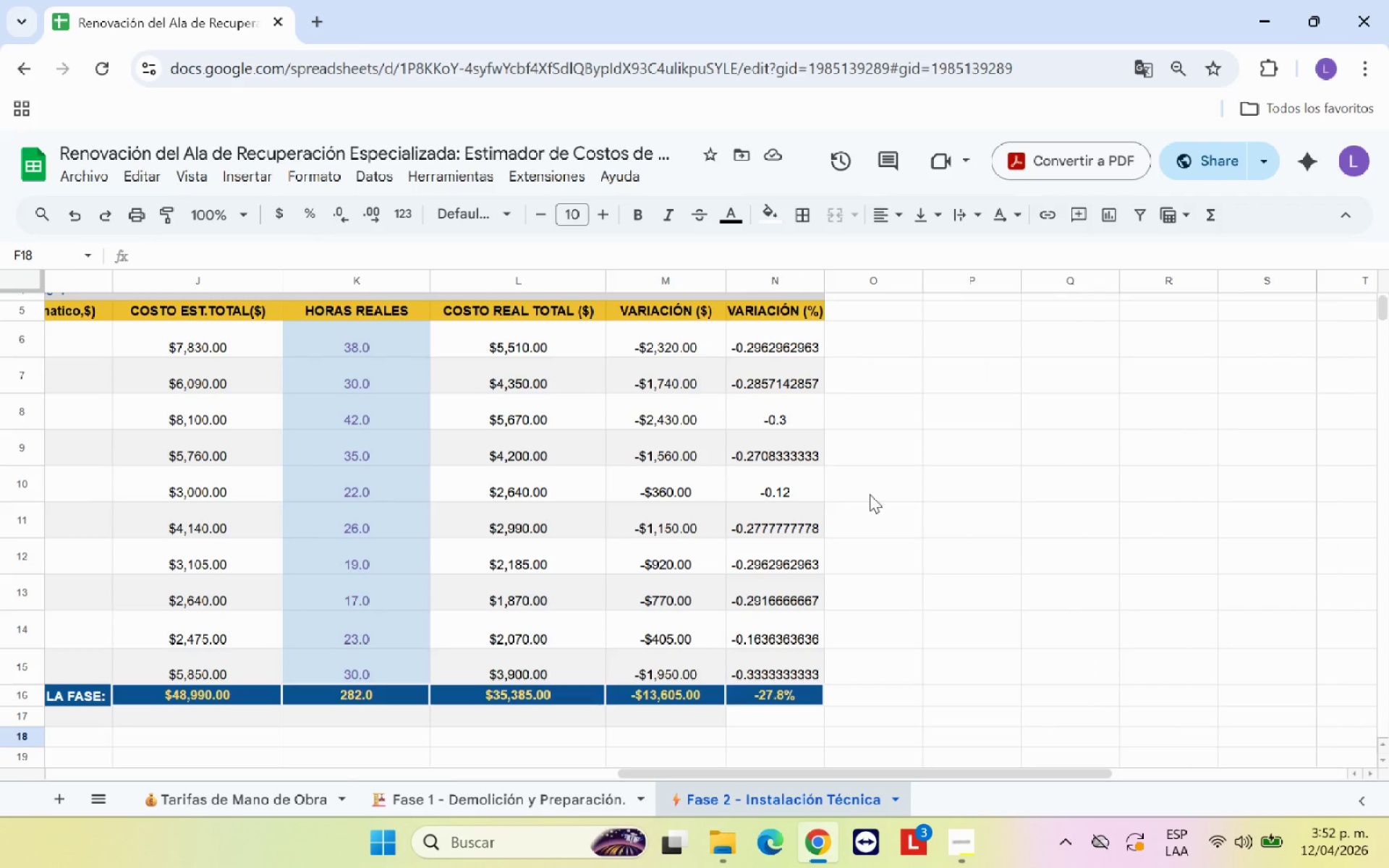 
left_click([870, 494])
 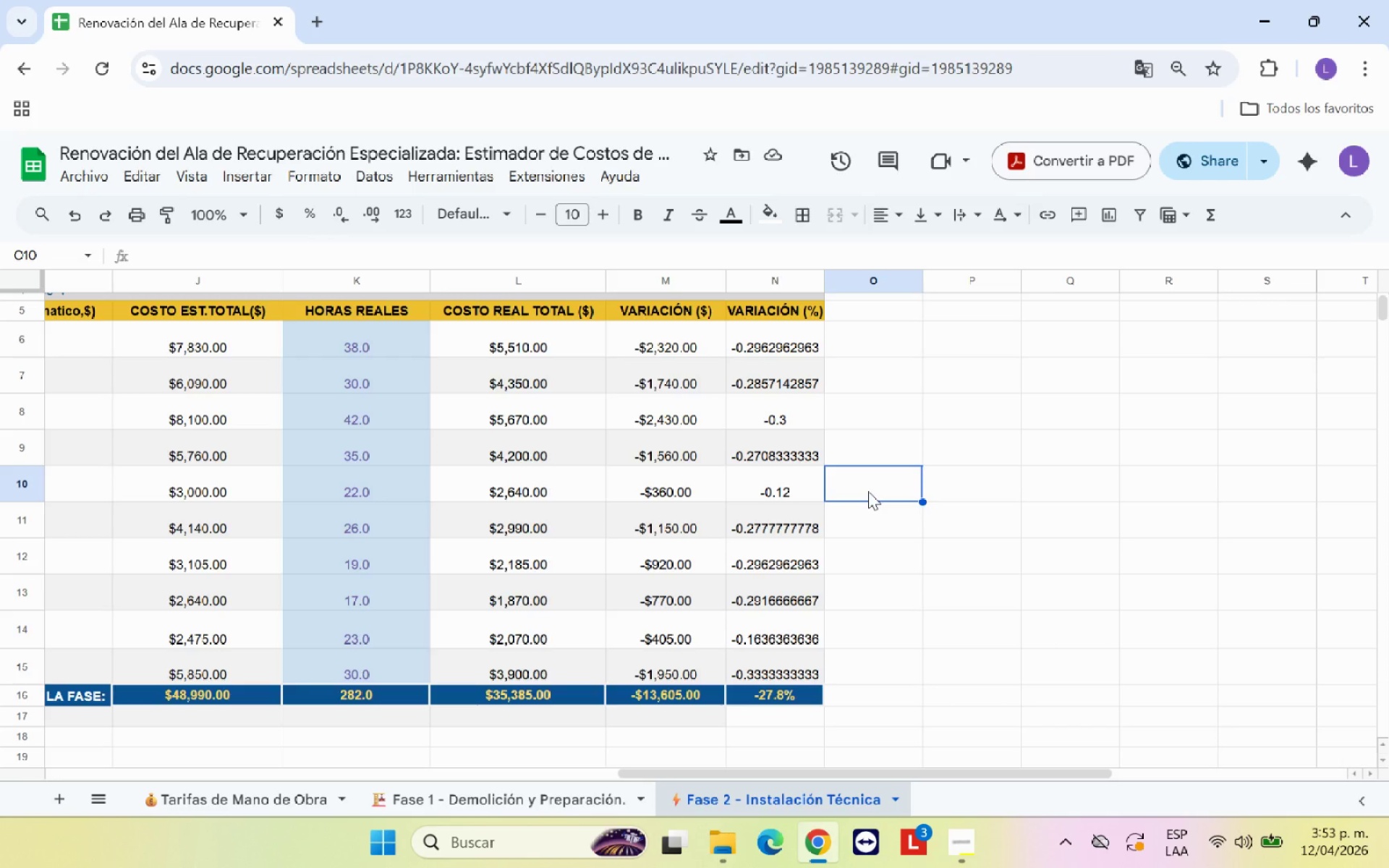 
wait(11.06)
 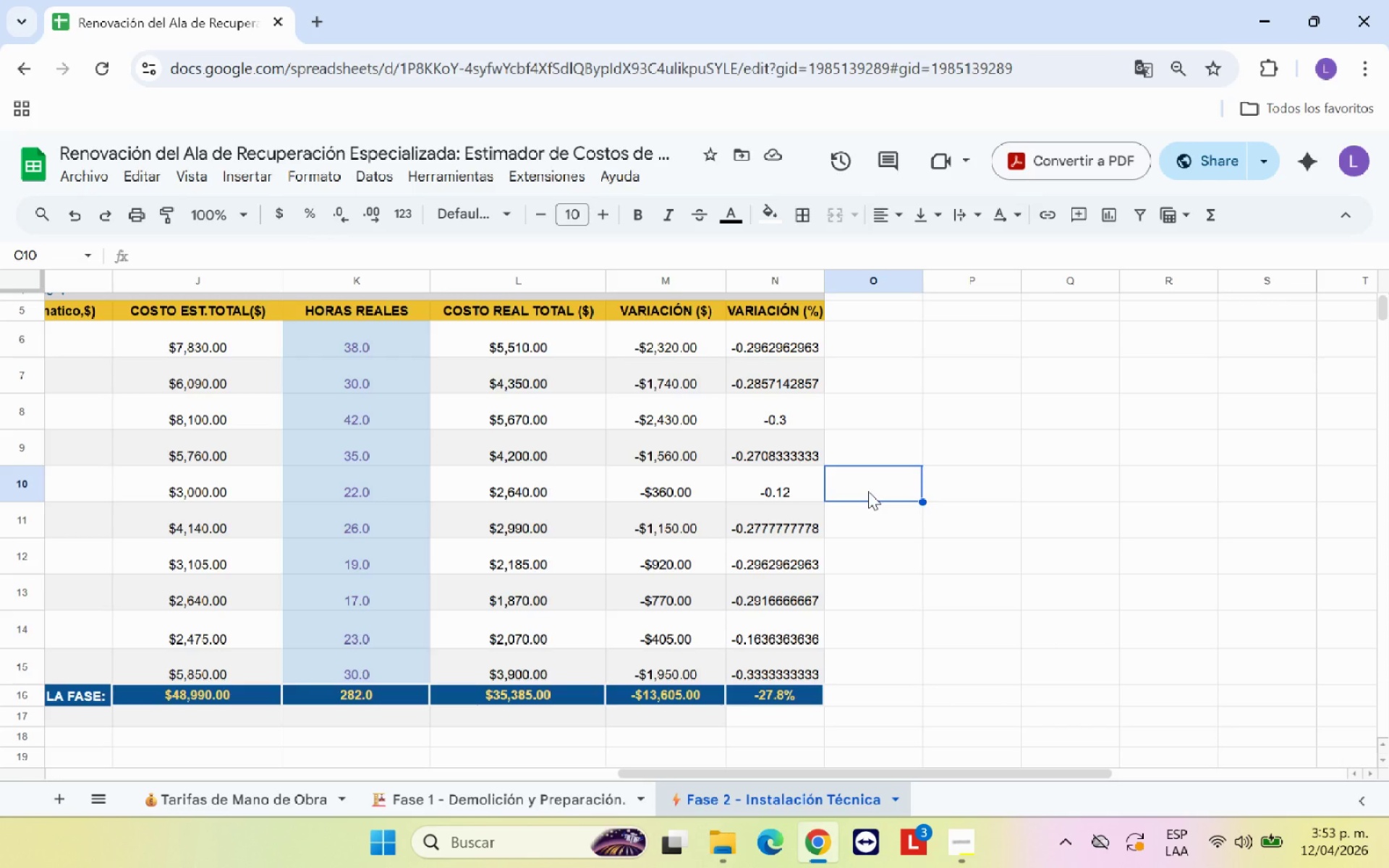 
left_click_drag(start_coordinate=[791, 336], to_coordinate=[780, 669])
 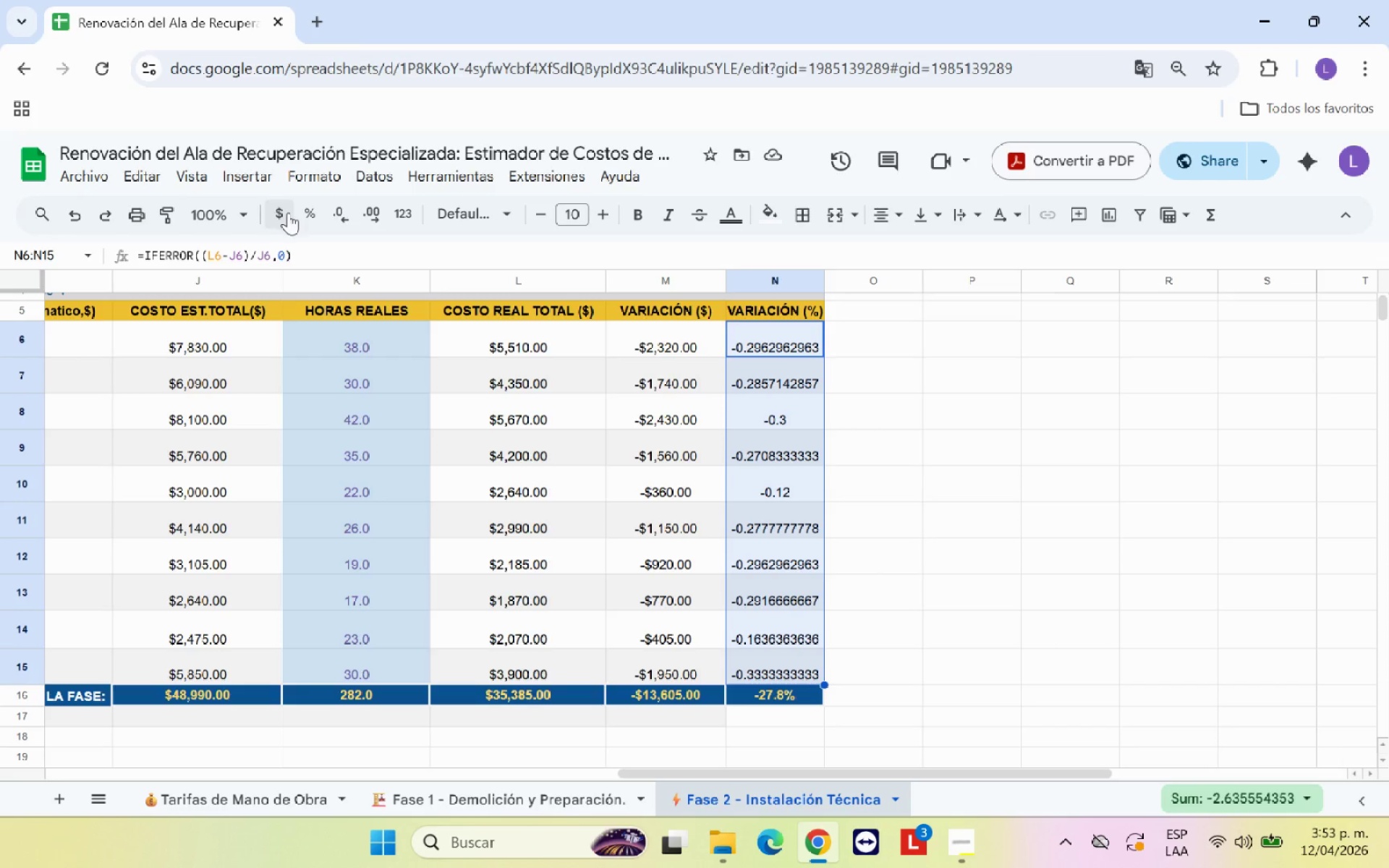 
left_click([300, 214])
 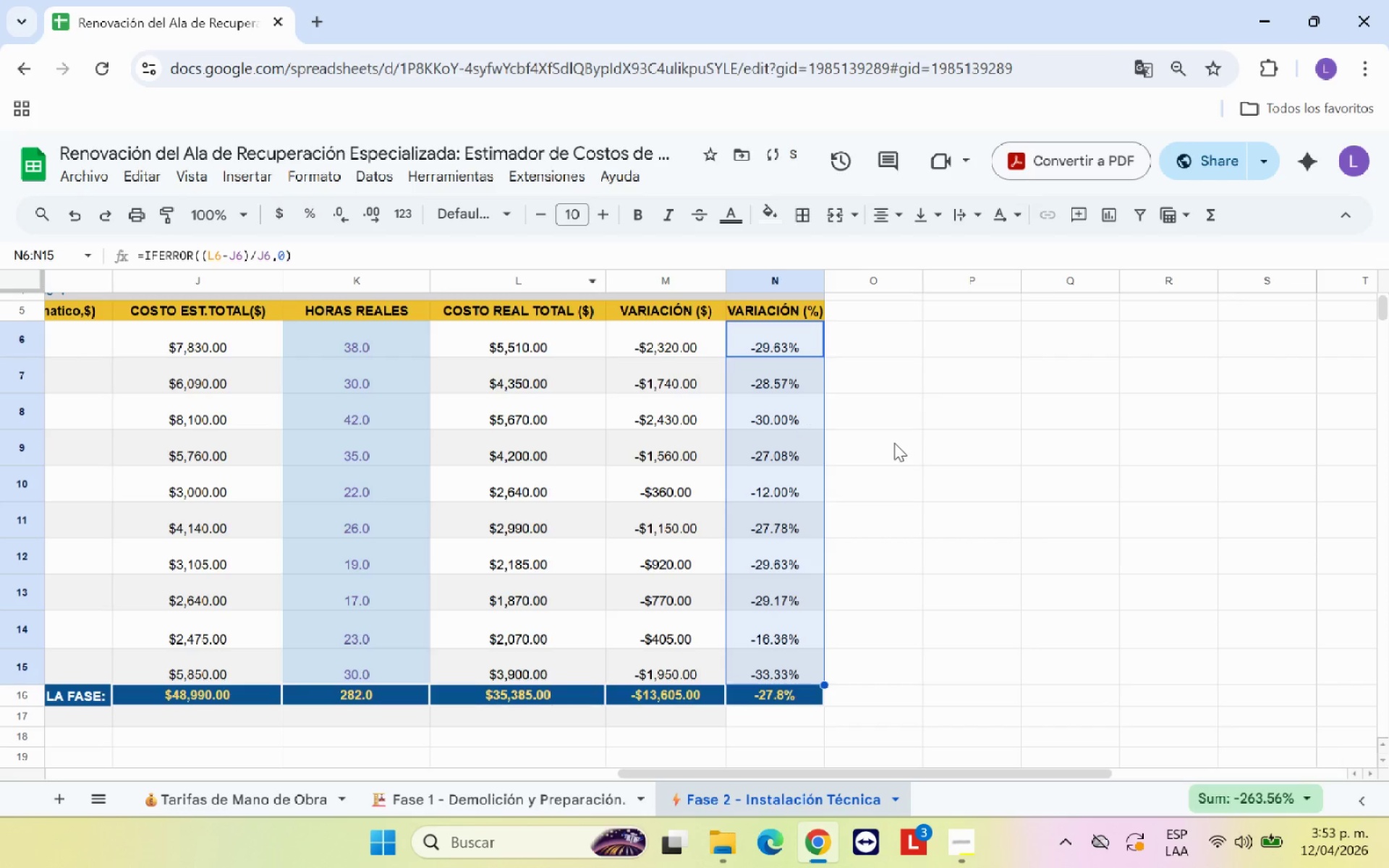 
left_click([896, 443])
 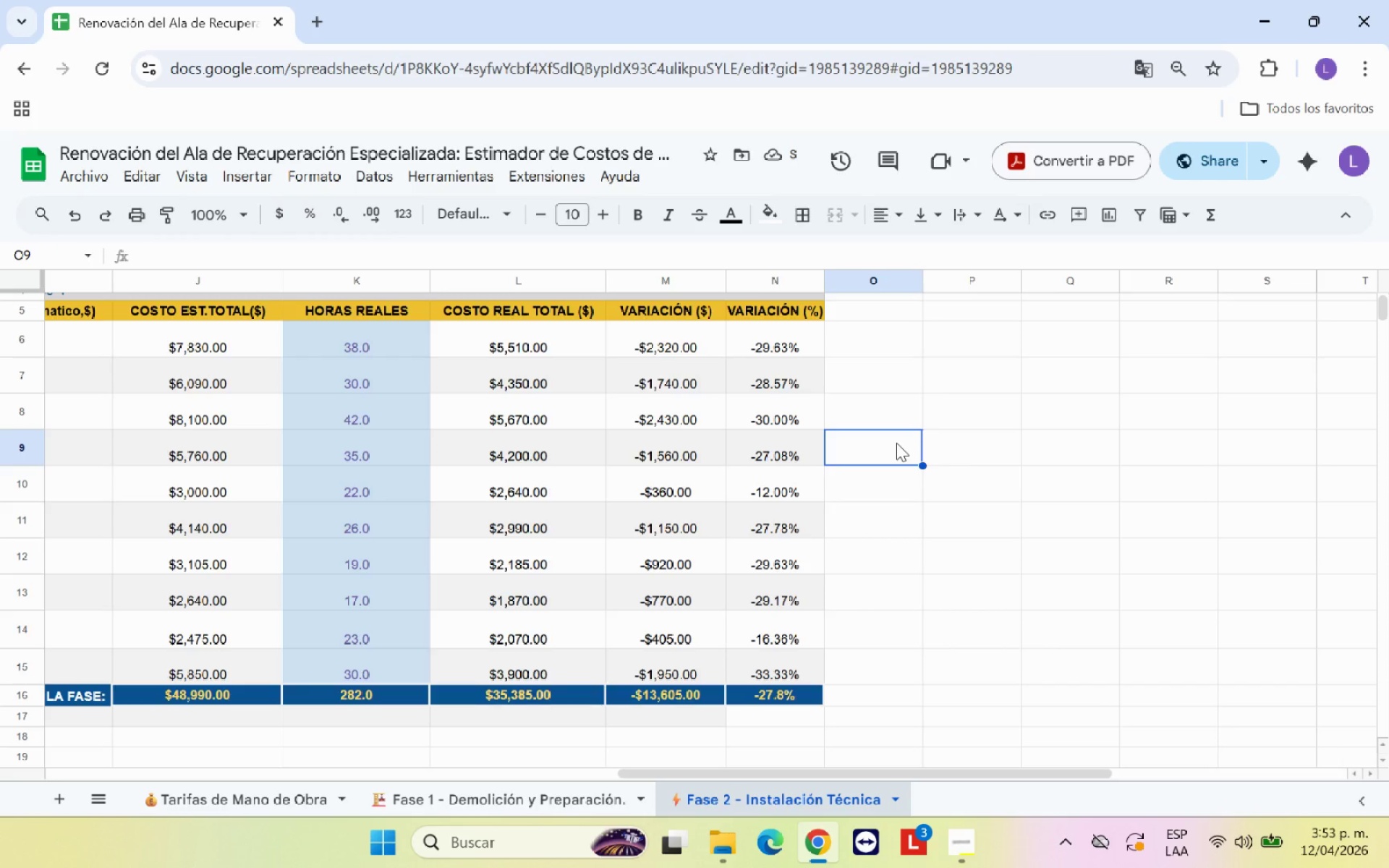 
left_click([792, 491])
 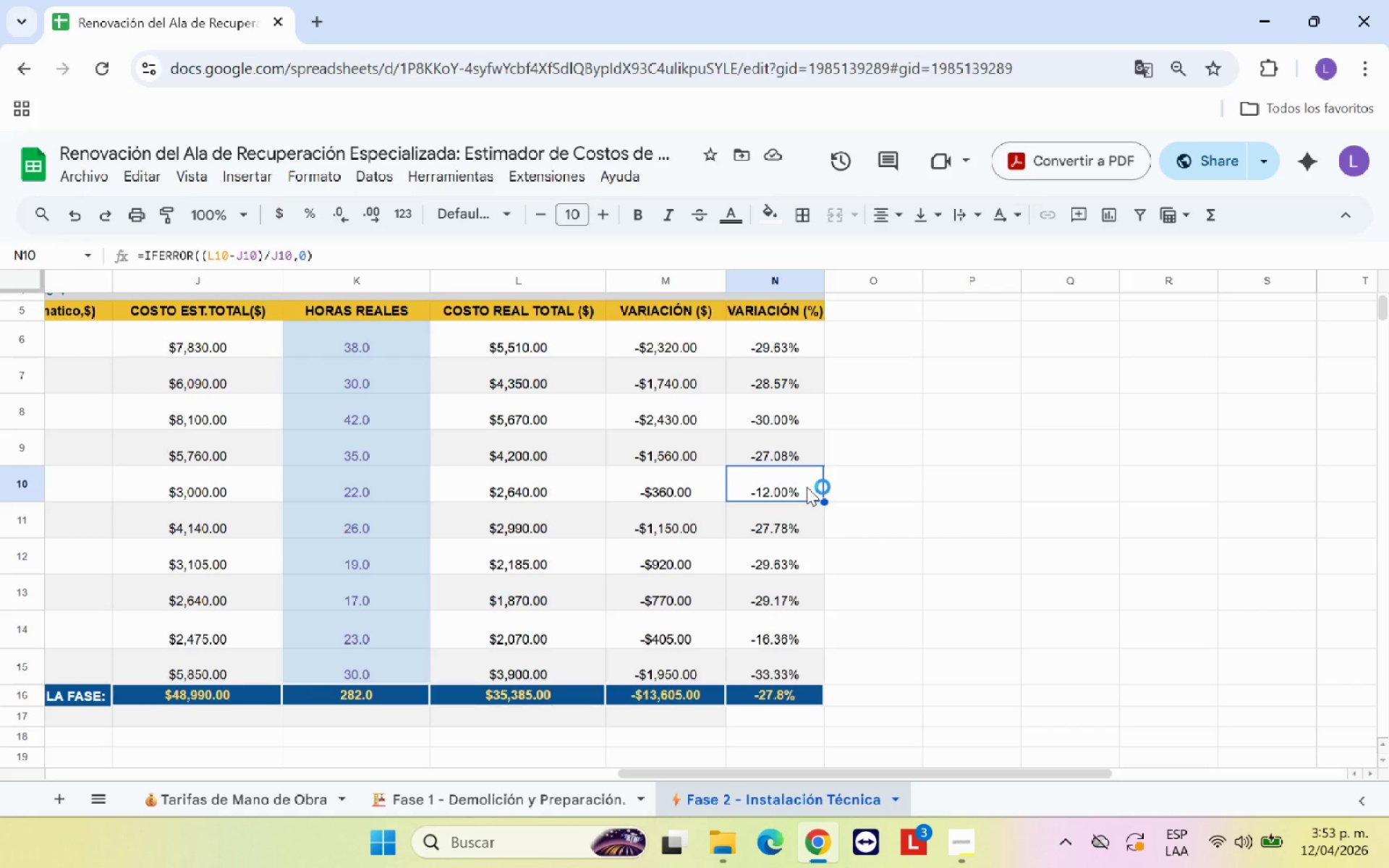 
wait(13.73)
 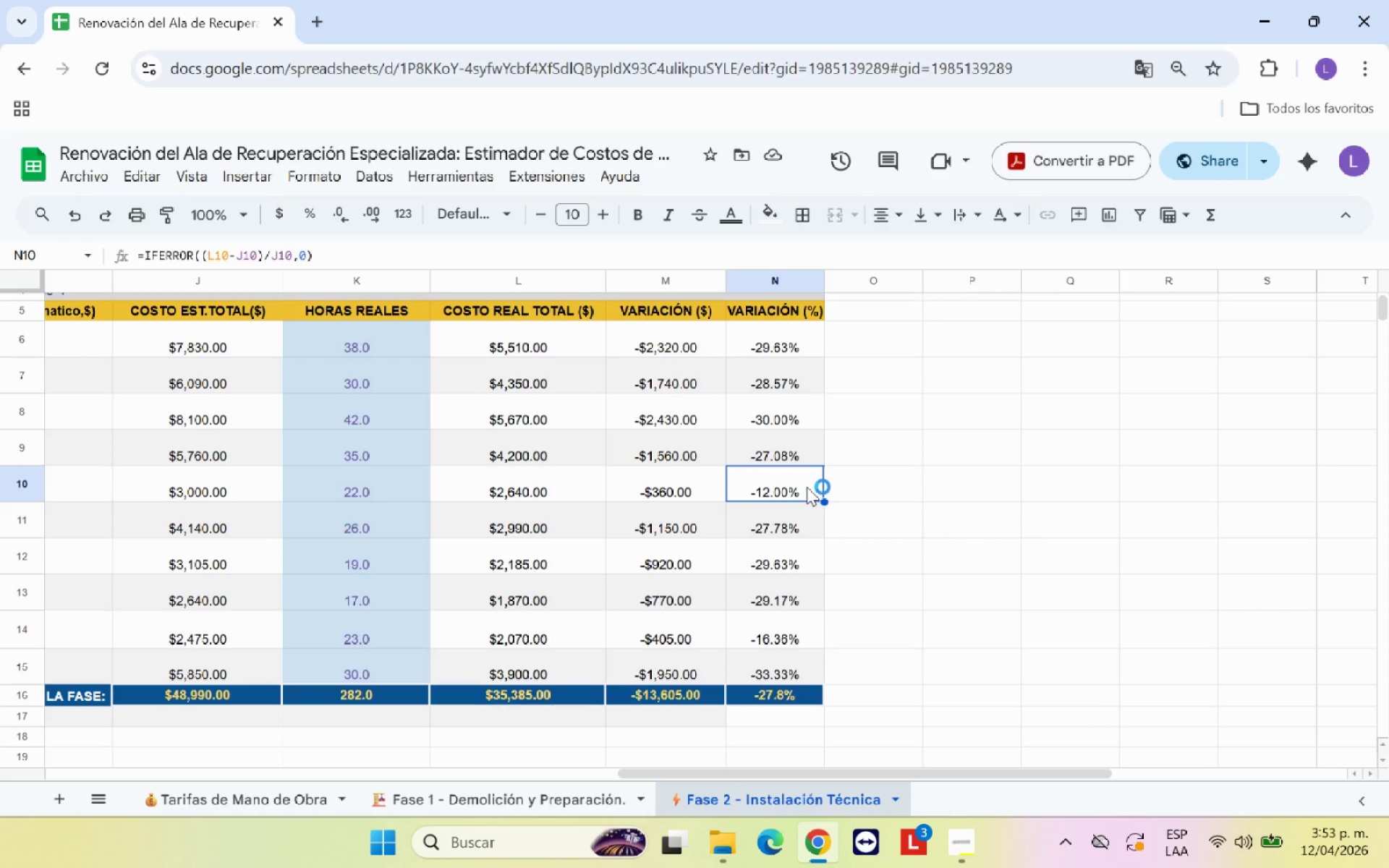 
left_click([784, 629])
 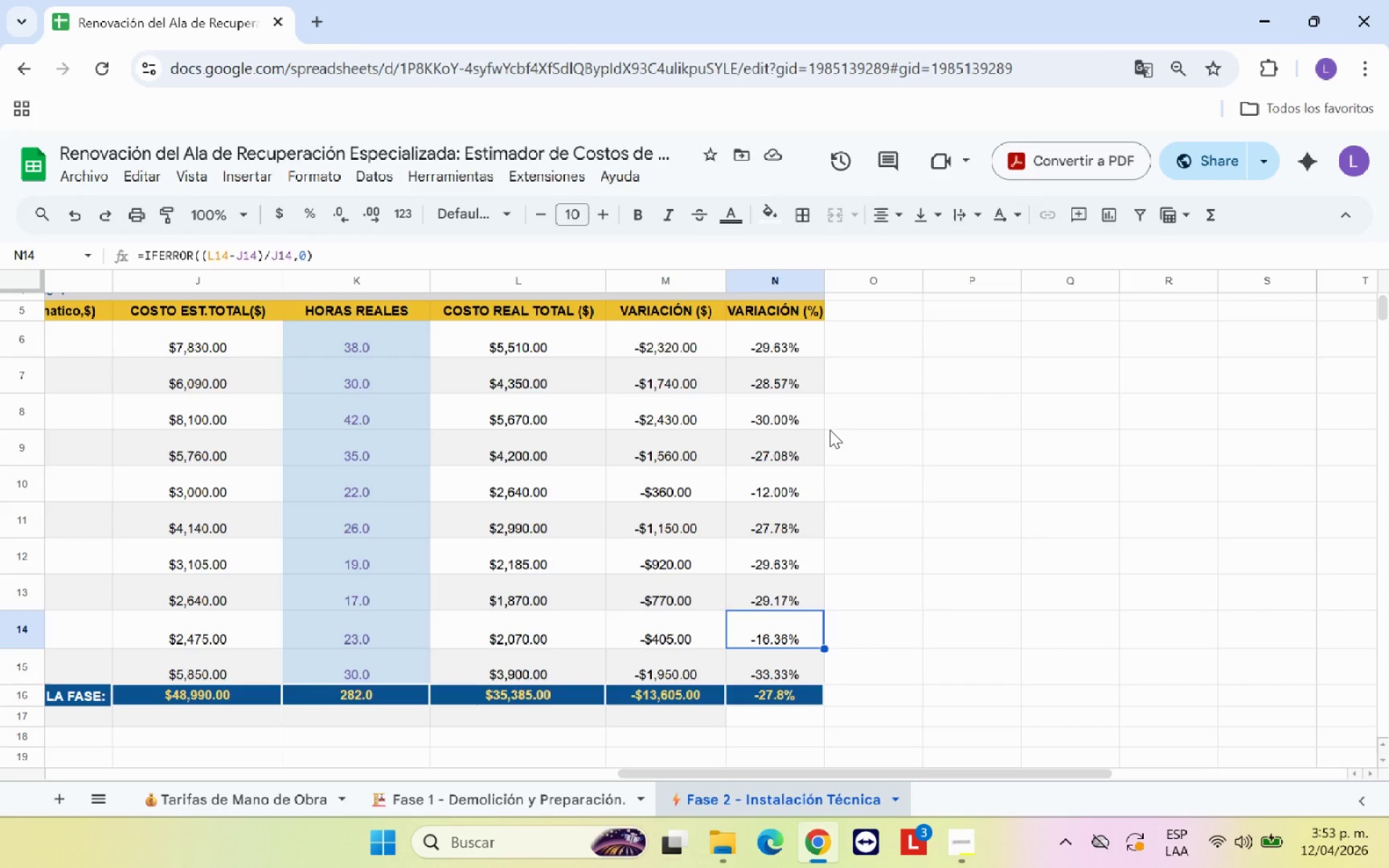 
left_click_drag(start_coordinate=[784, 340], to_coordinate=[786, 661])
 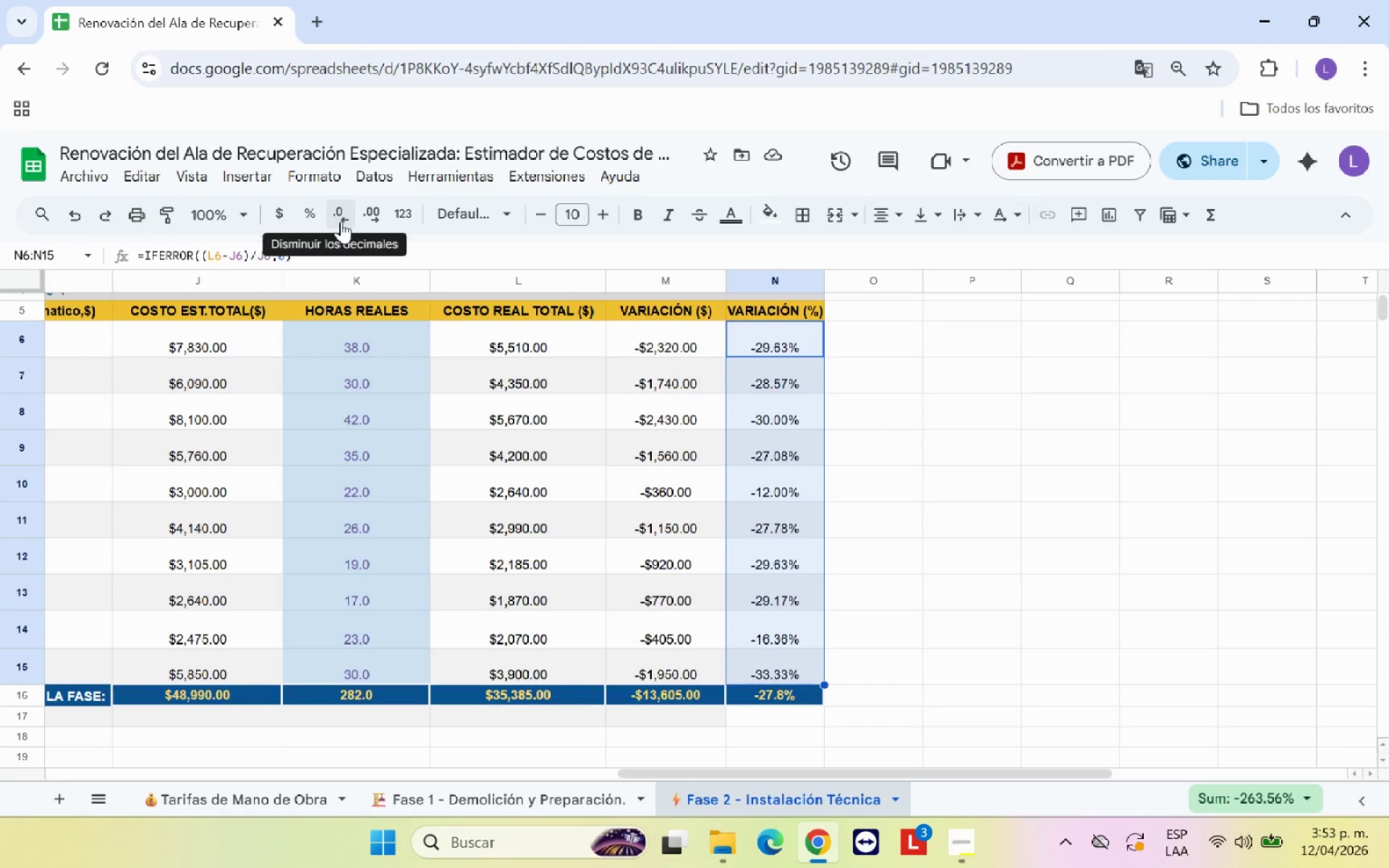 
left_click([341, 221])
 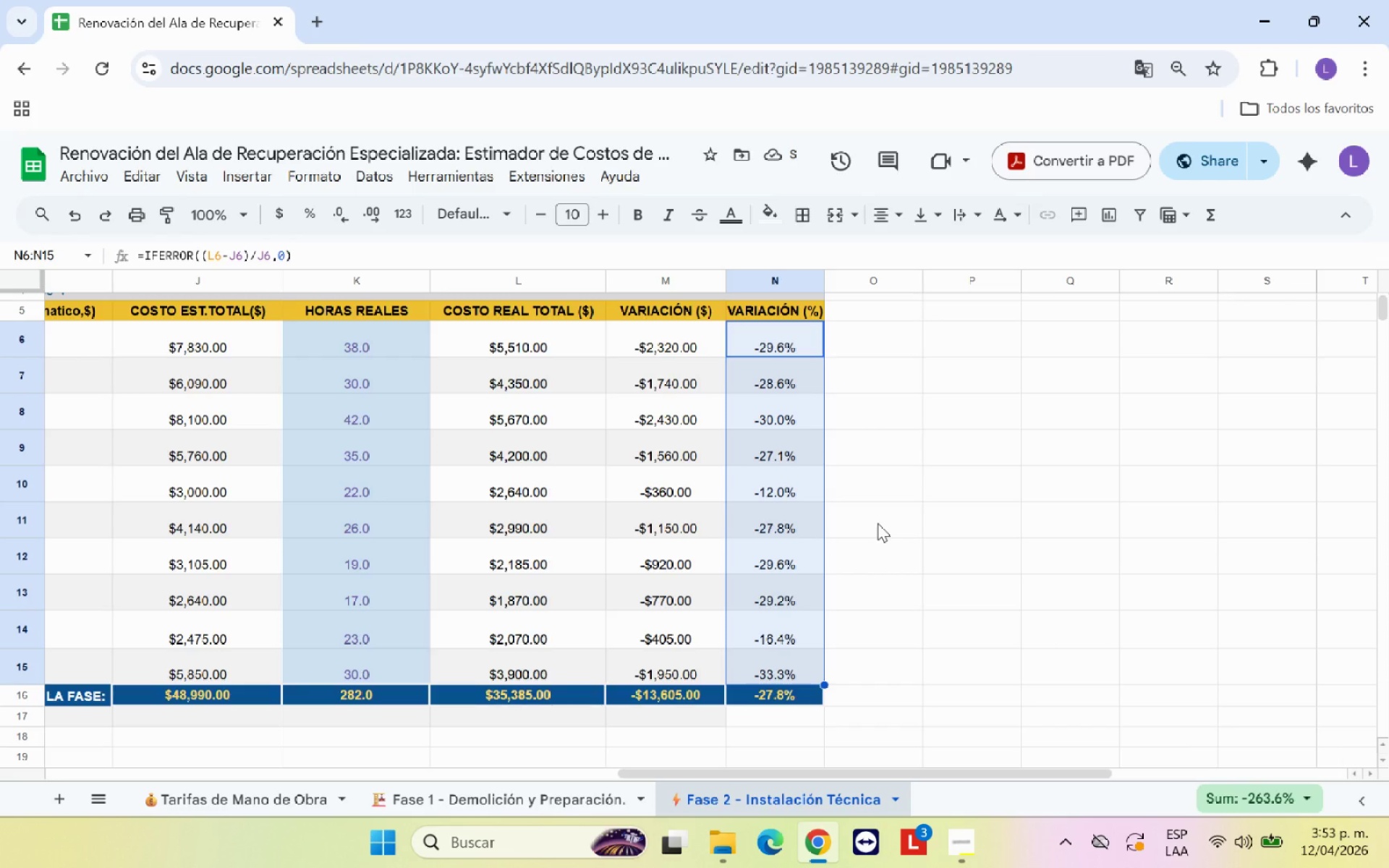 
left_click([878, 523])
 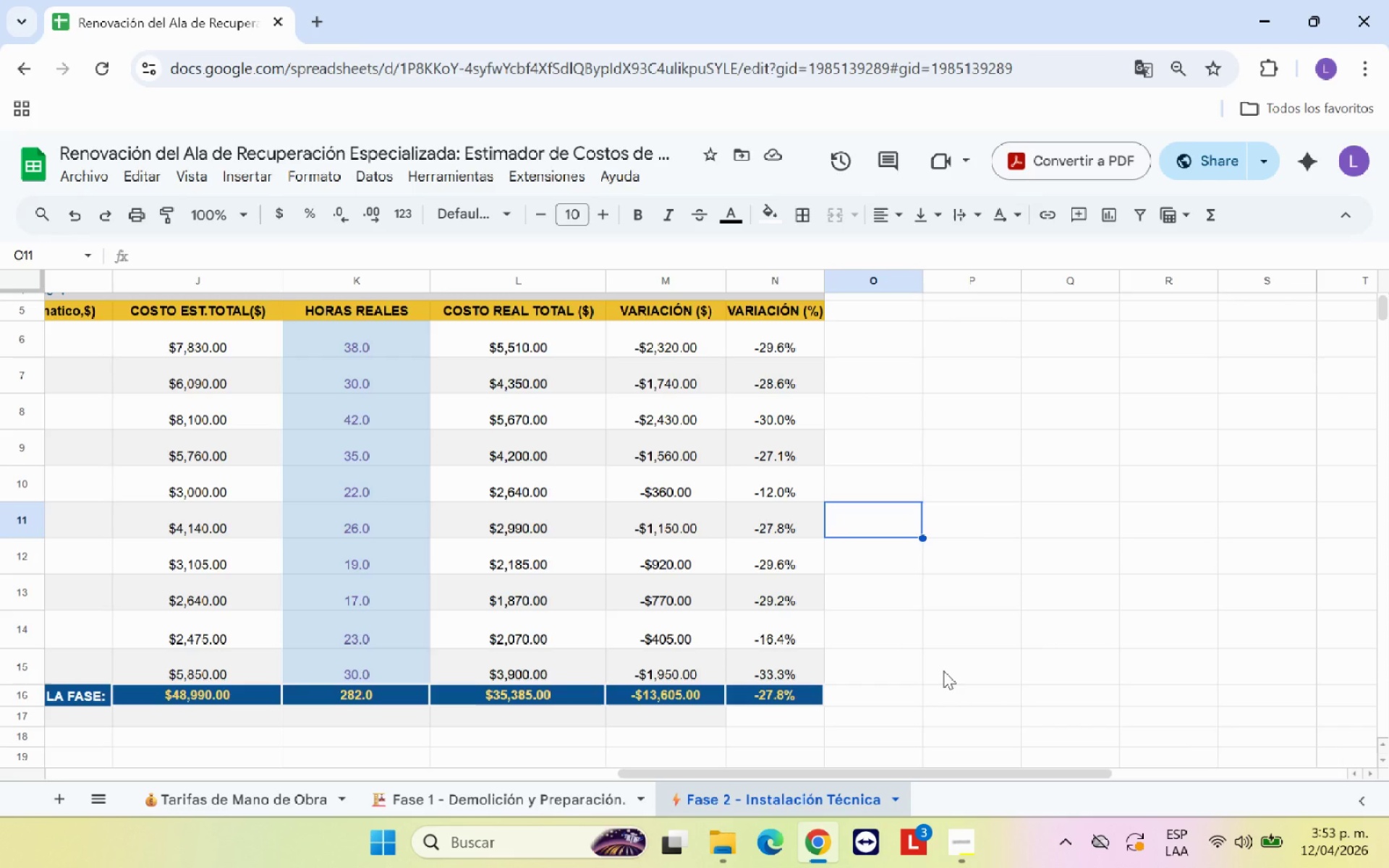 
left_click([879, 692])
 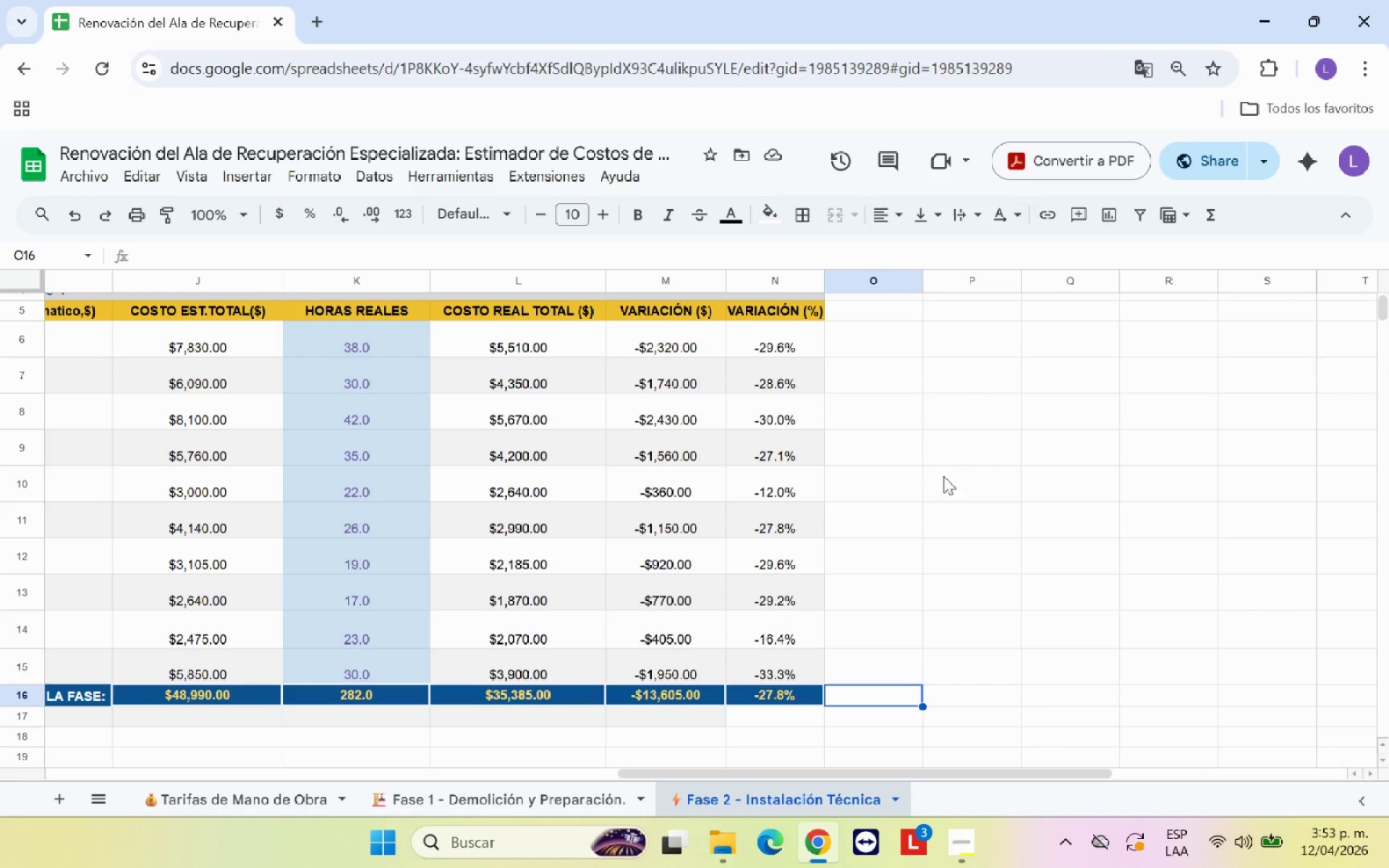 
wait(6.72)
 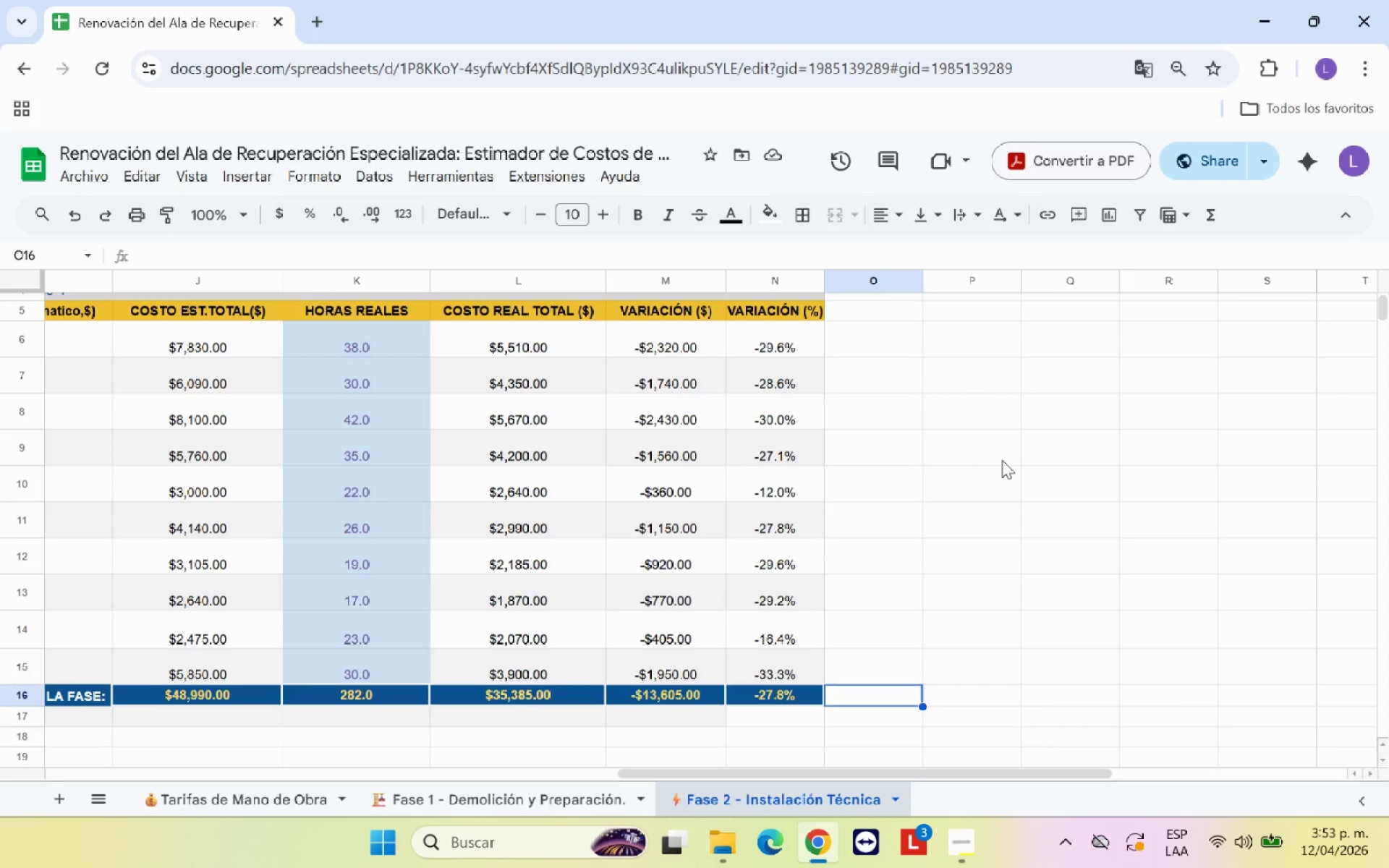 
left_click([357, 699])
 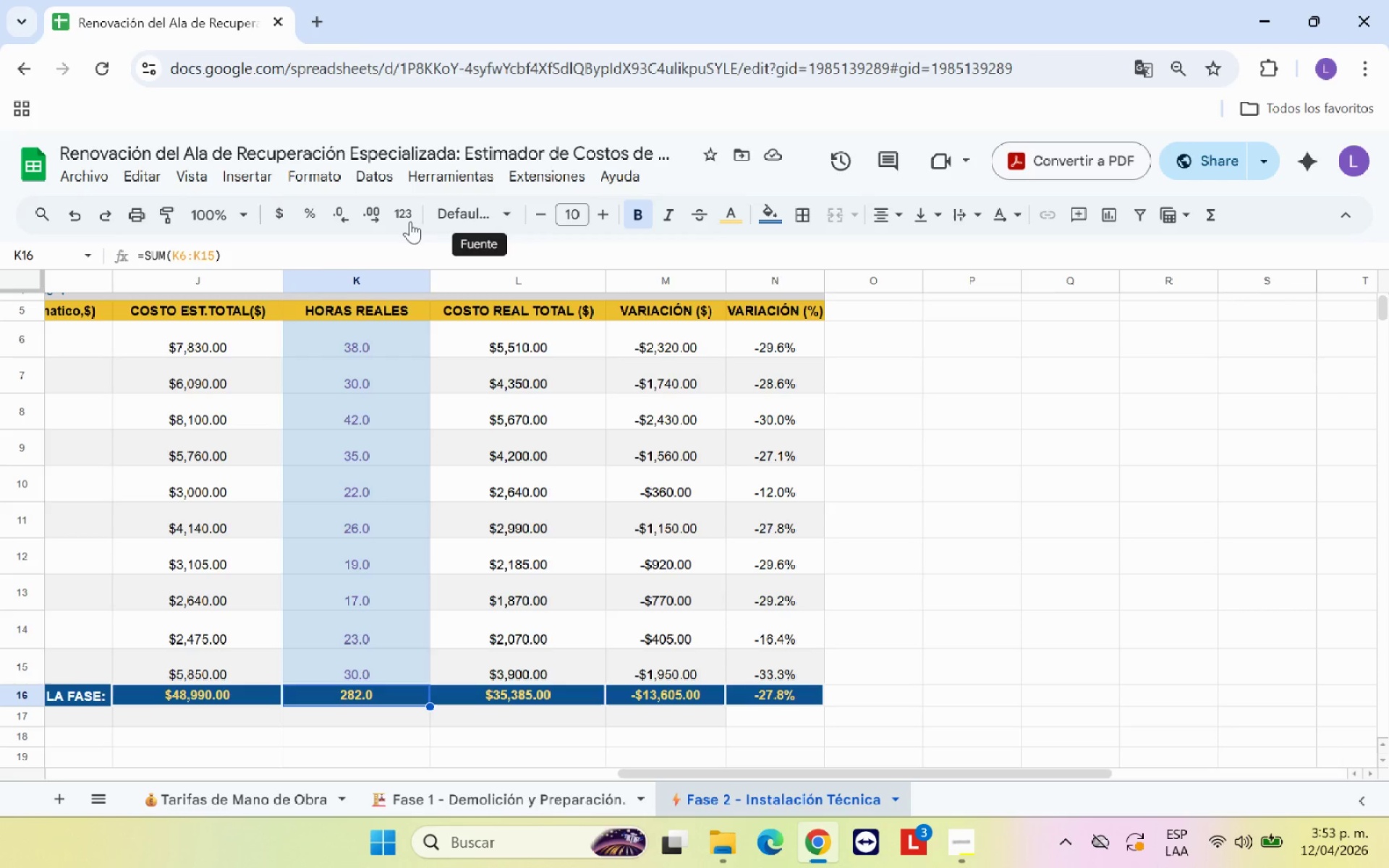 
left_click([284, 213])
 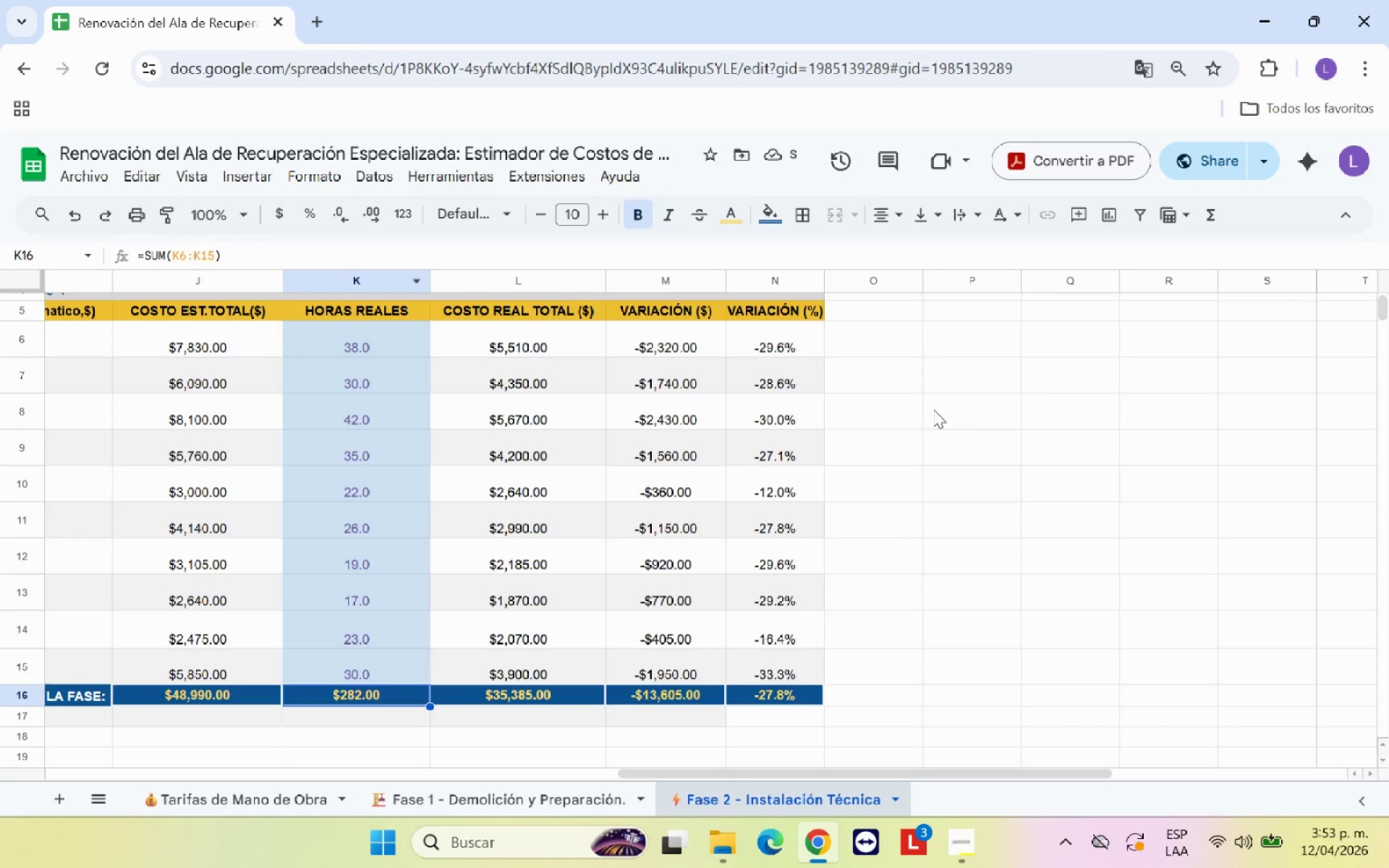 
left_click([915, 425])
 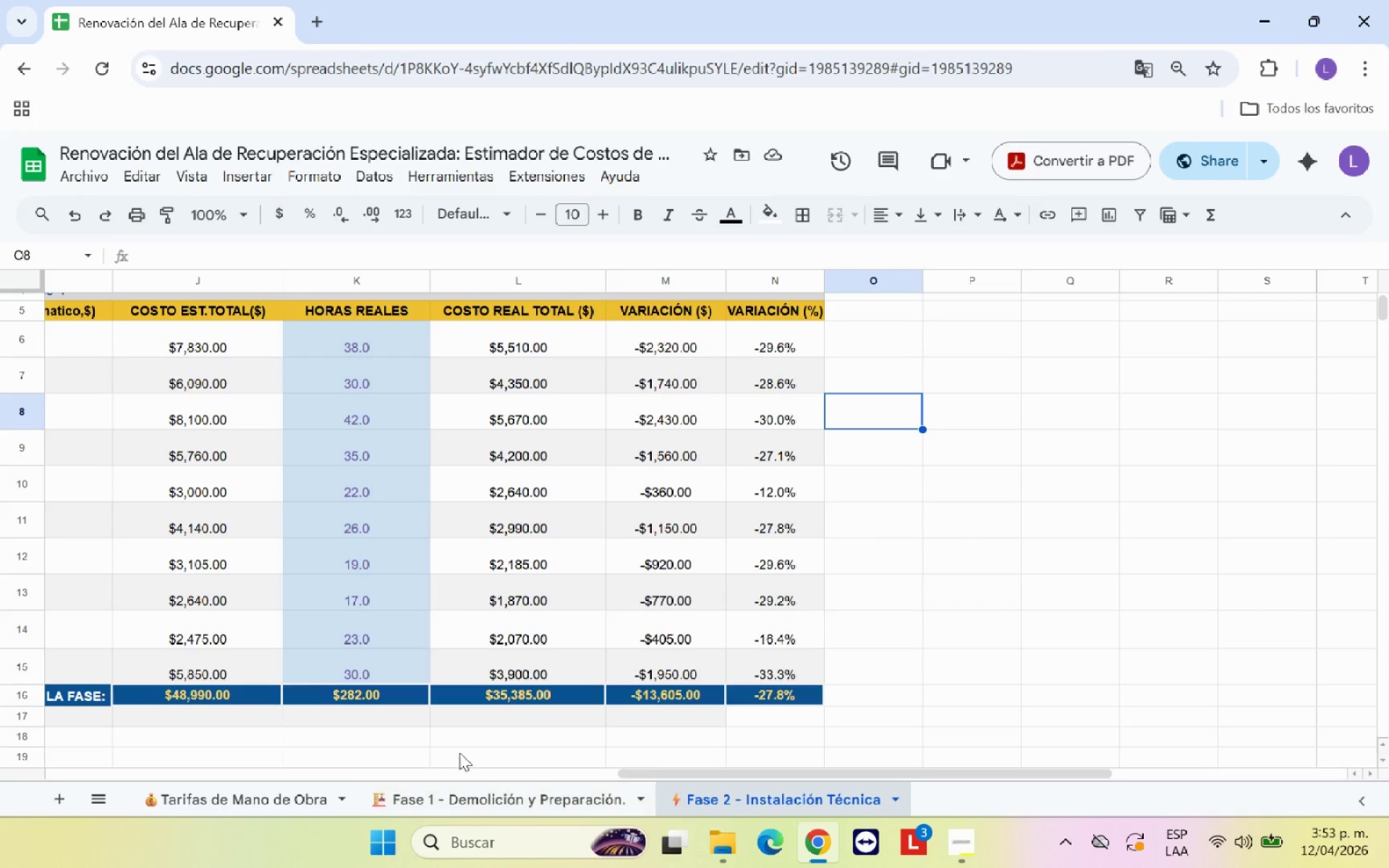 
left_click([404, 692])
 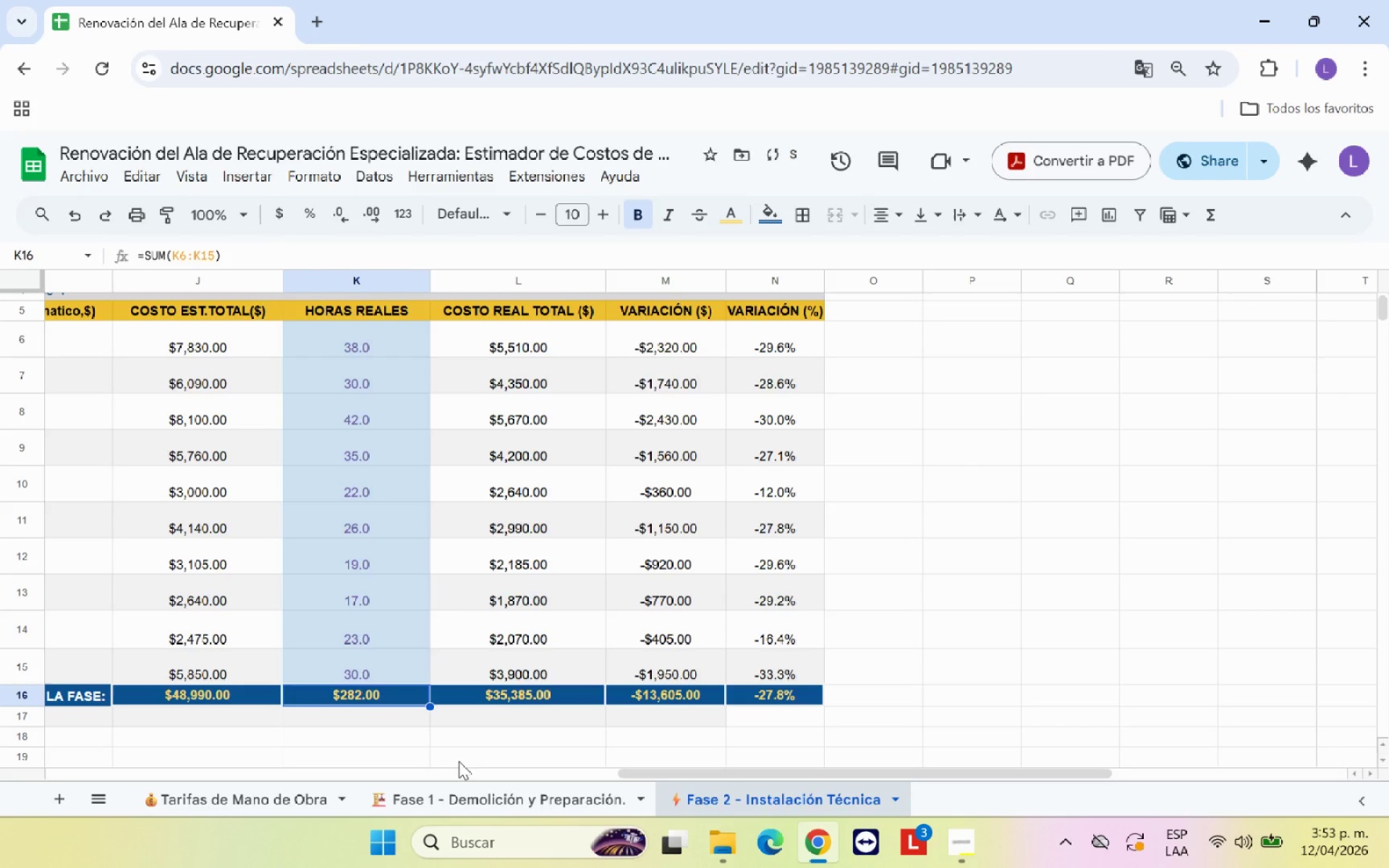 
left_click([938, 707])
 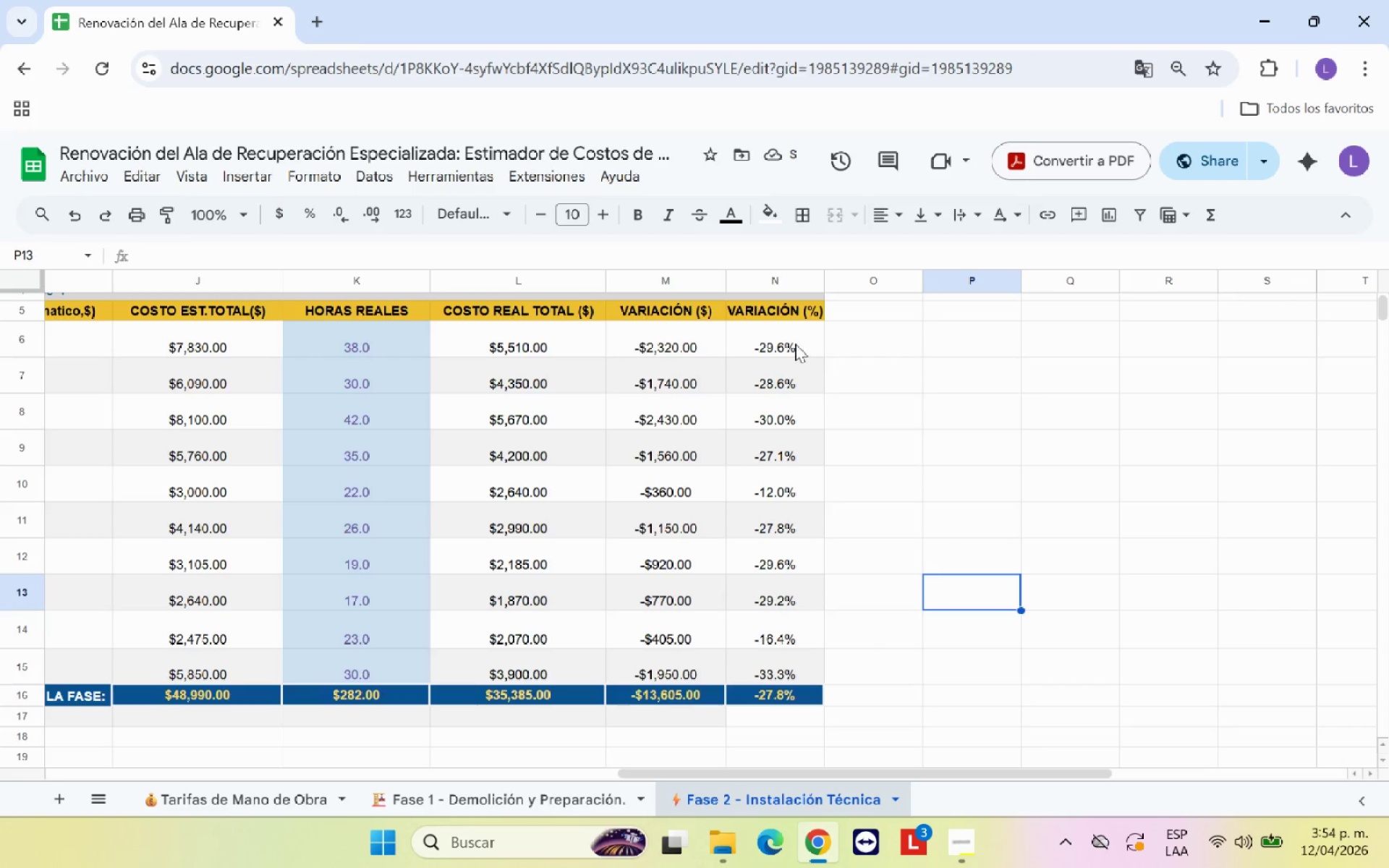 
left_click_drag(start_coordinate=[787, 339], to_coordinate=[806, 668])
 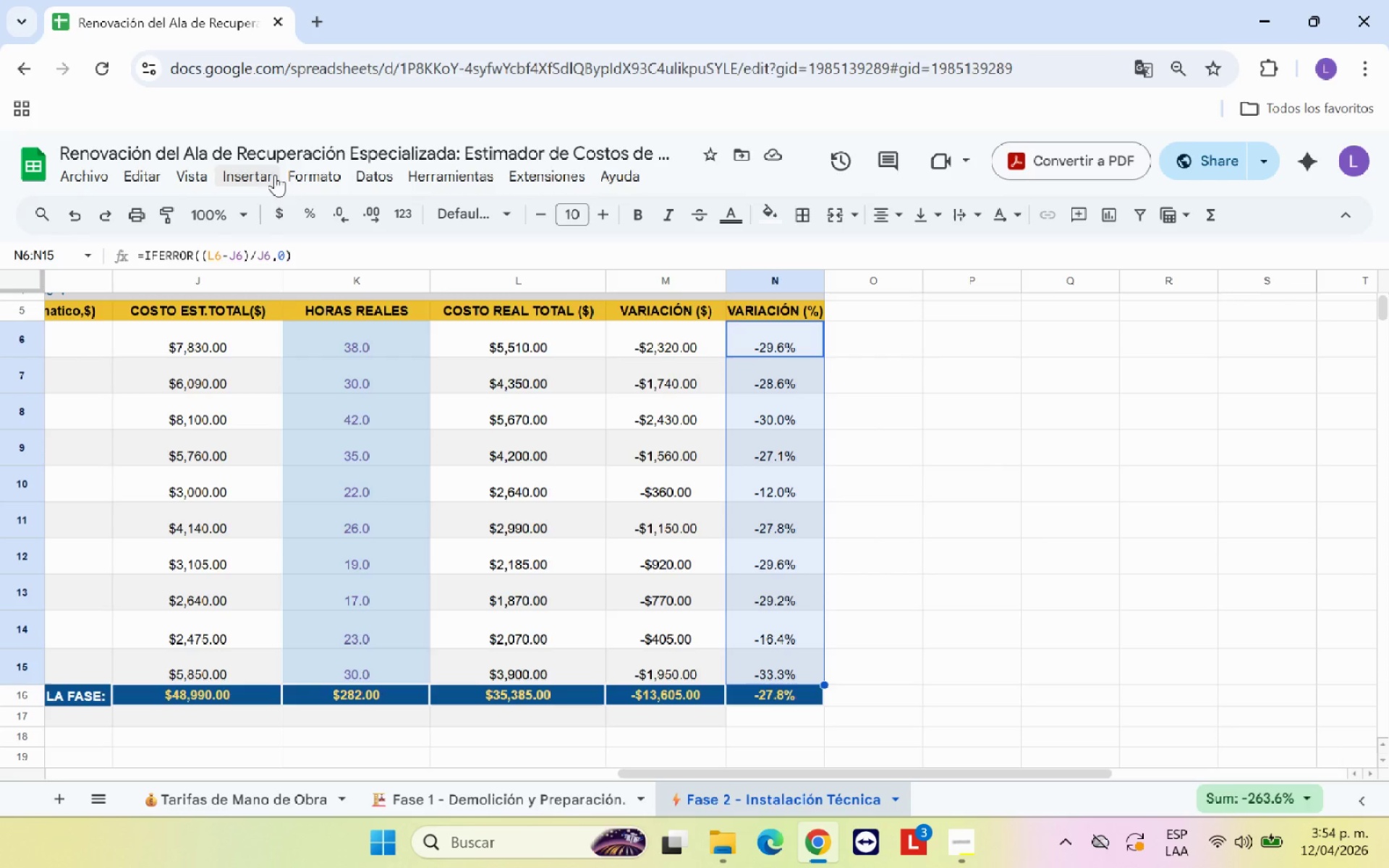 
left_click([320, 177])
 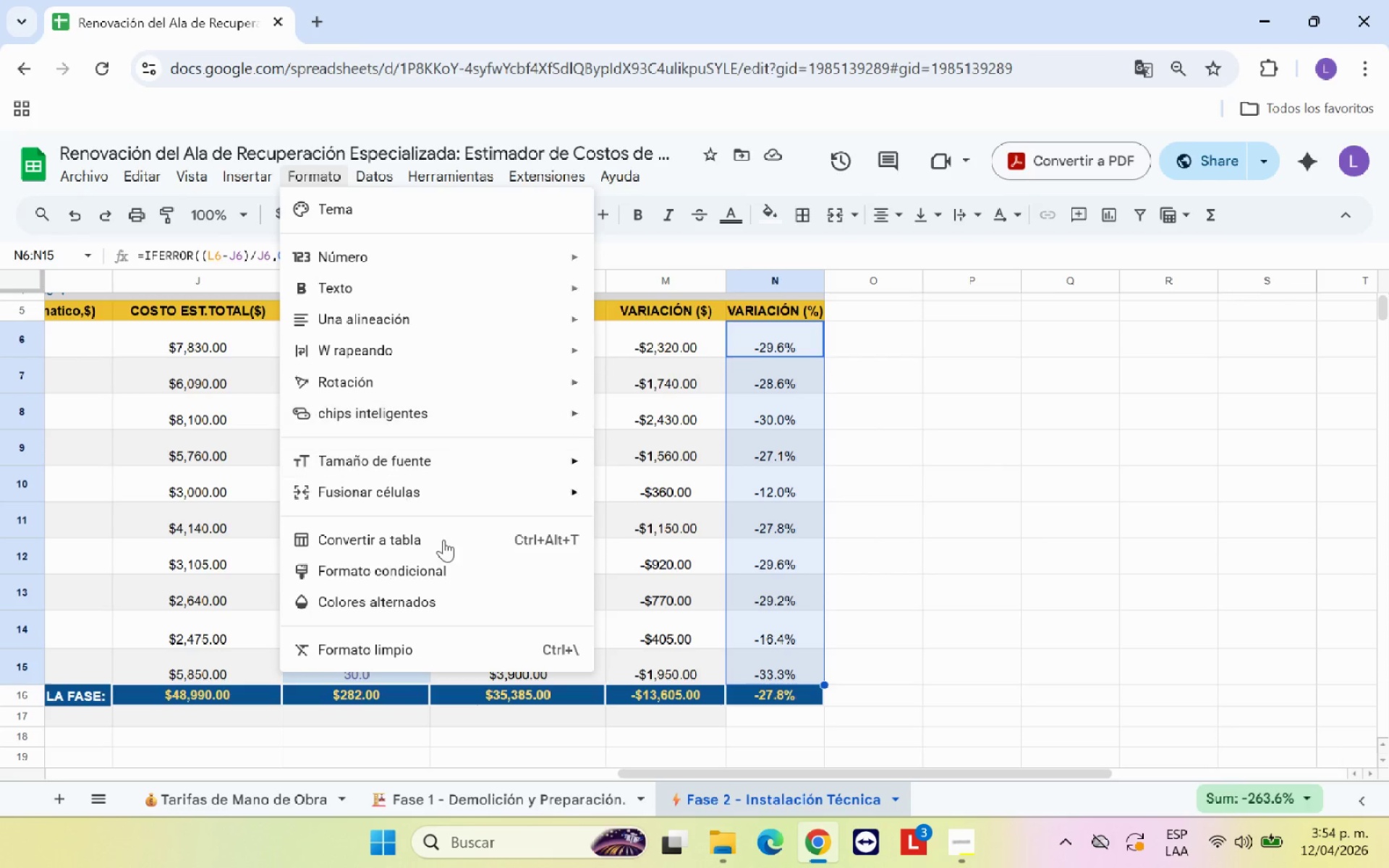 
left_click([461, 576])
 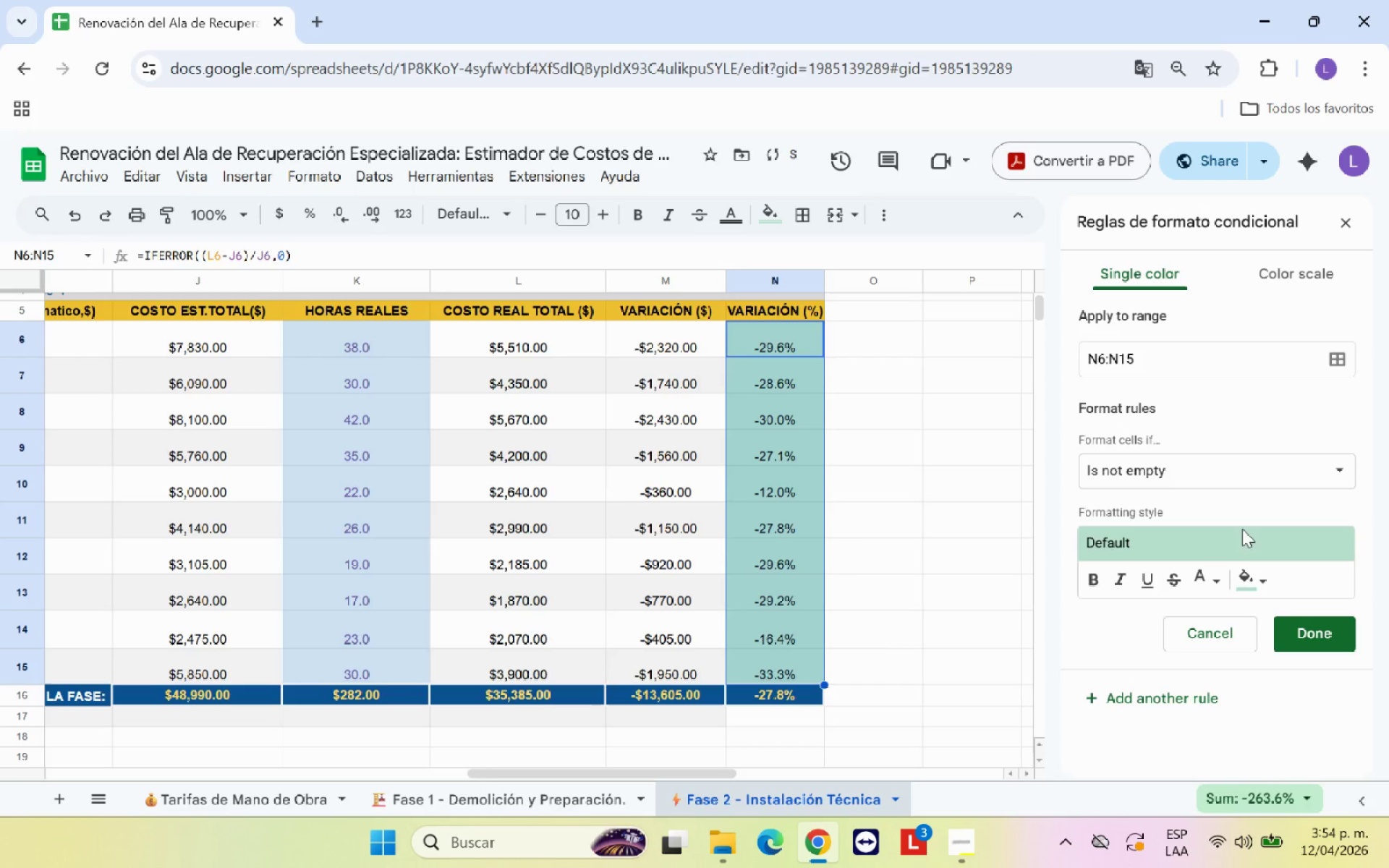 
left_click([1254, 590])
 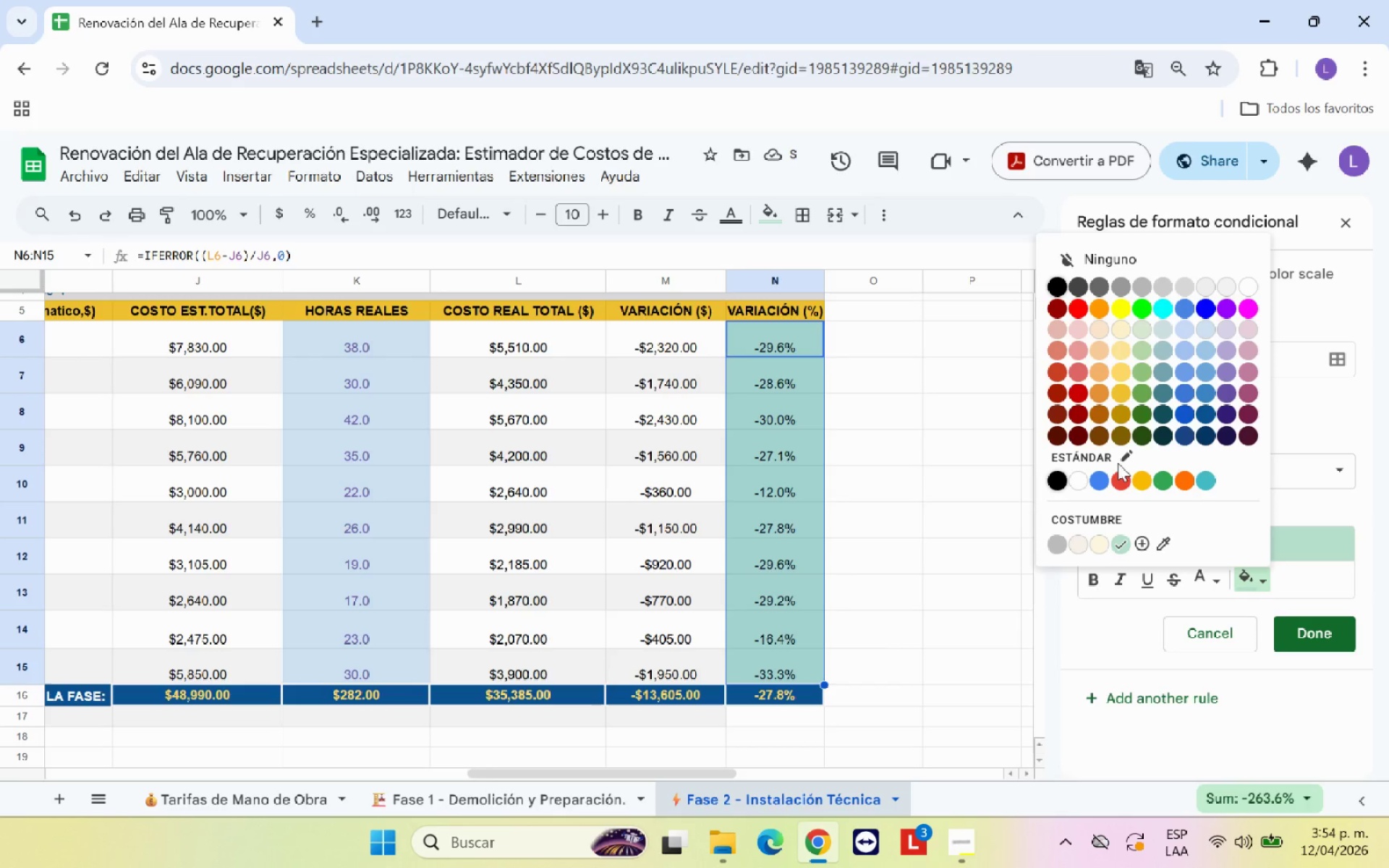 
left_click([1117, 475])
 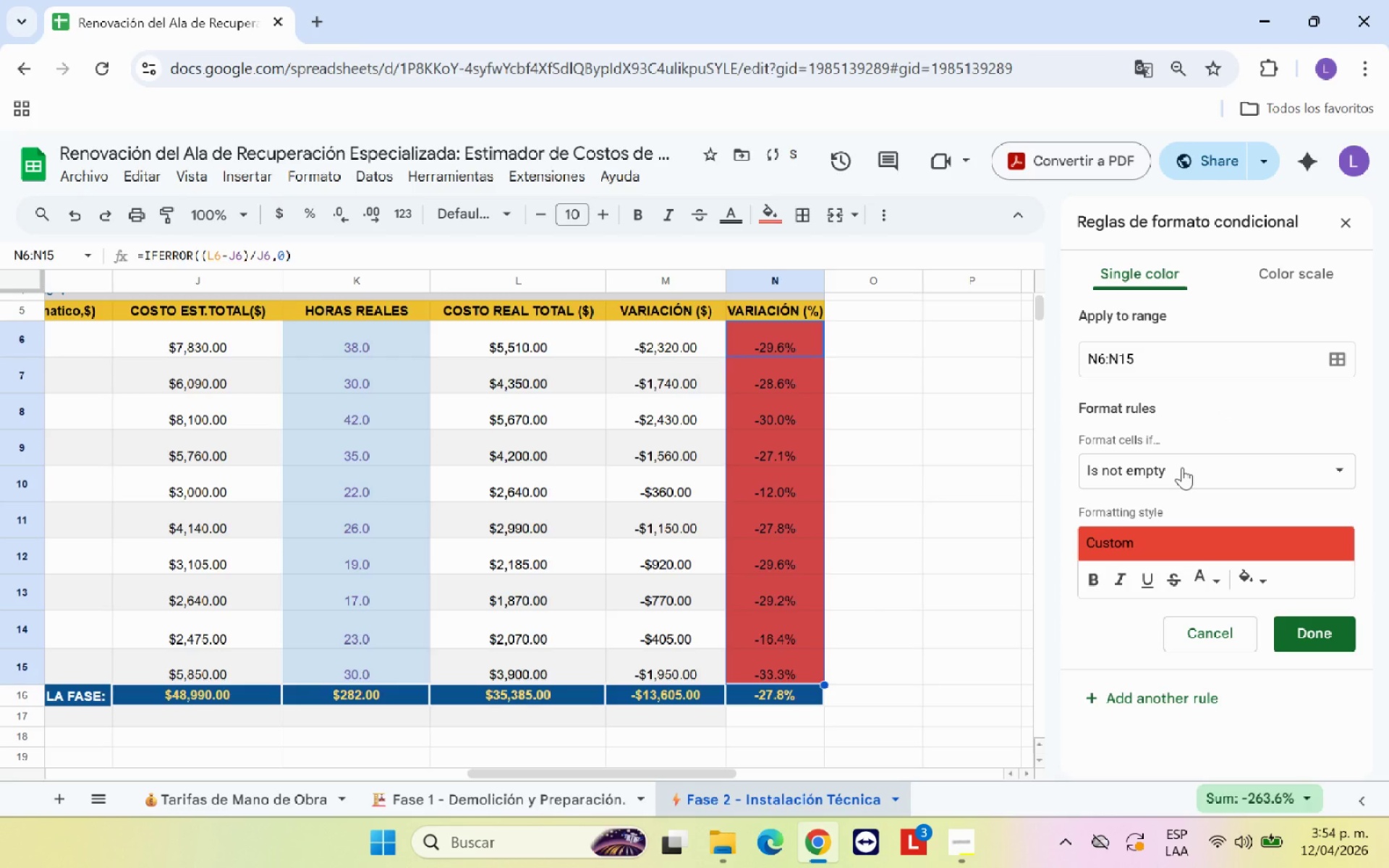 
left_click([1182, 467])
 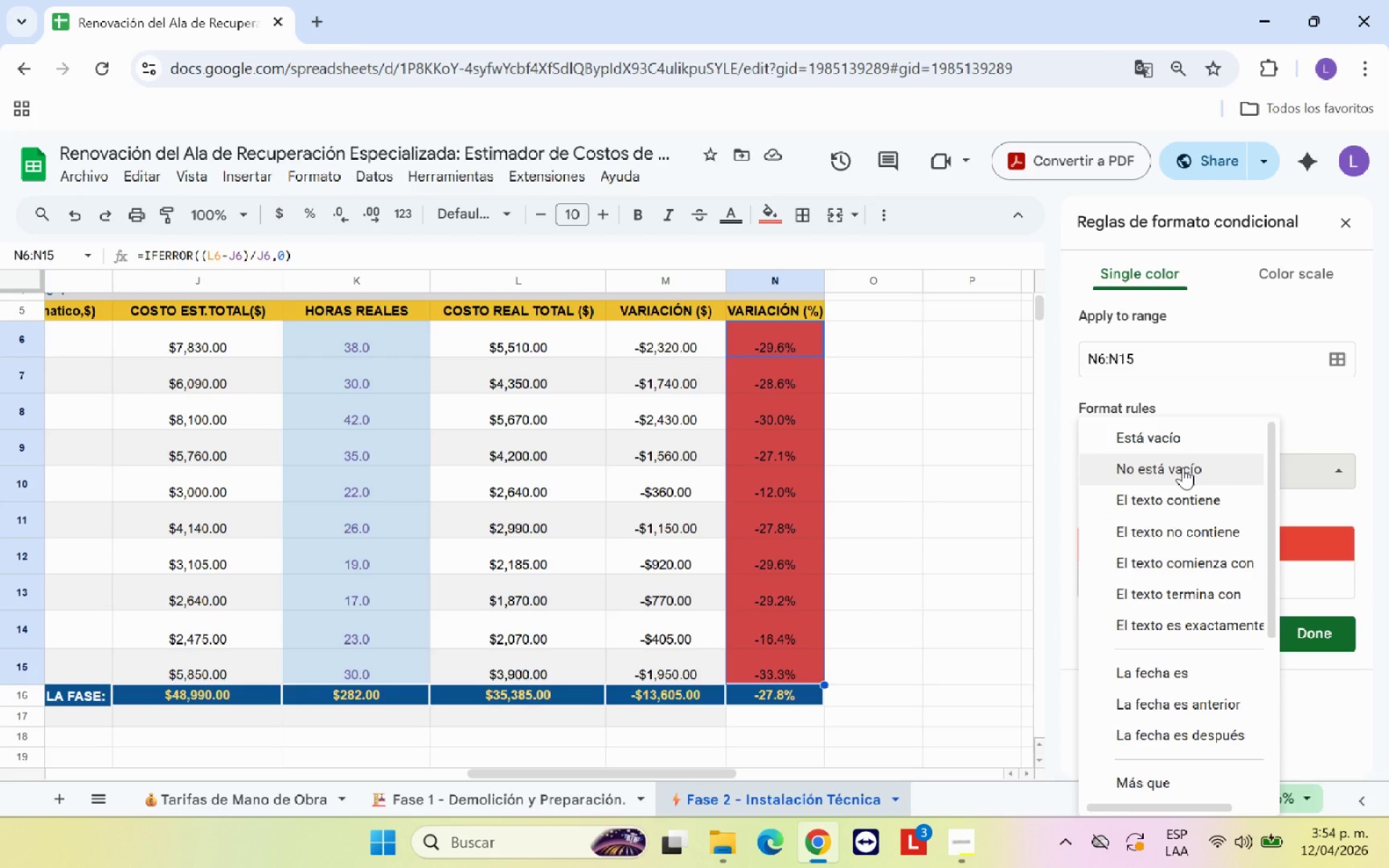 
wait(17.59)
 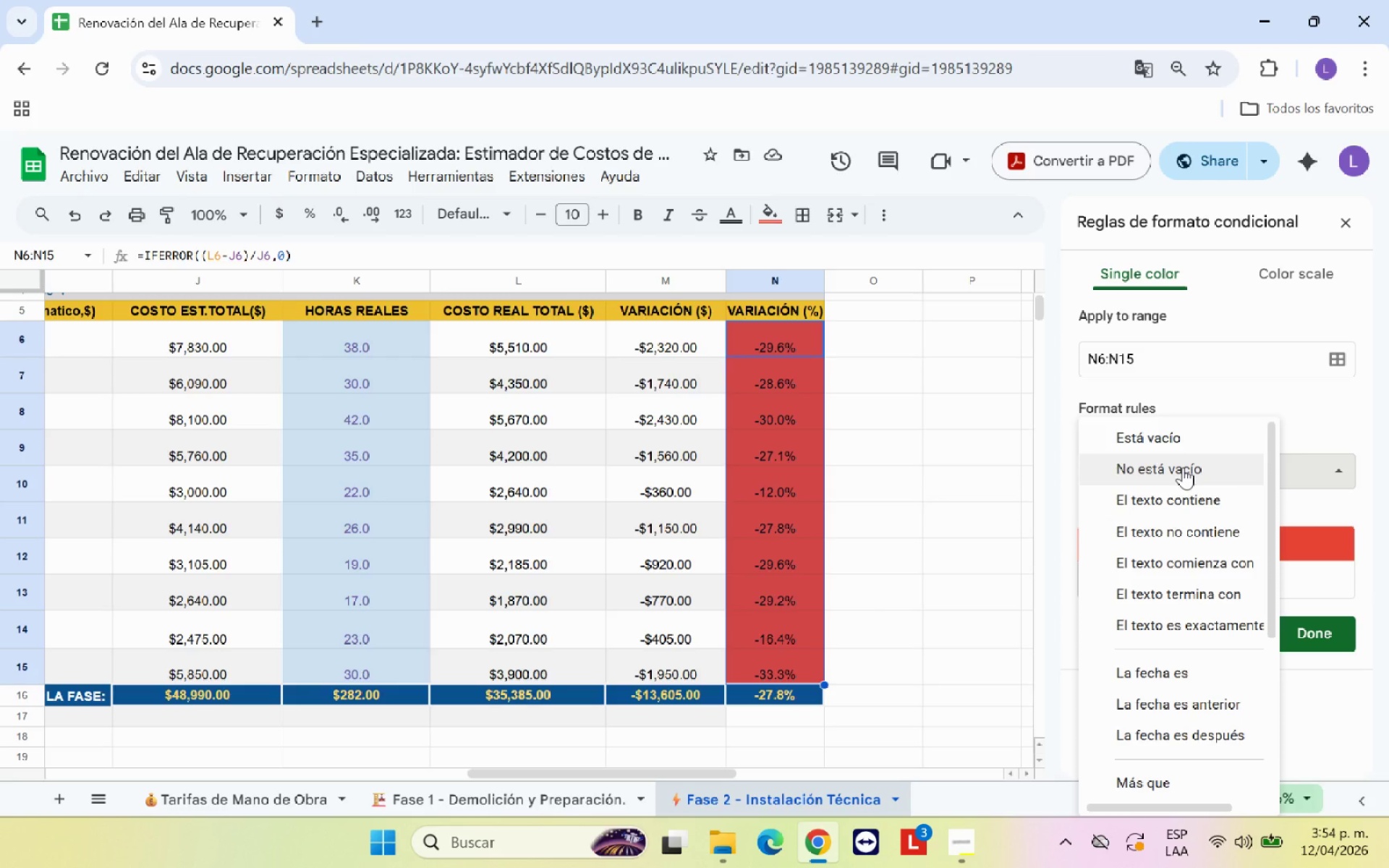 
scroll: coordinate [1164, 767], scroll_direction: down, amount: 7.0
 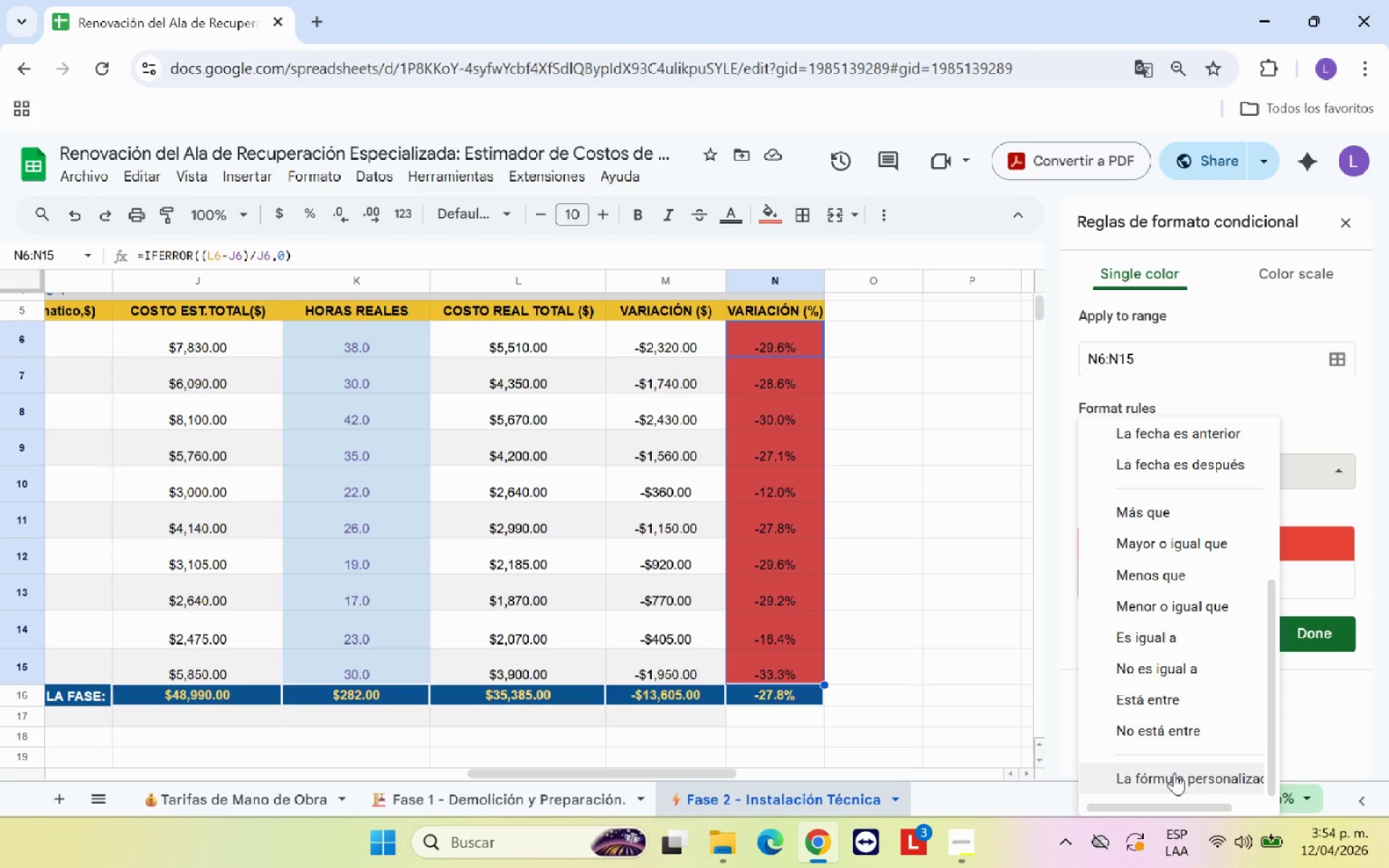 
left_click([1174, 773])
 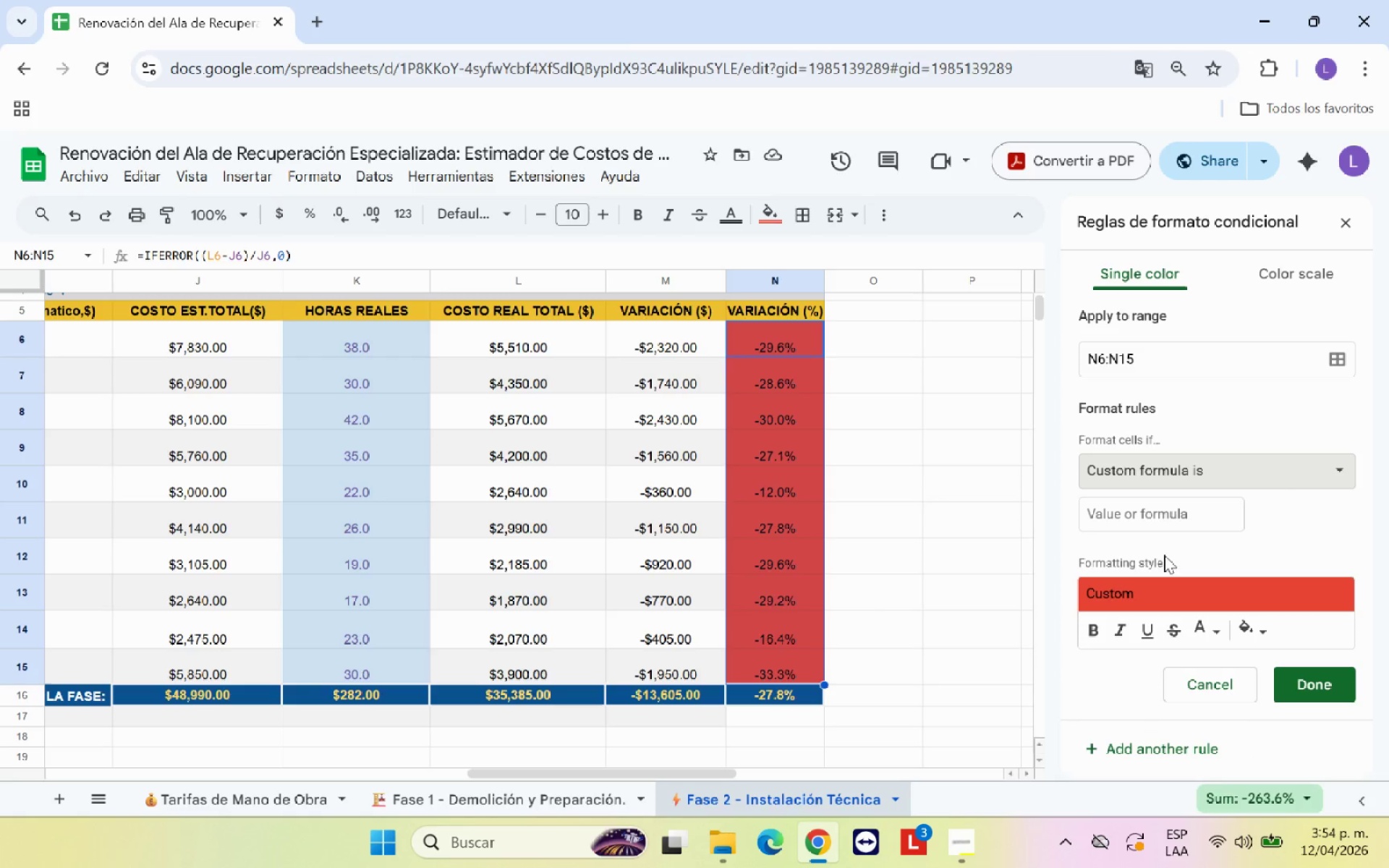 
left_click([1147, 513])
 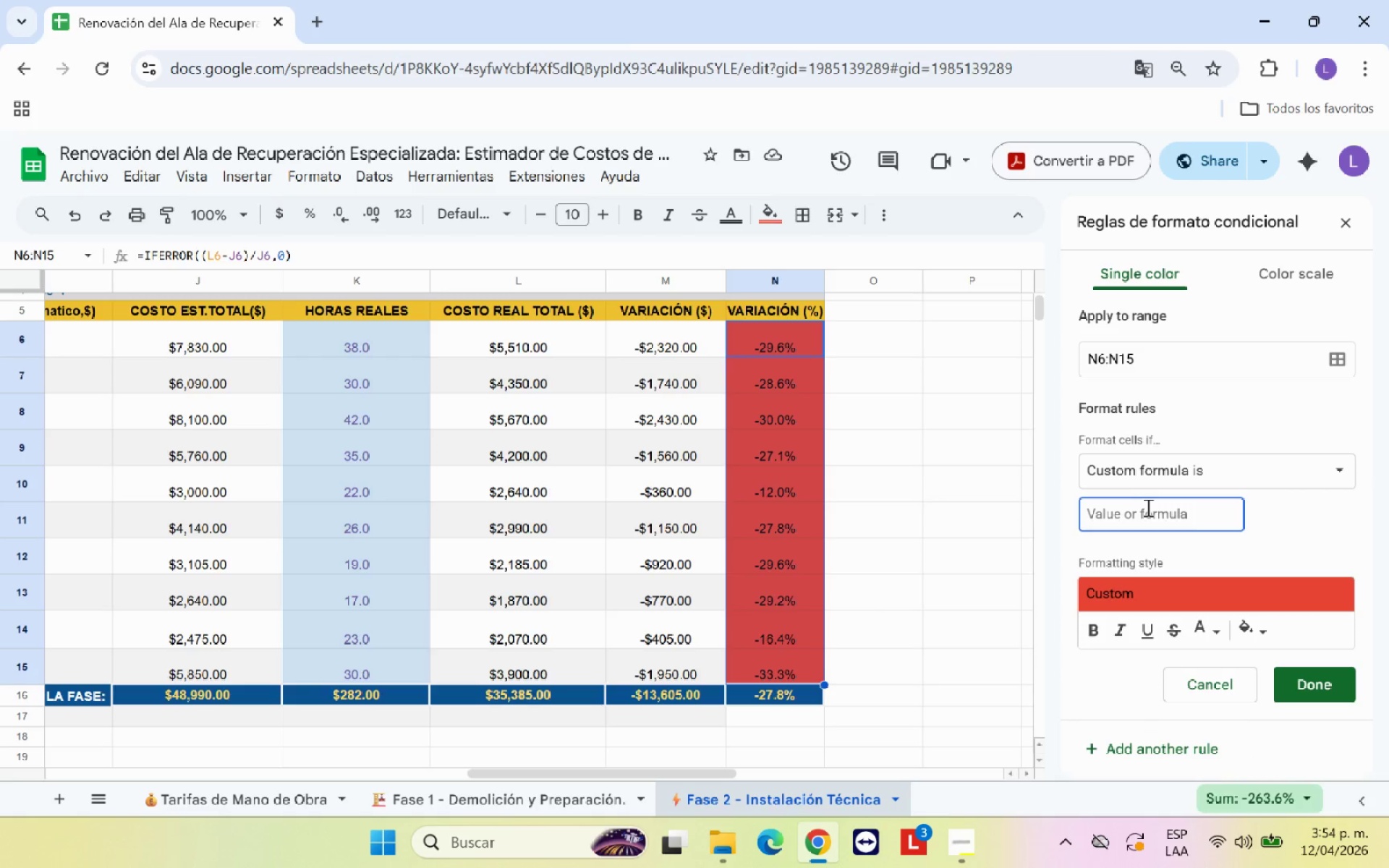 
key(Shift+0)
 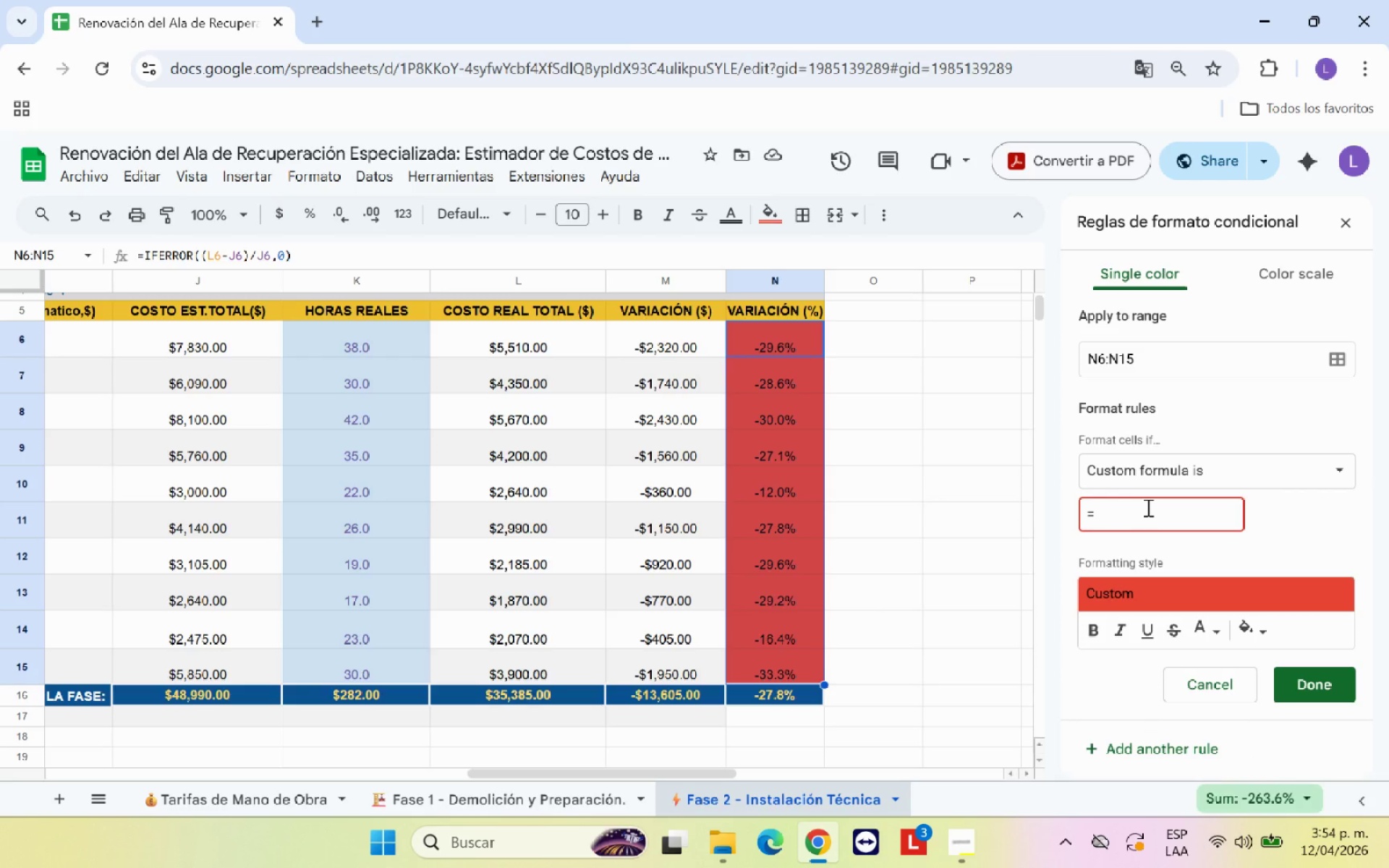 
type(N6)
 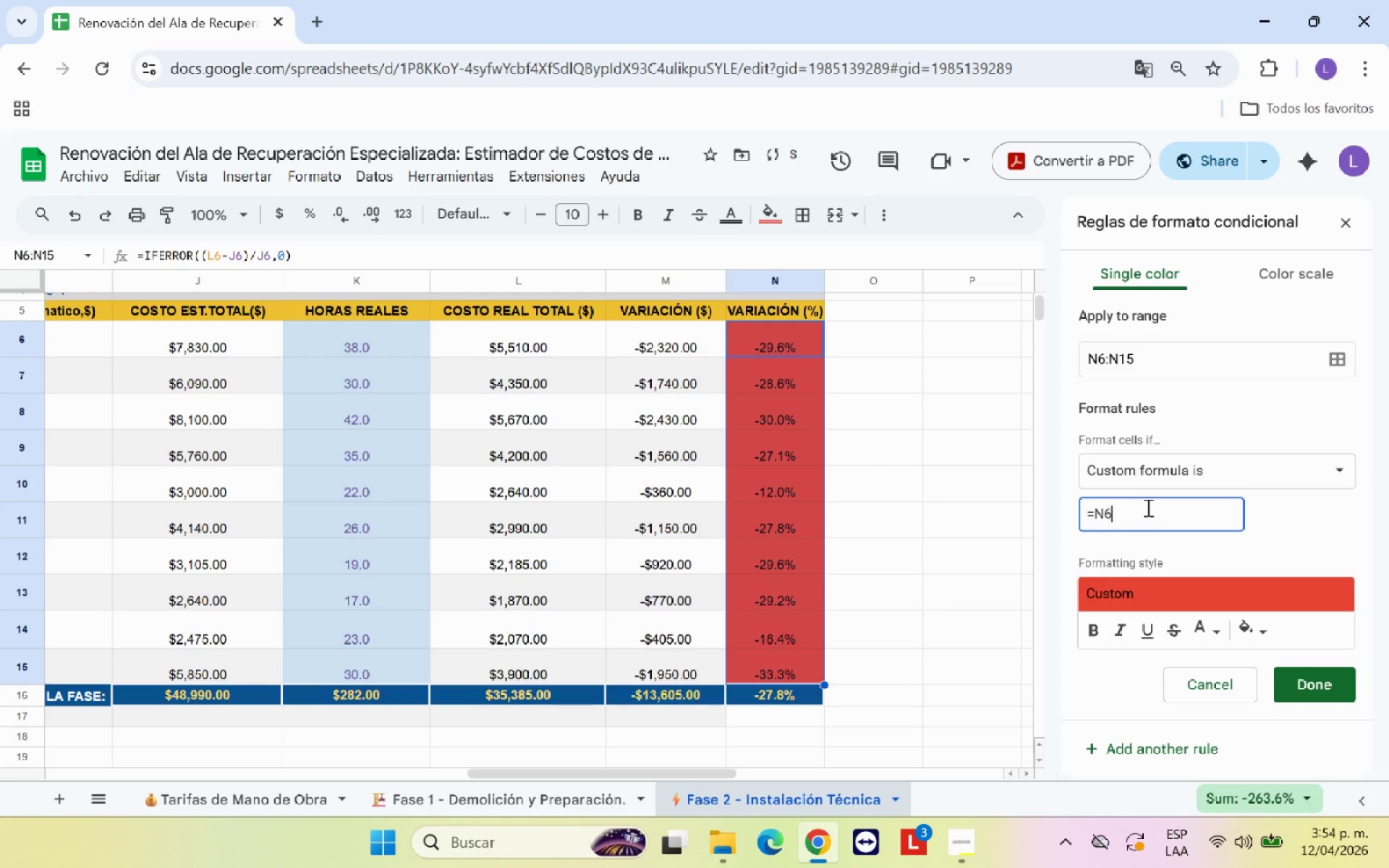 
type([Break].)
key(Backspace)
type(0,15)
 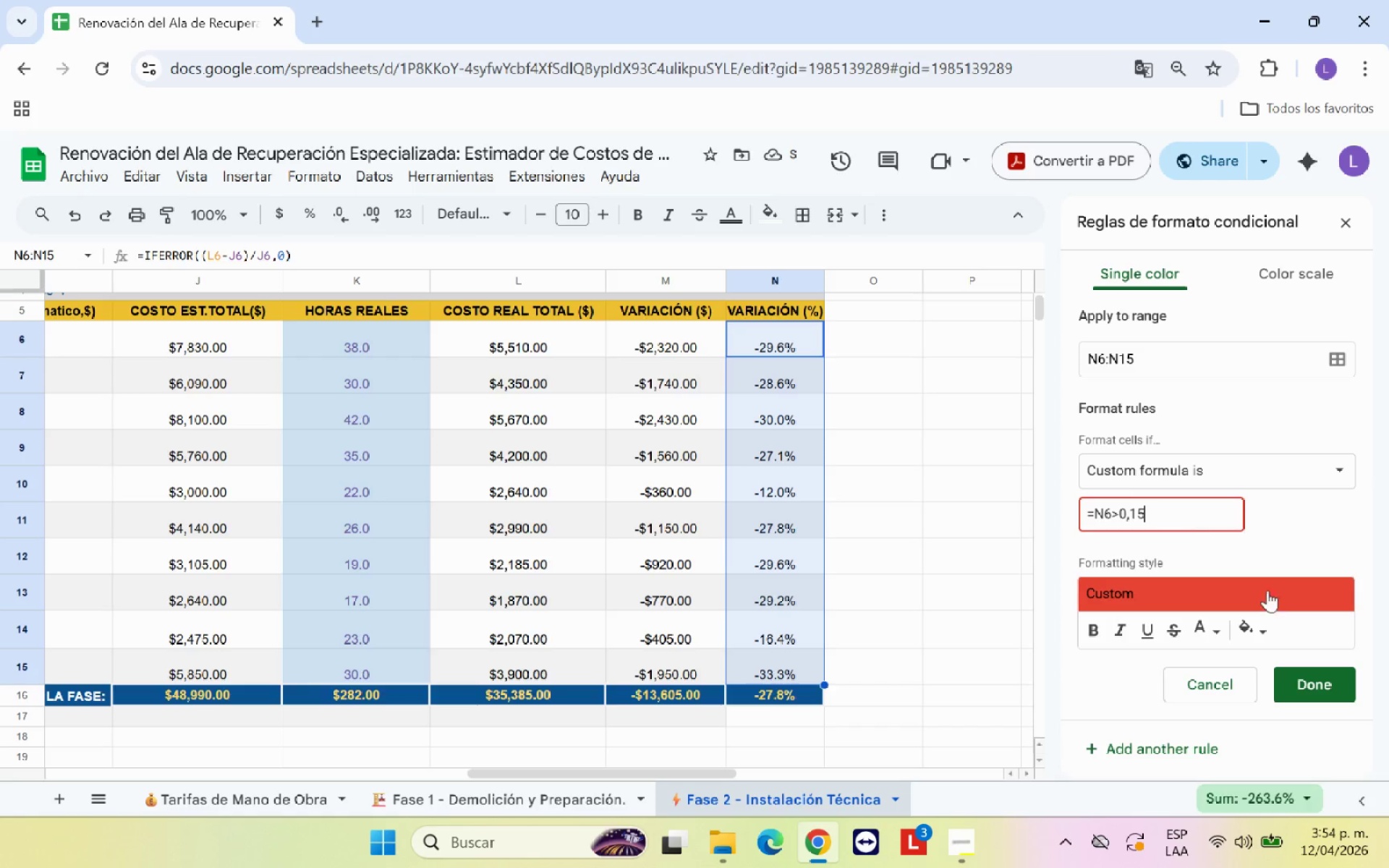 
left_click([1287, 537])
 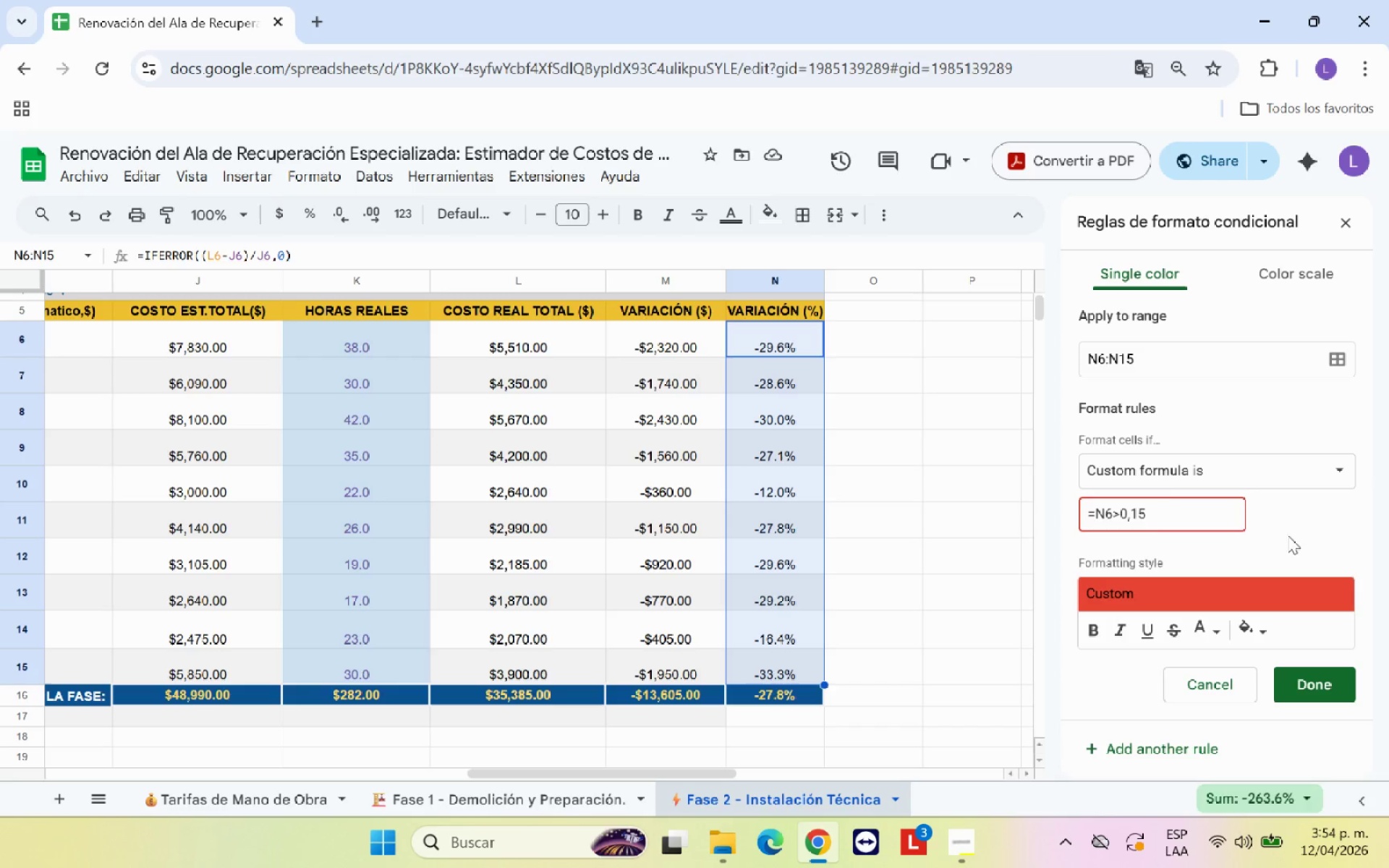 
left_click([1186, 509])
 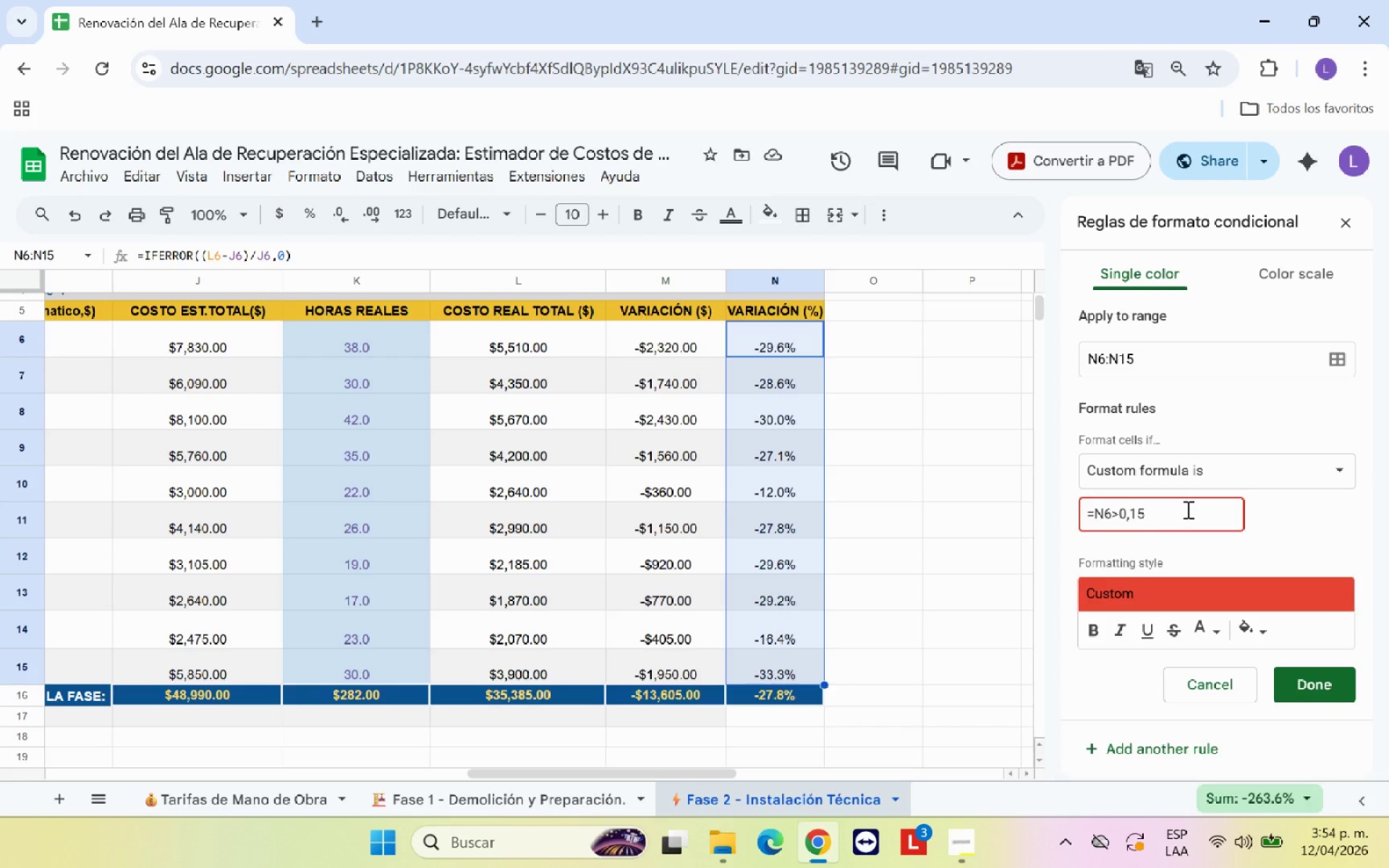 
wait(8.88)
 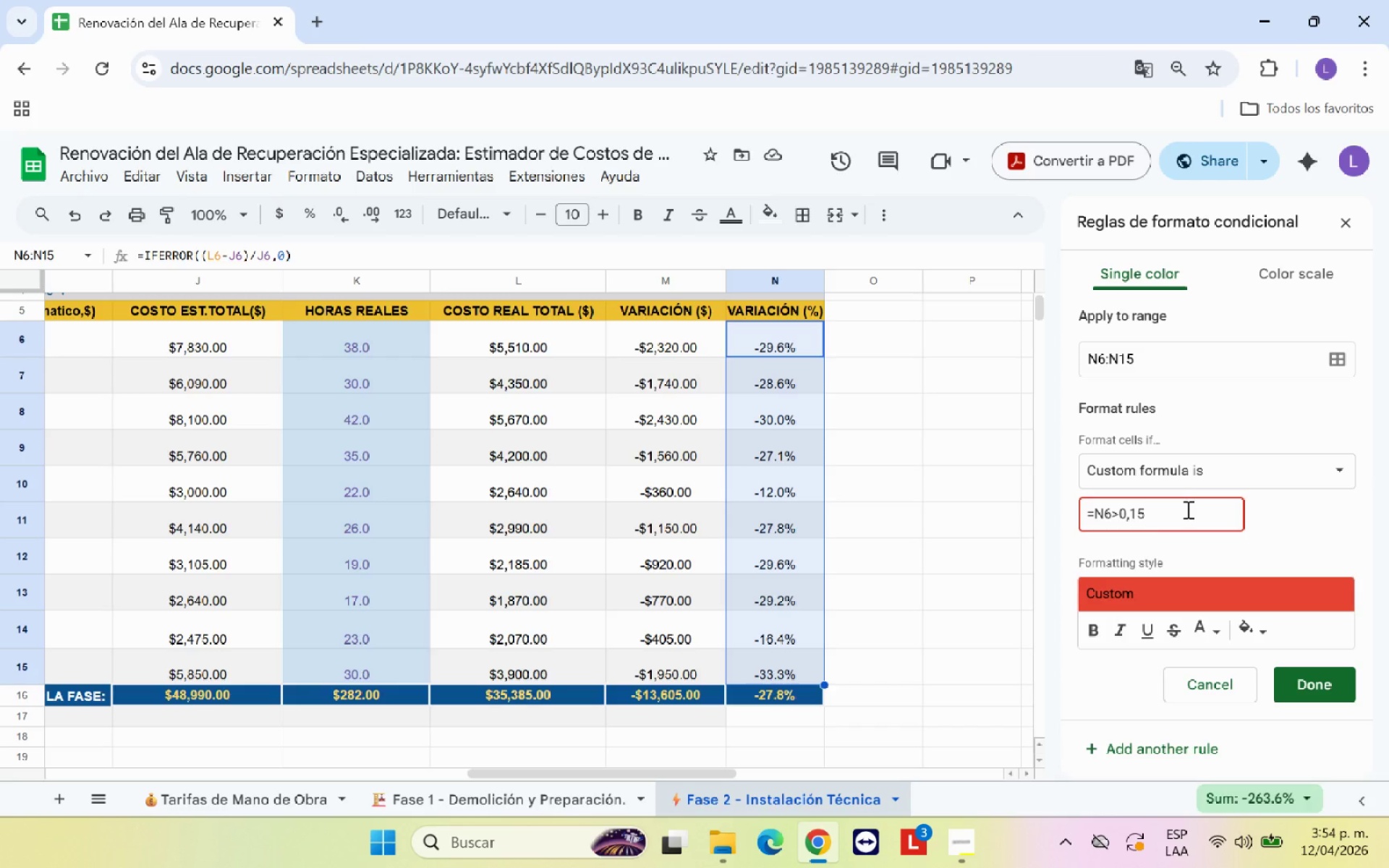 
key(Space)
 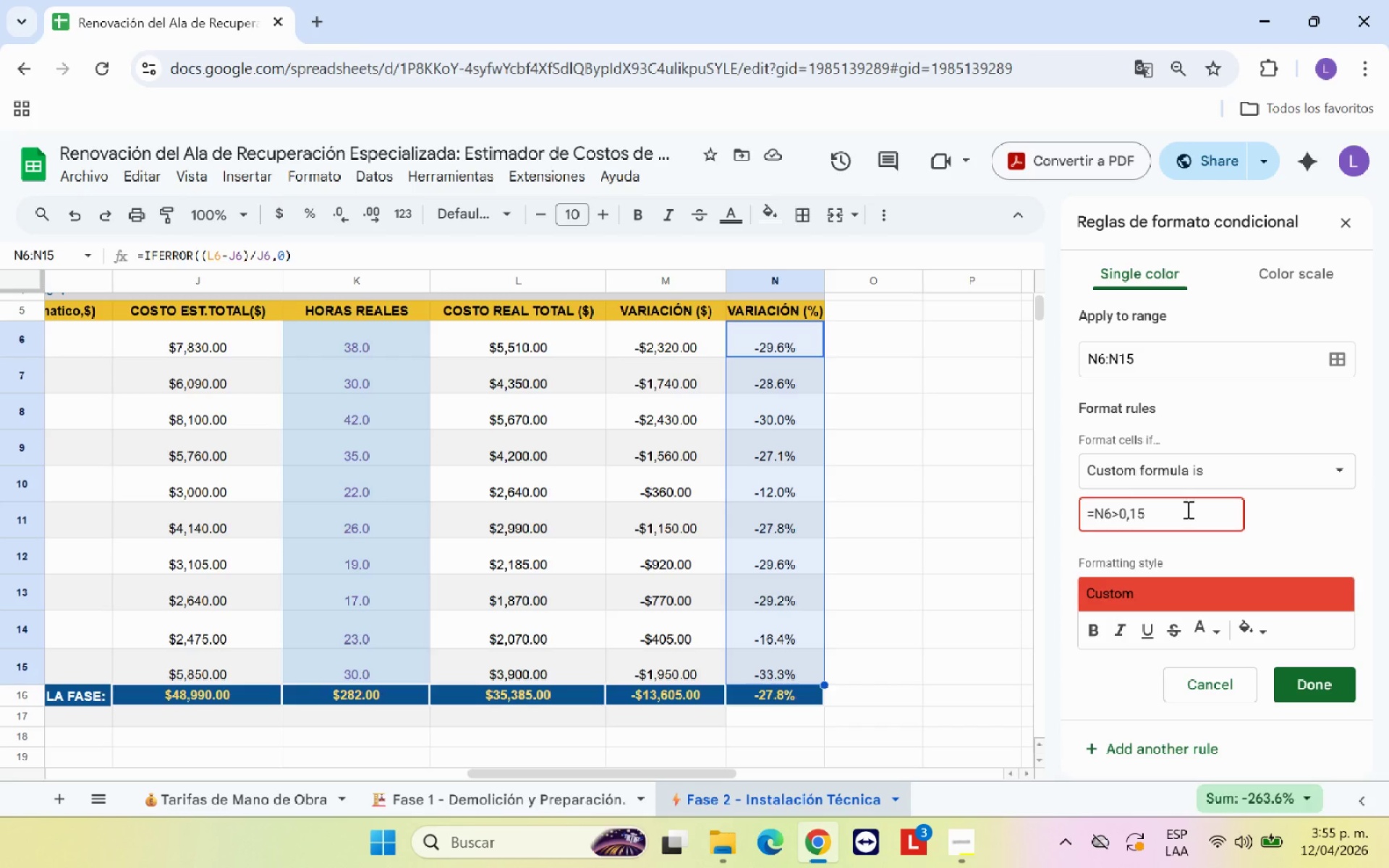 
key(Enter)
 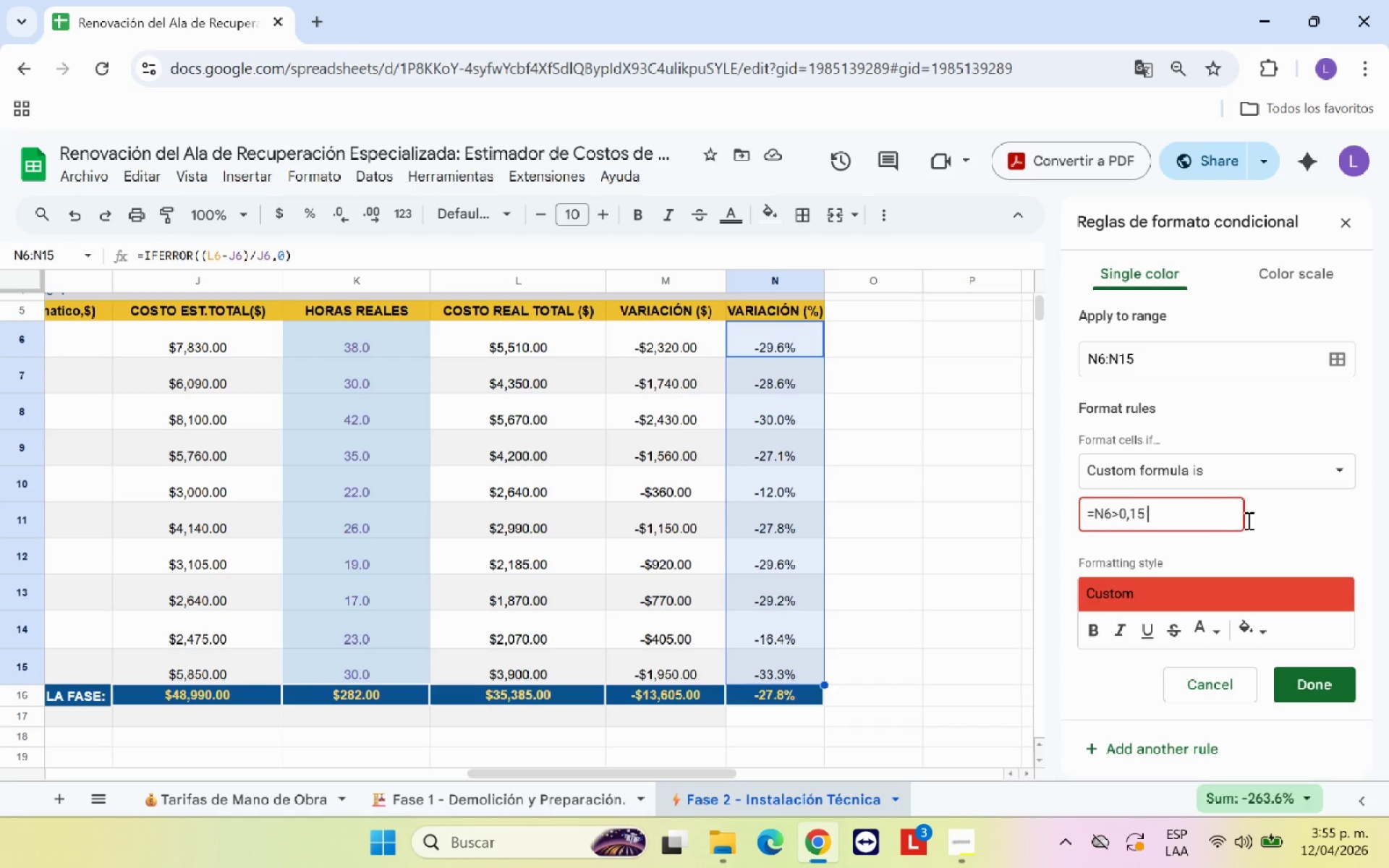 
left_click([1292, 515])
 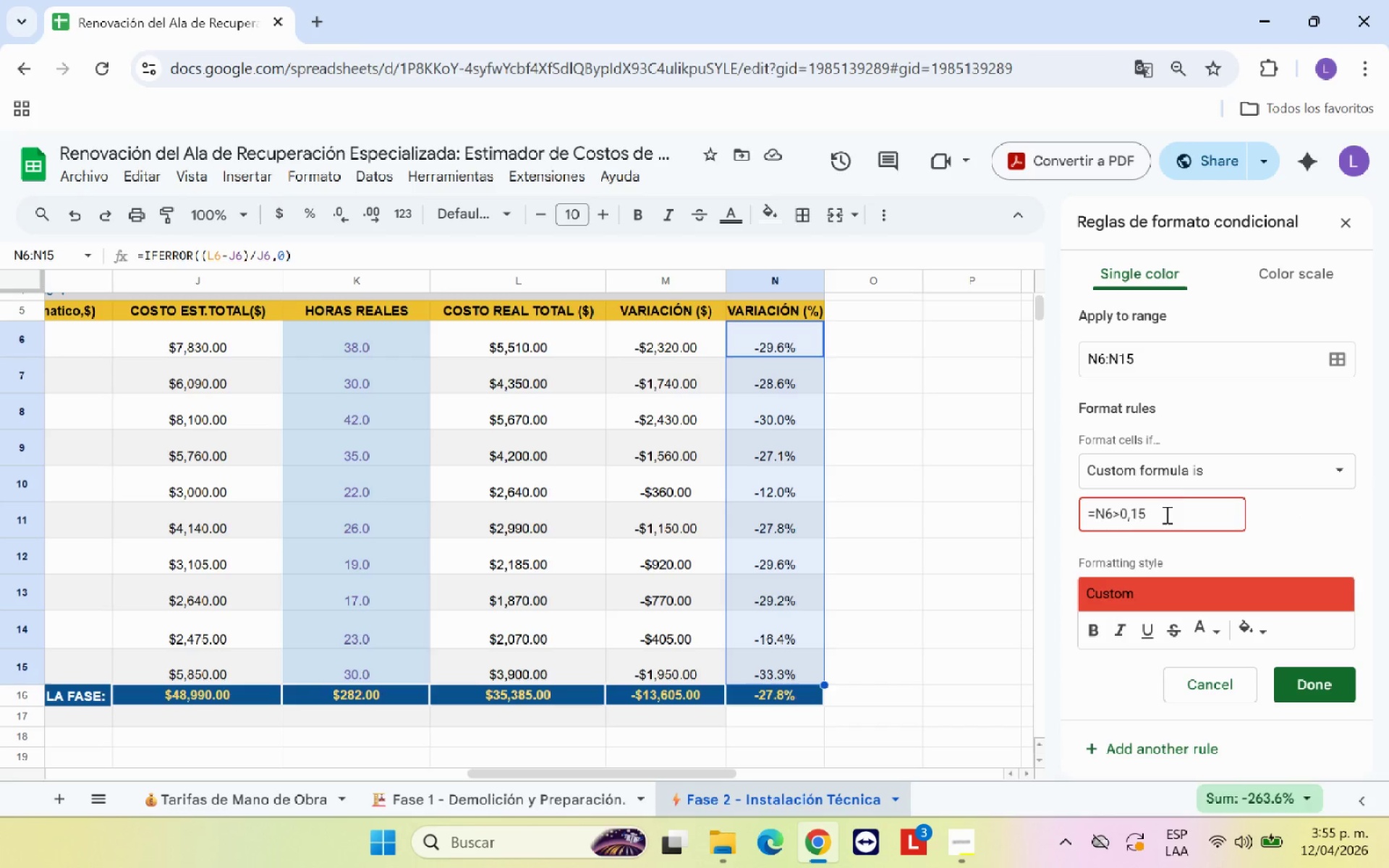 
left_click_drag(start_coordinate=[1165, 514], to_coordinate=[1089, 519])
 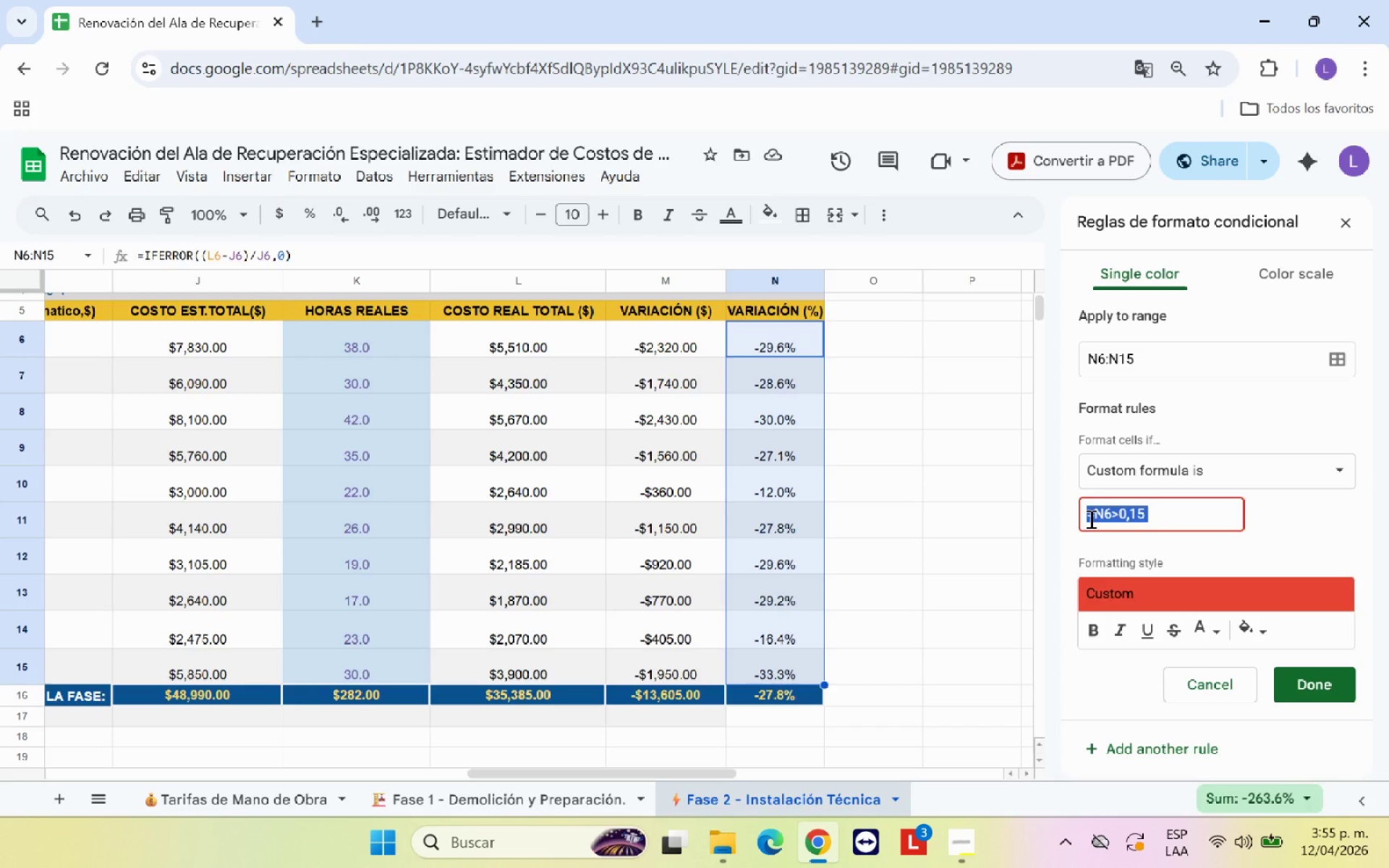 
wait(5.52)
 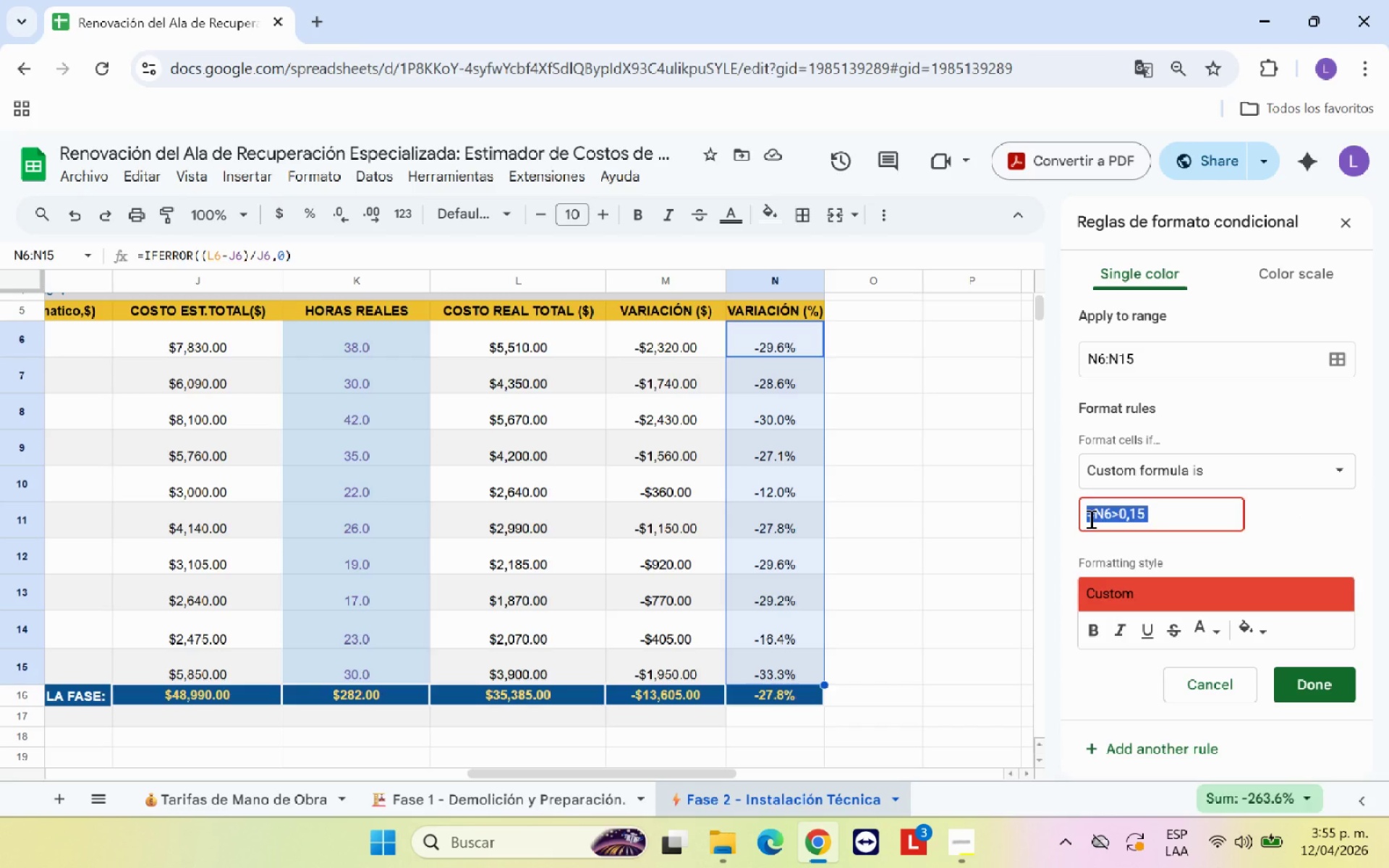 
key(Backspace)
 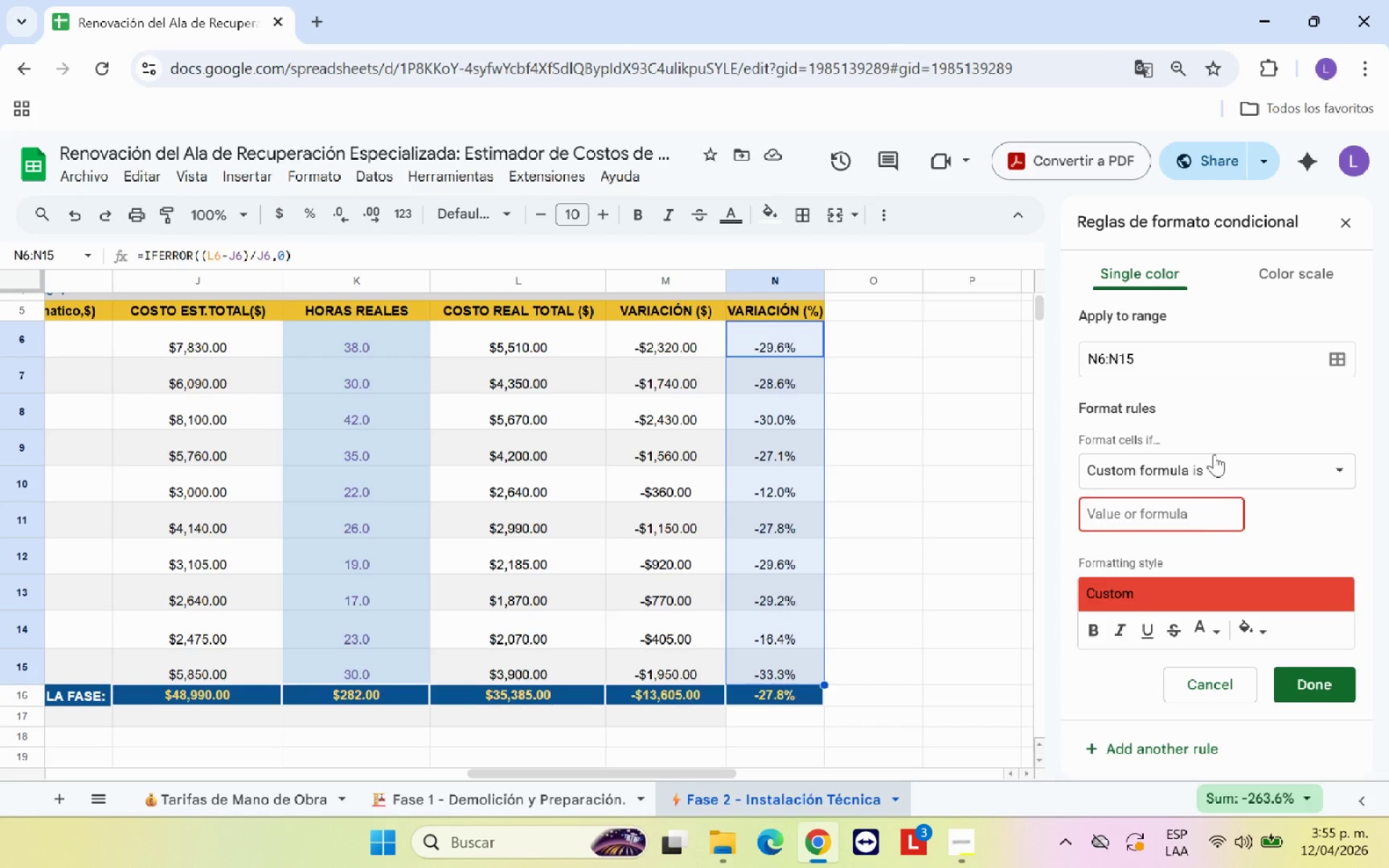 
left_click([1237, 467])
 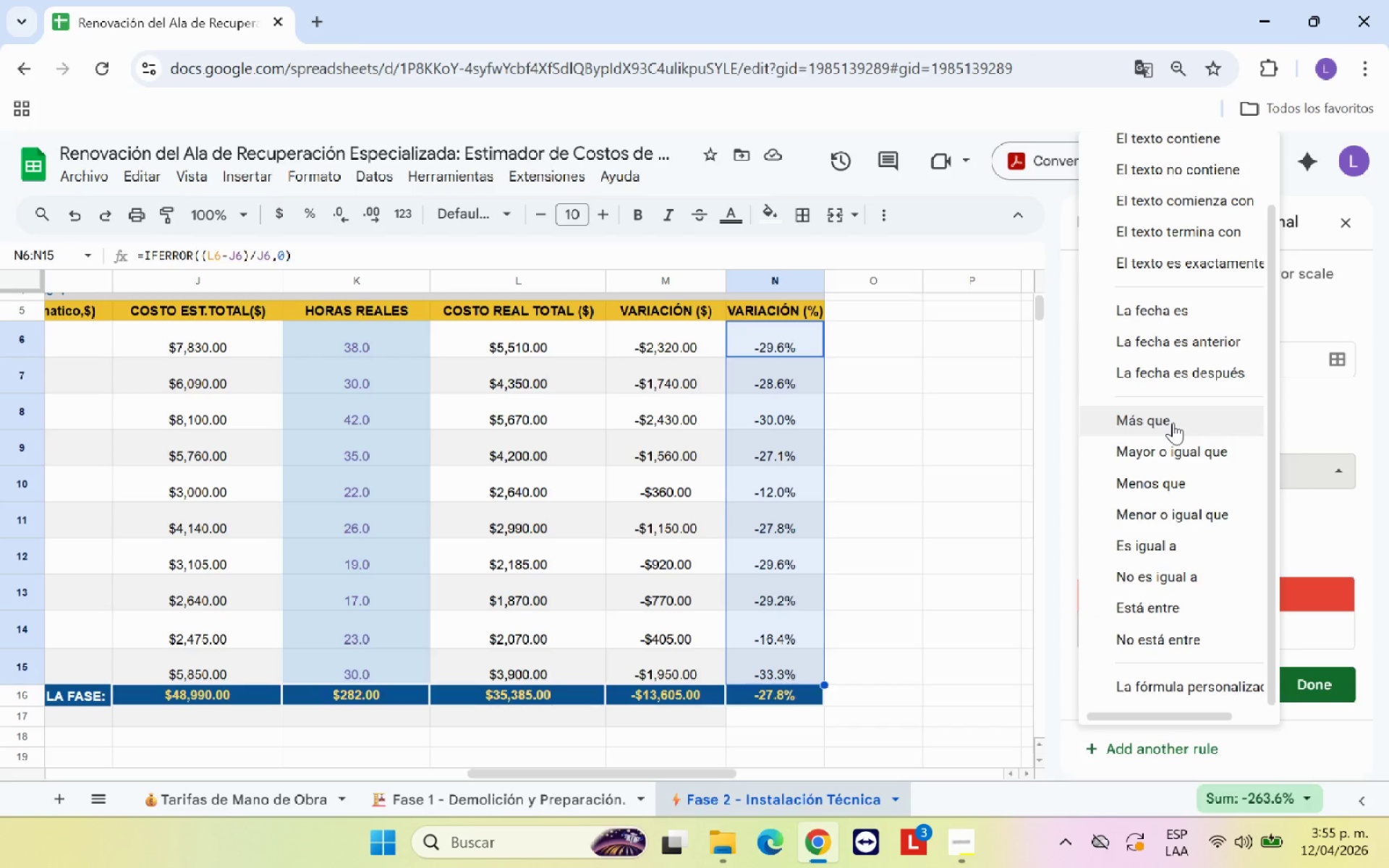 
wait(6.11)
 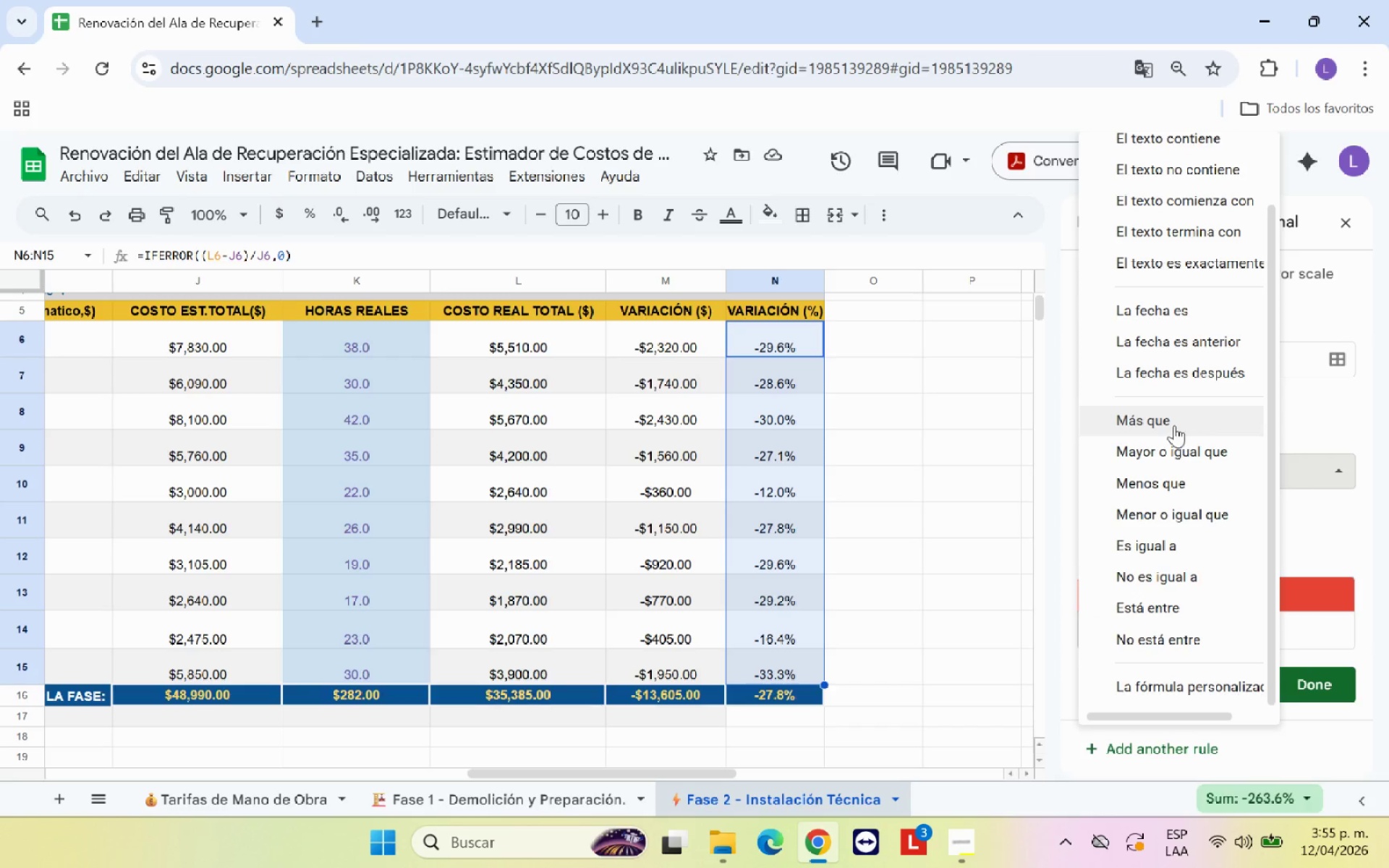 
left_click([1173, 422])
 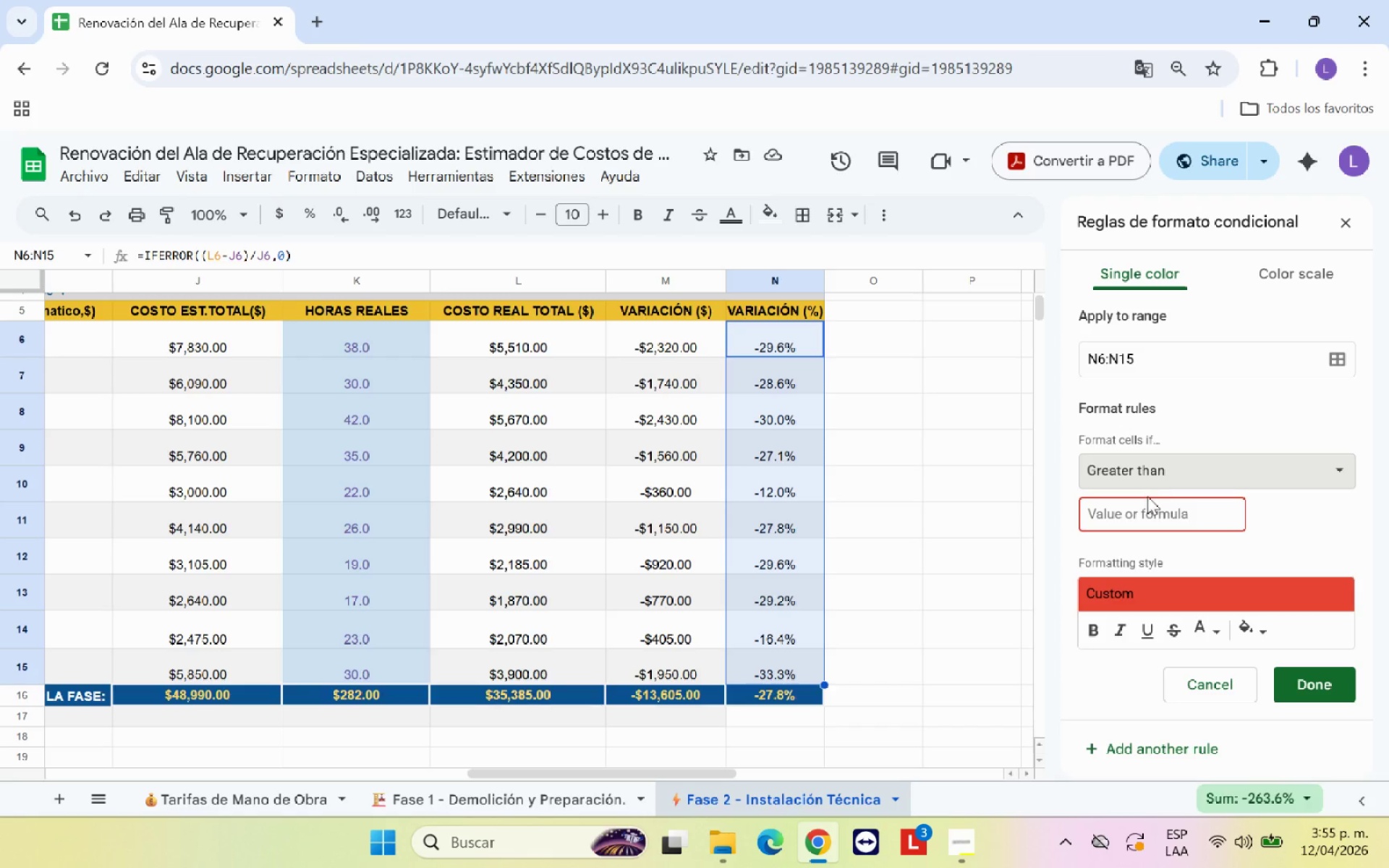 
left_click([1145, 506])
 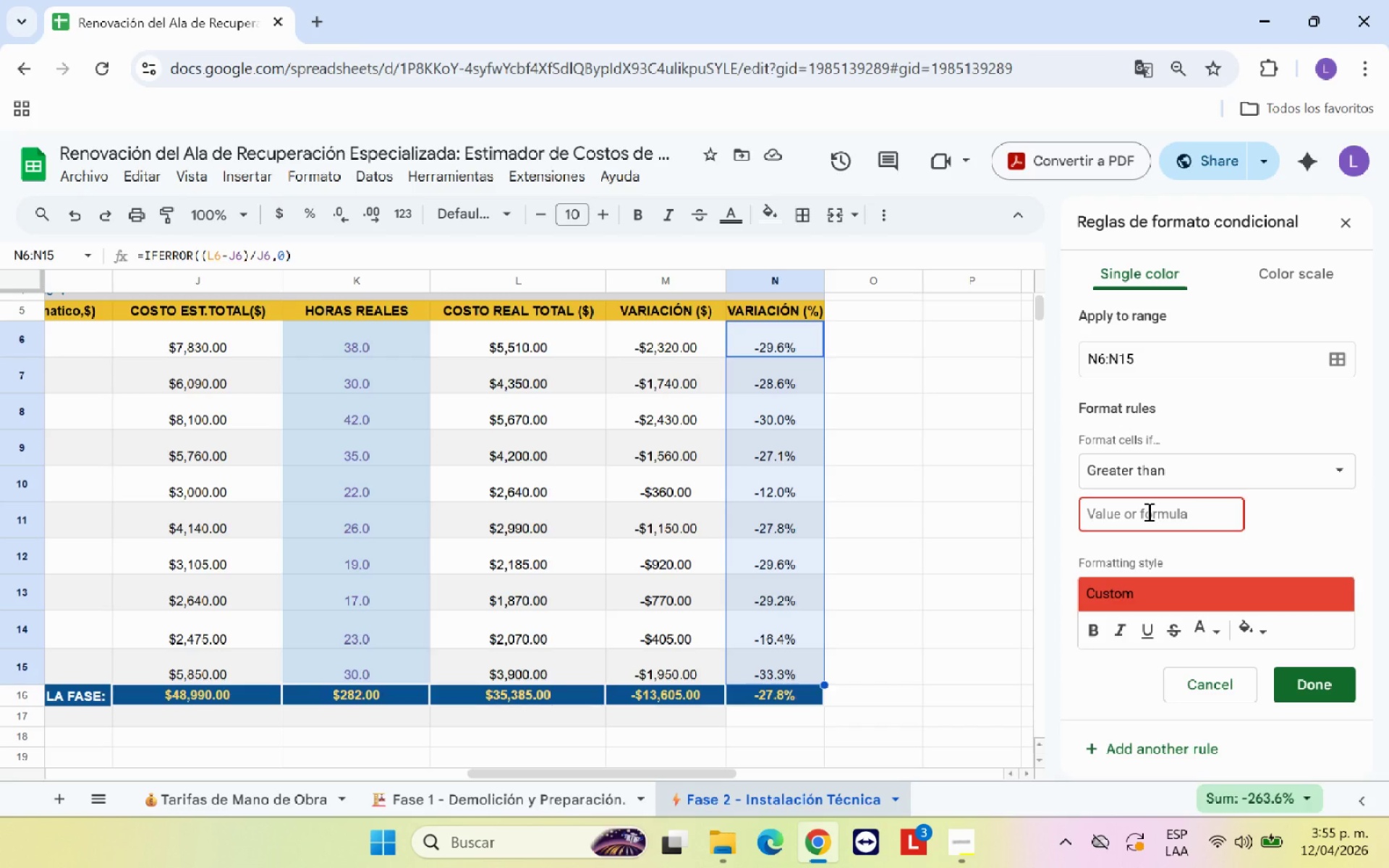 
type(15%)
 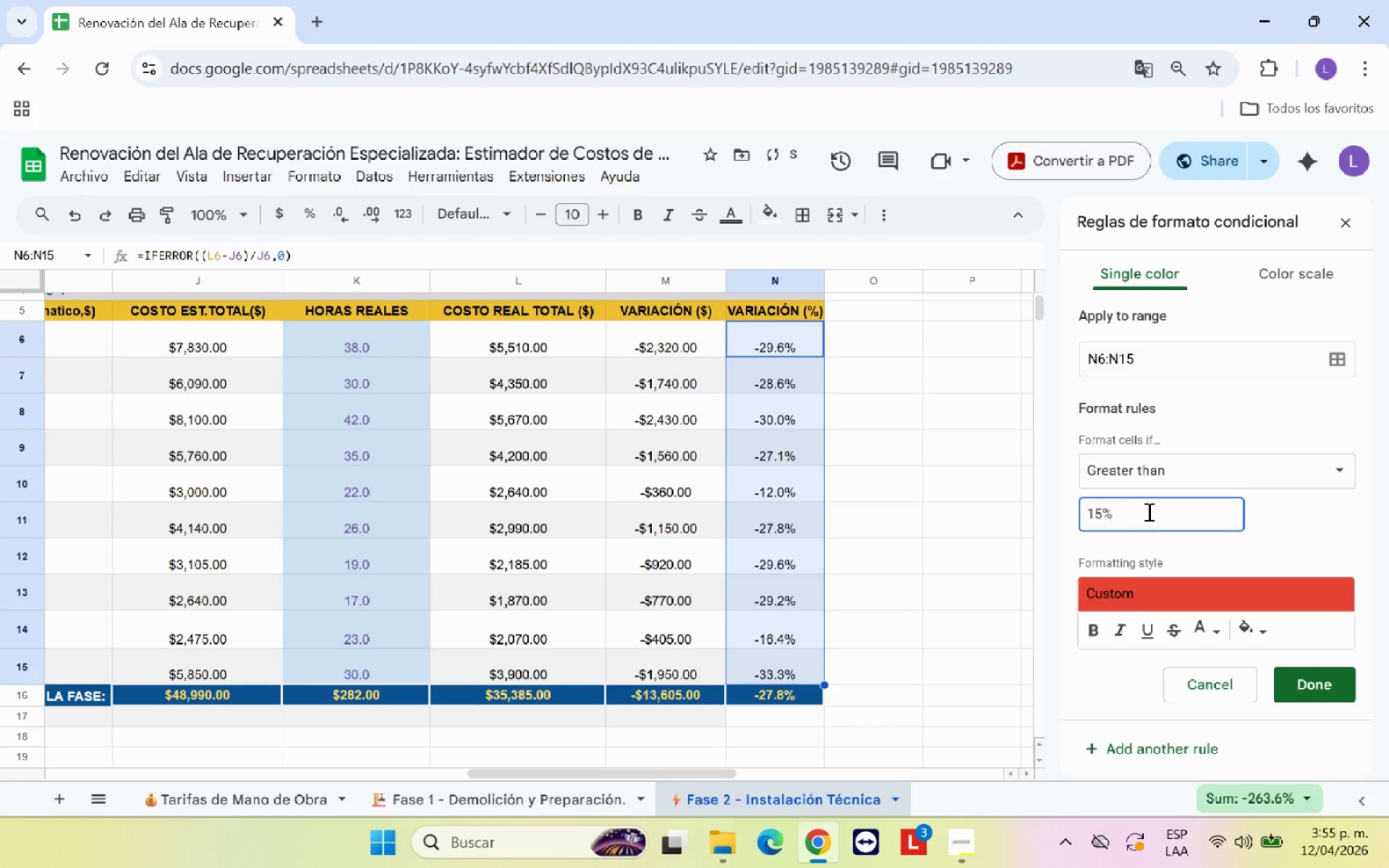 
left_click([1291, 526])
 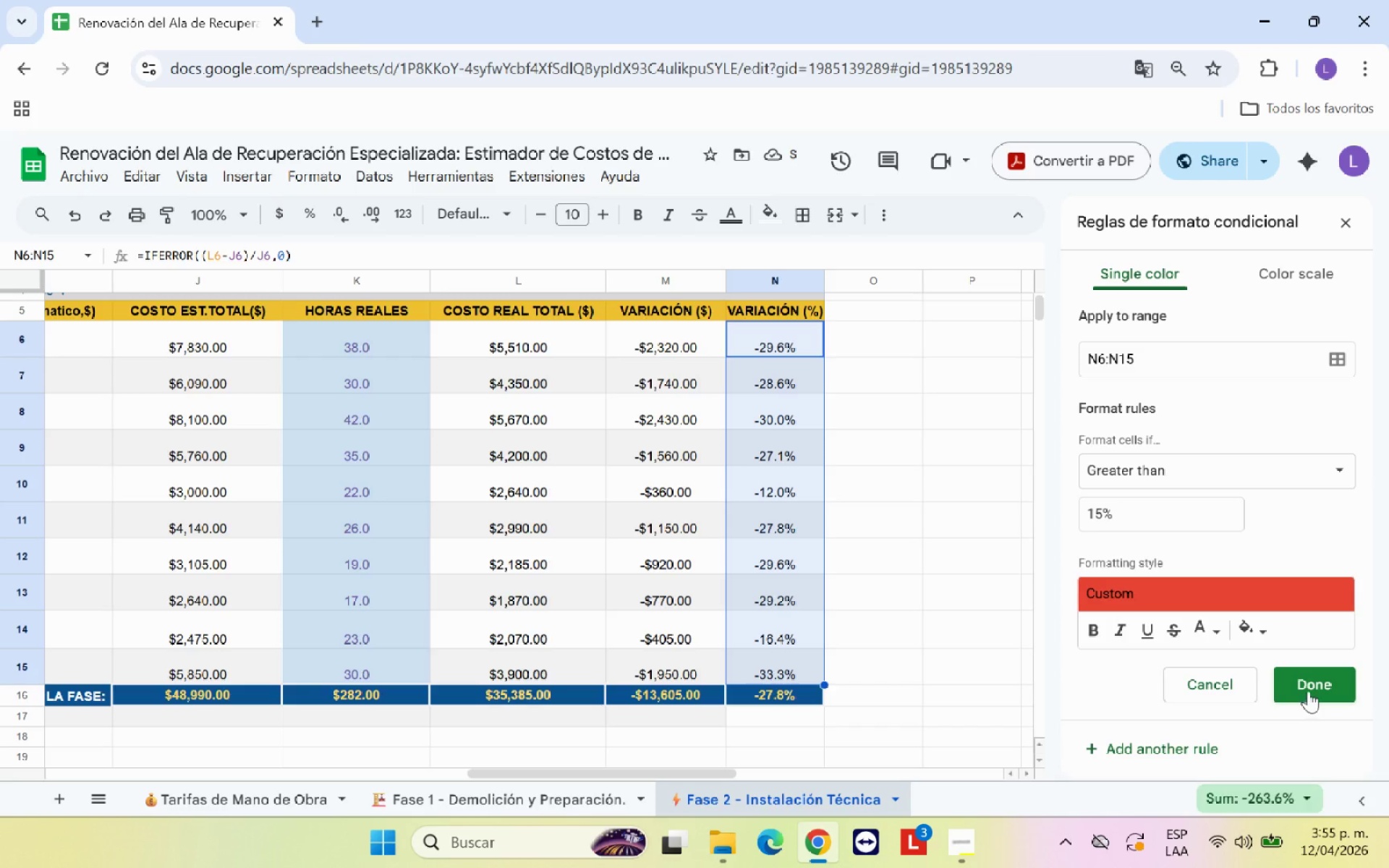 
left_click([1308, 690])
 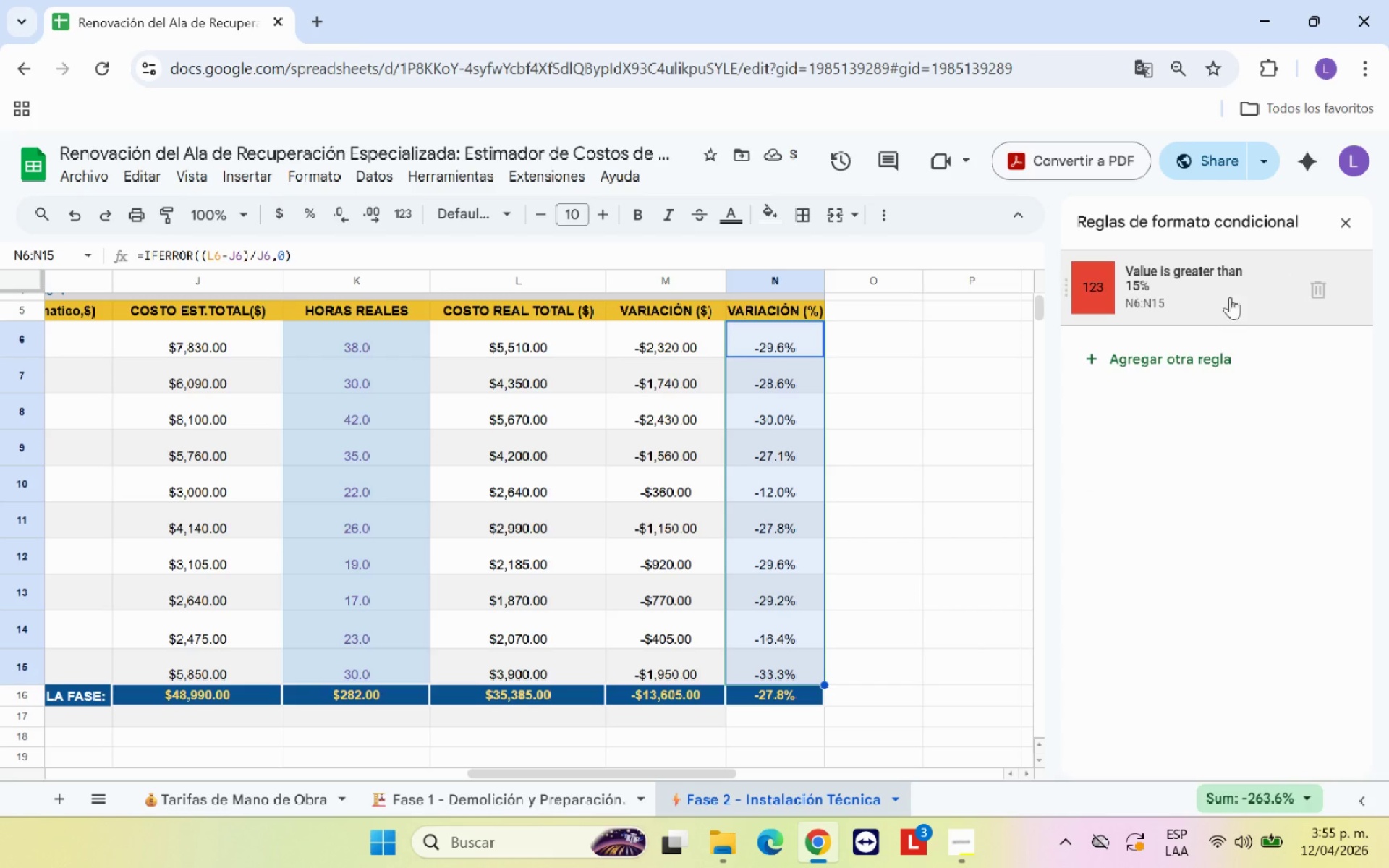 
left_click([1229, 287])
 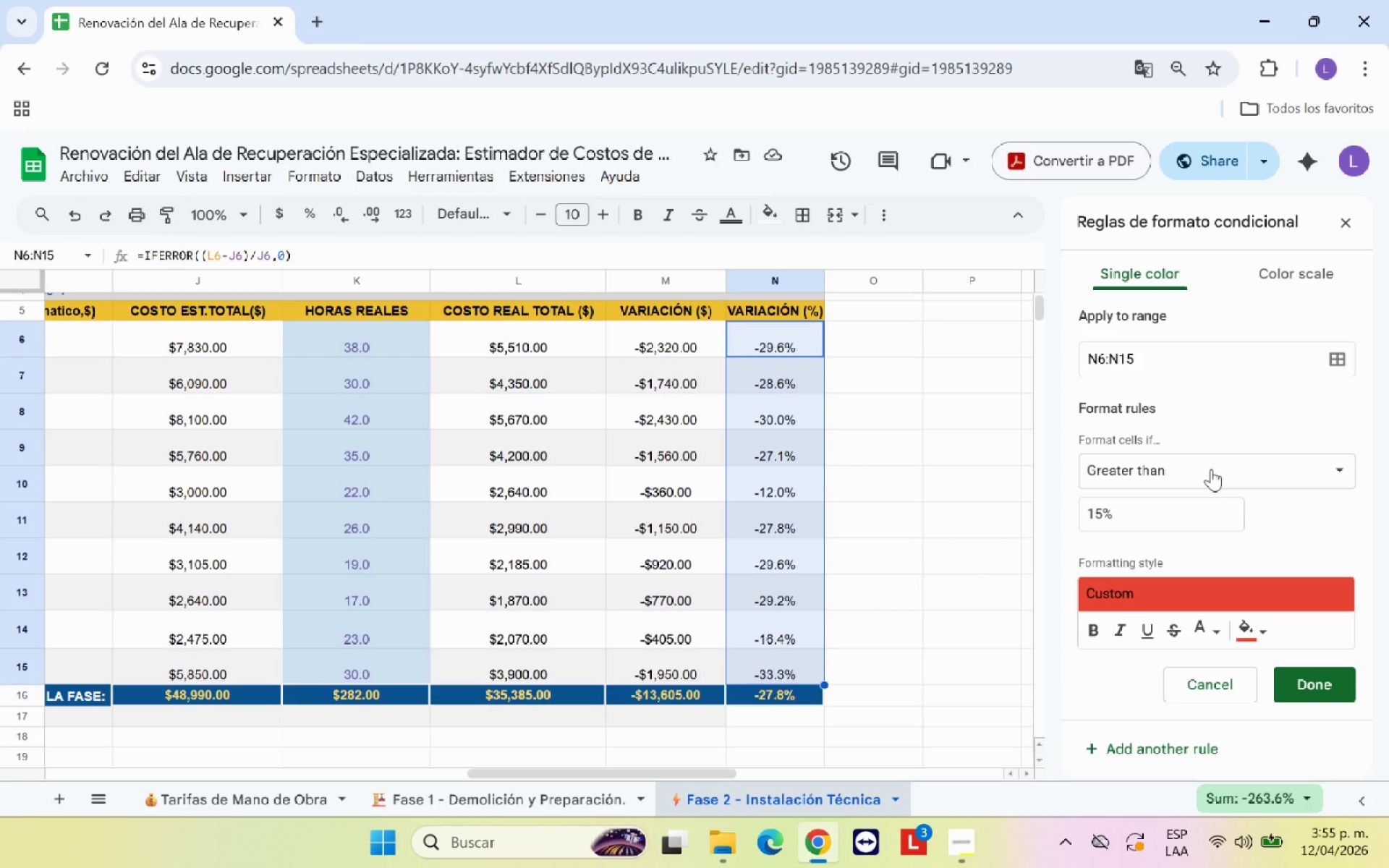 
wait(19.88)
 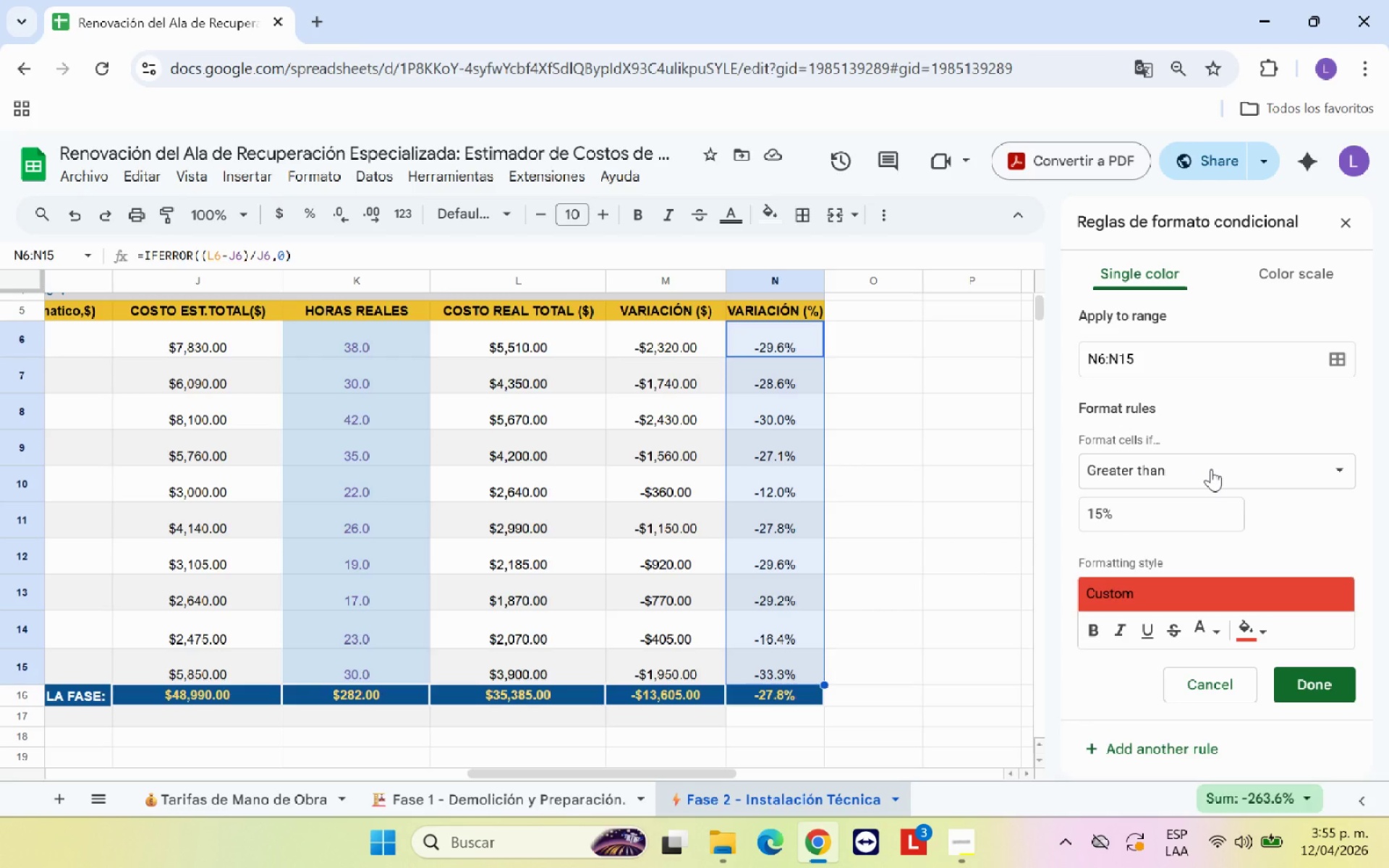 
left_click([1092, 637])
 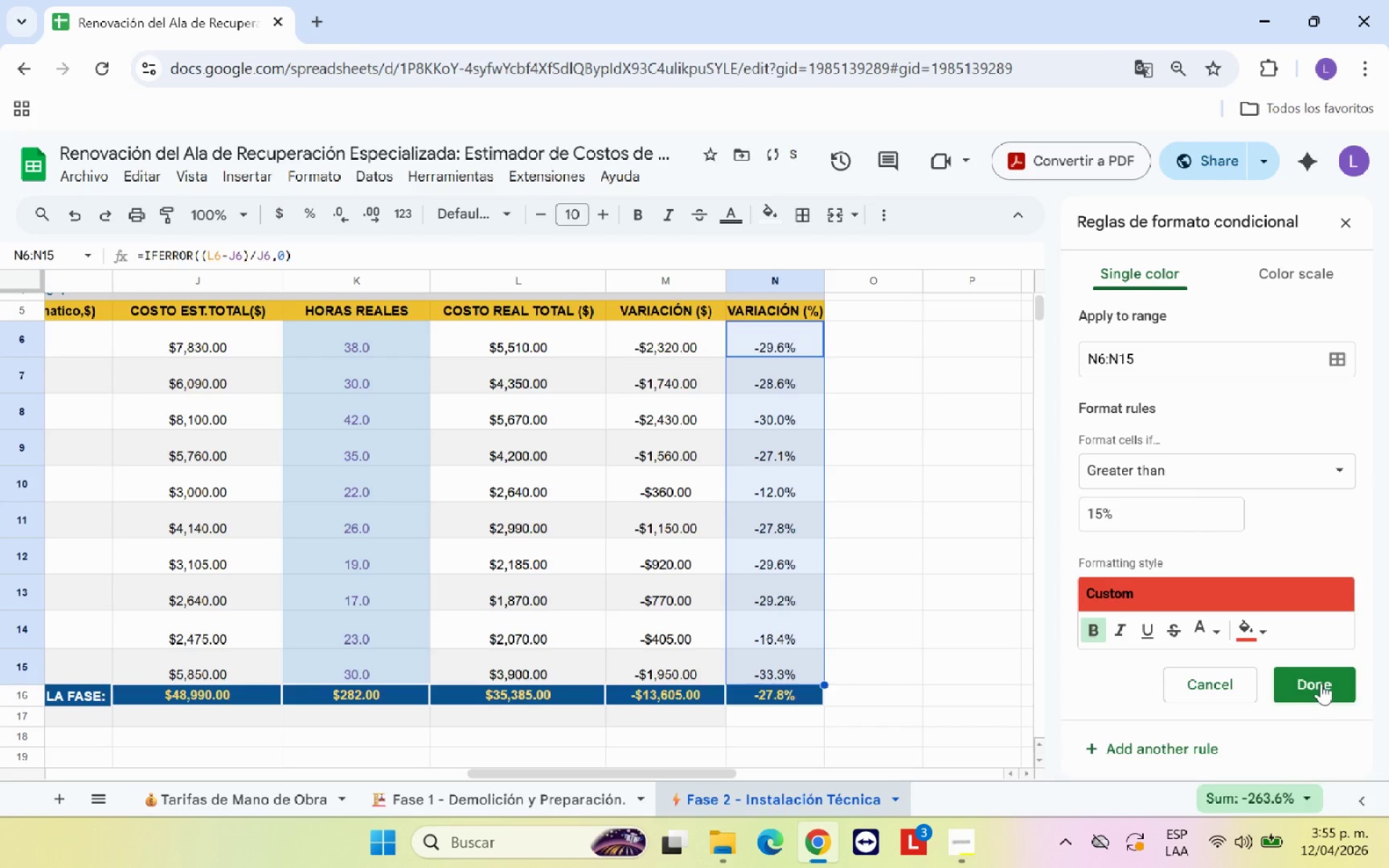 
left_click([1320, 683])
 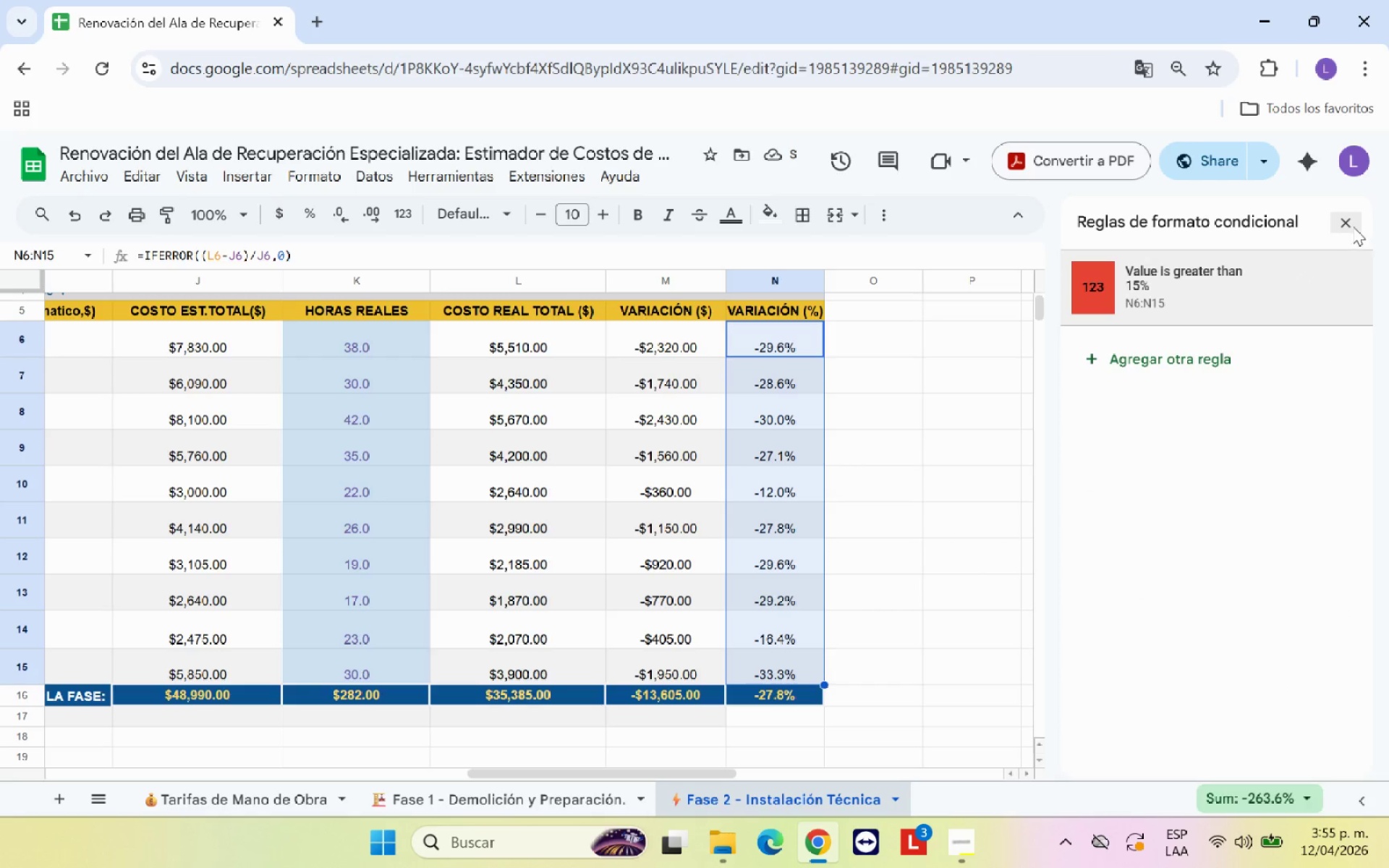 
left_click([1348, 223])
 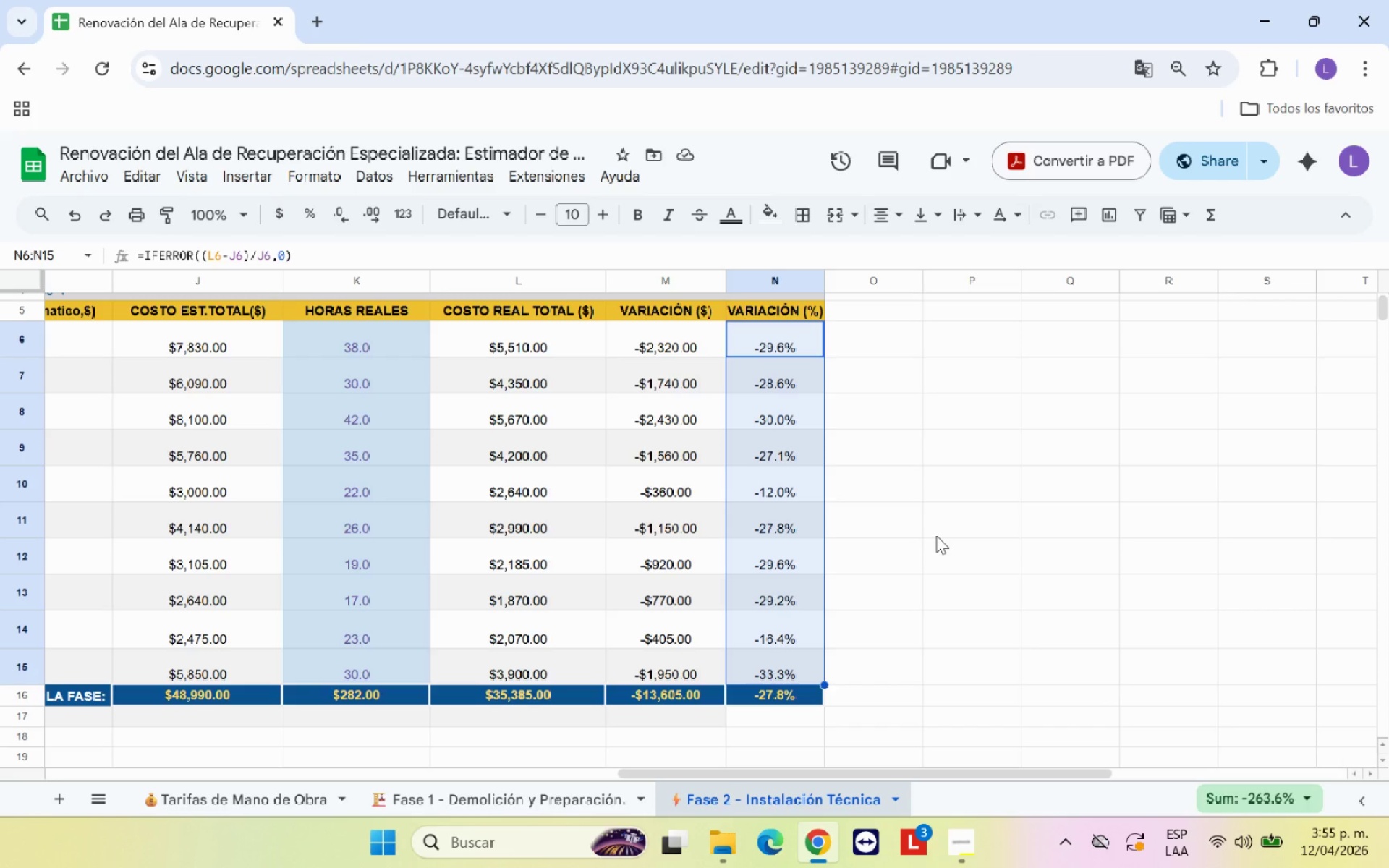 
left_click([936, 535])
 